 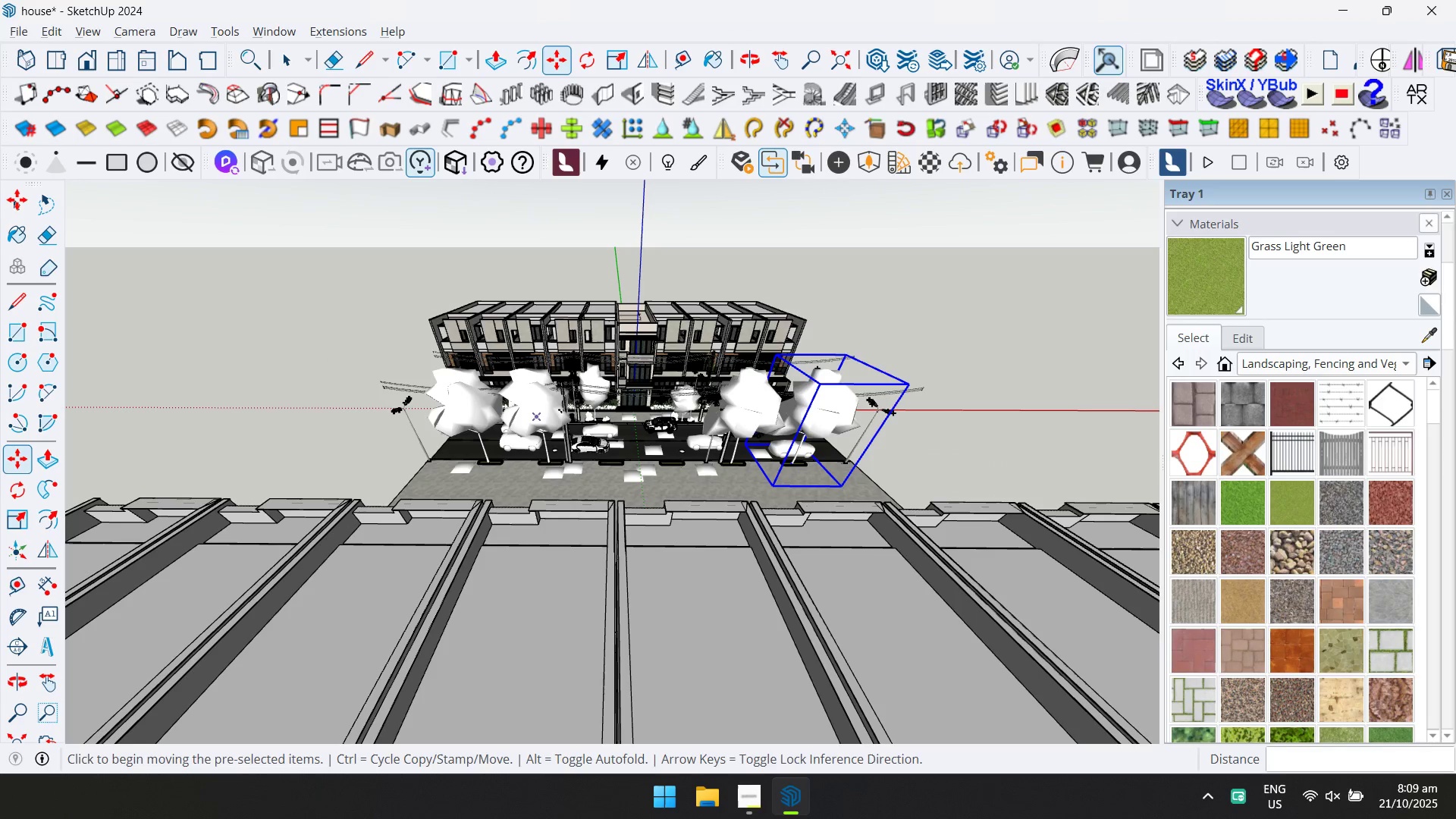 
scroll: coordinate [520, 427], scroll_direction: up, amount: 5.0
 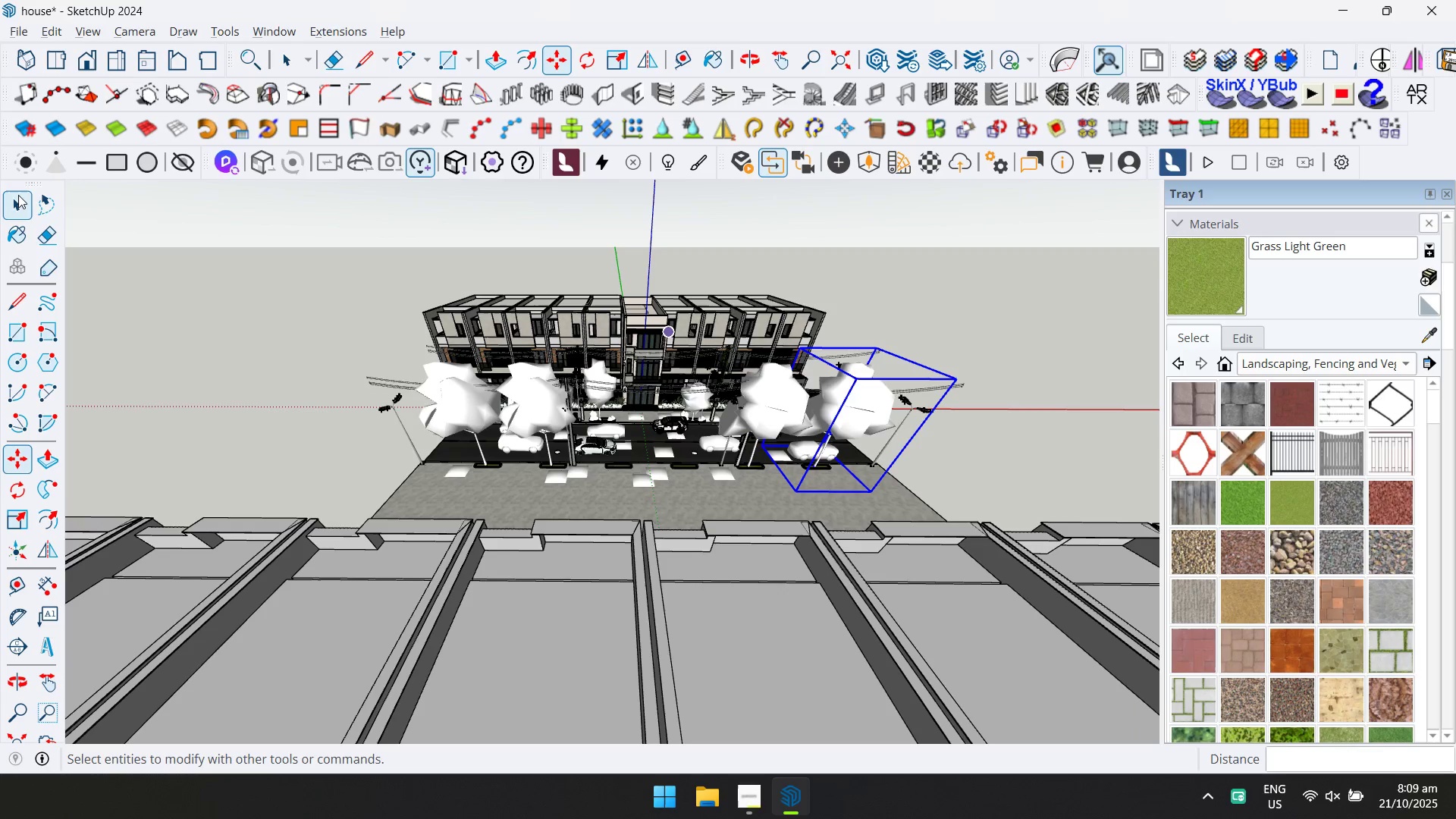 
wait(6.14)
 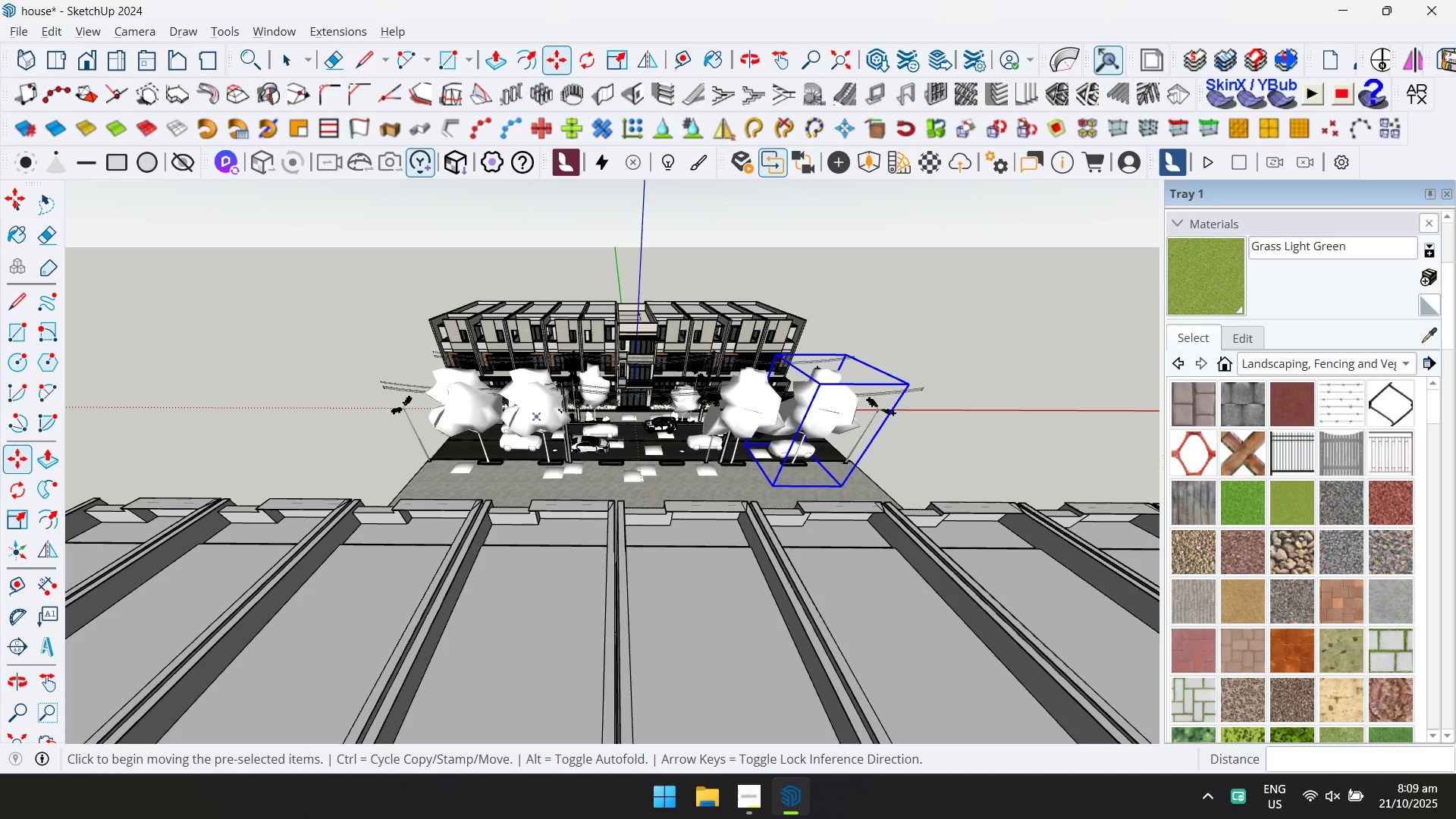 
scroll: coordinate [510, 419], scroll_direction: up, amount: 10.0
 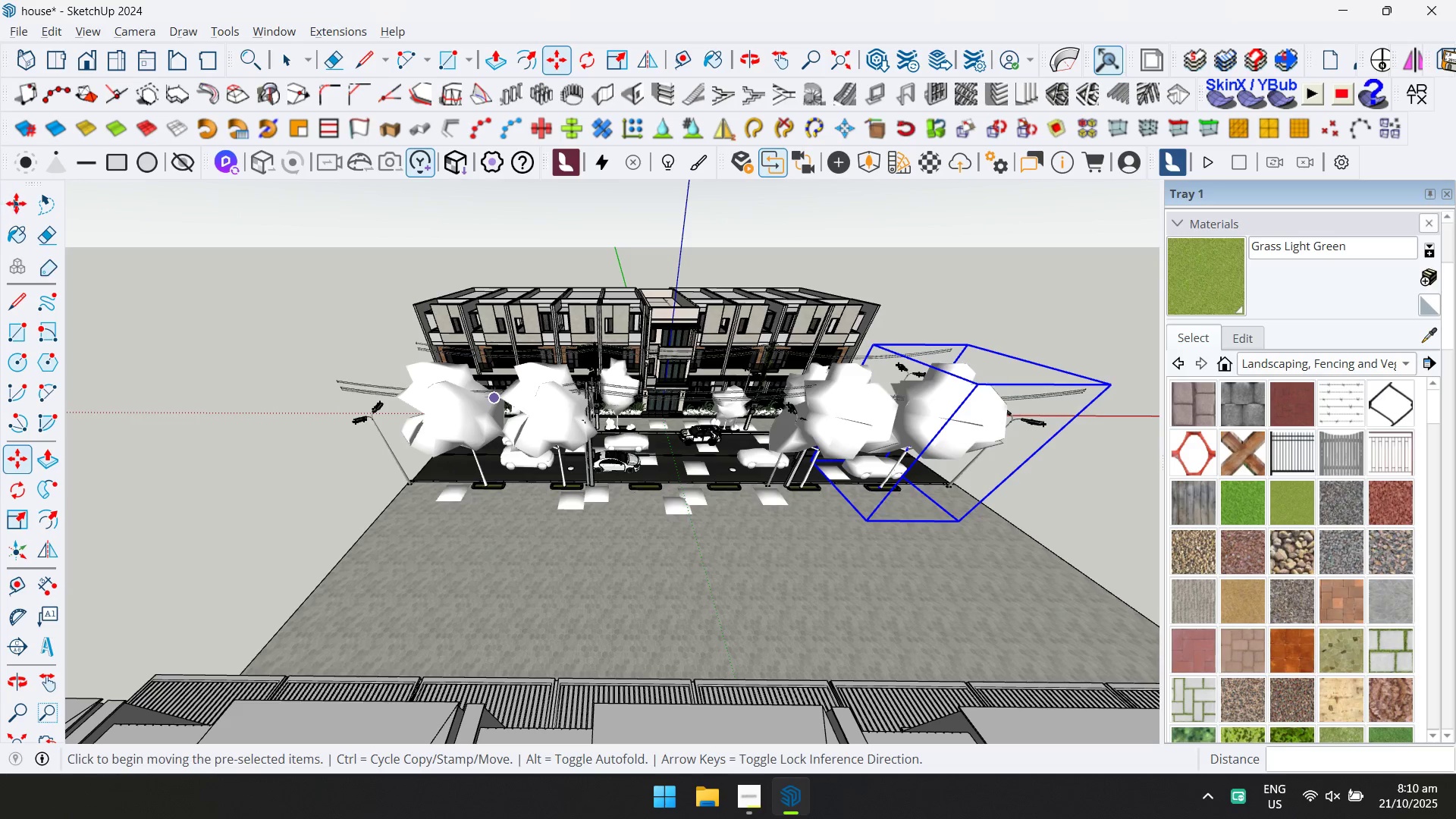 
scroll: coordinate [658, 469], scroll_direction: down, amount: 6.0
 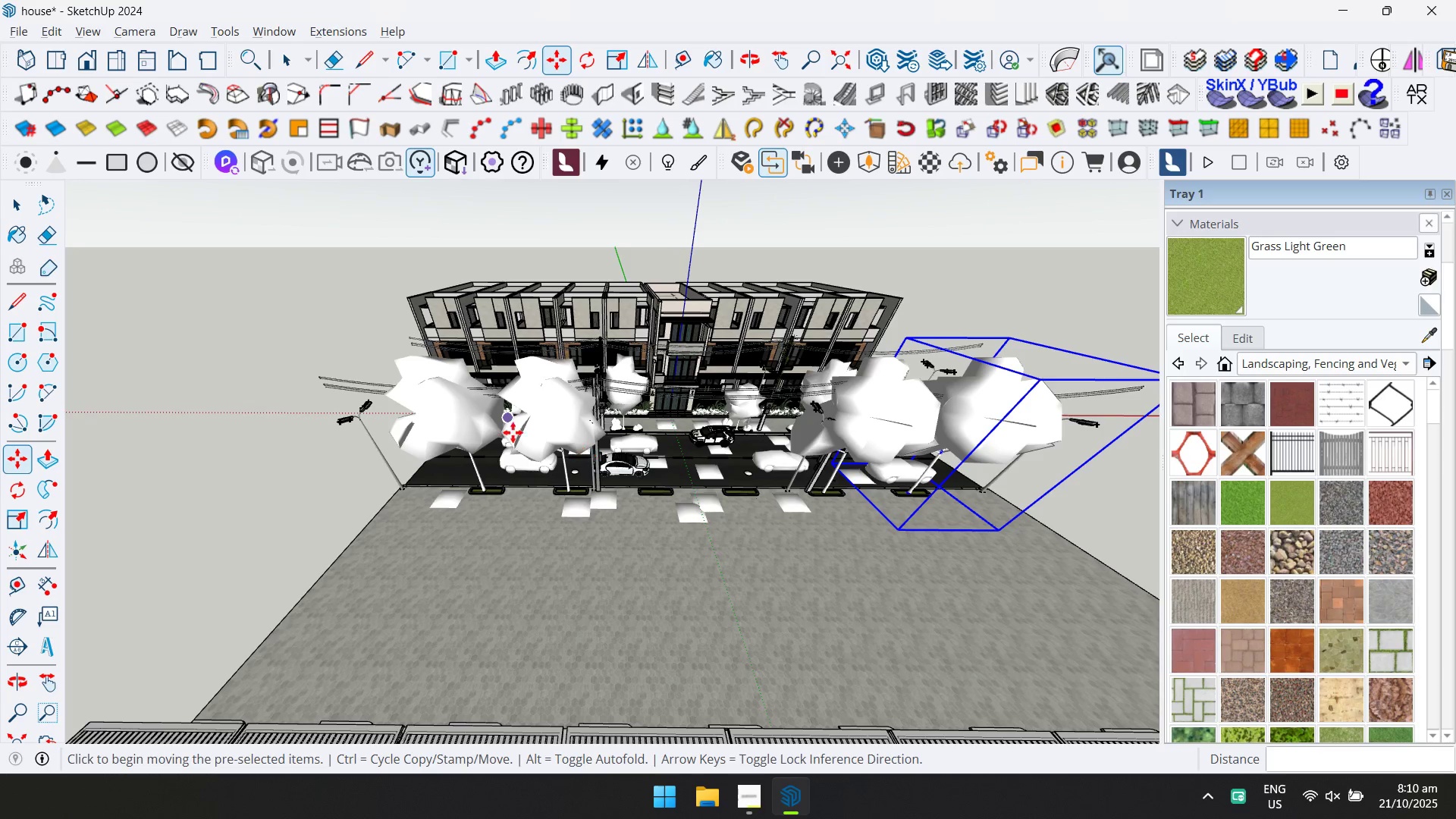 
scroll: coordinate [736, 496], scroll_direction: up, amount: 11.0
 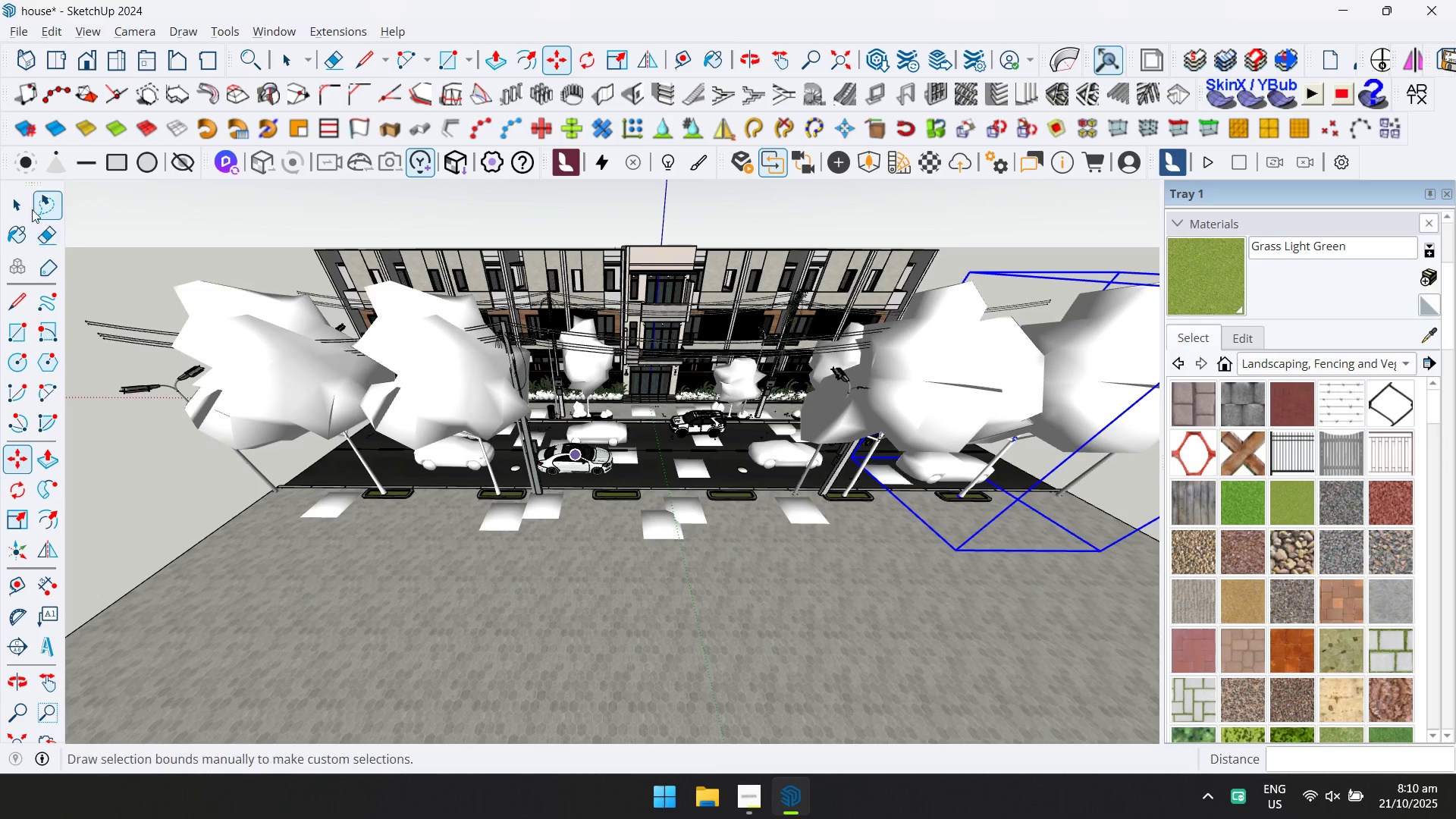 
left_click_drag(start_coordinate=[20, 204], to_coordinate=[24, 205])
 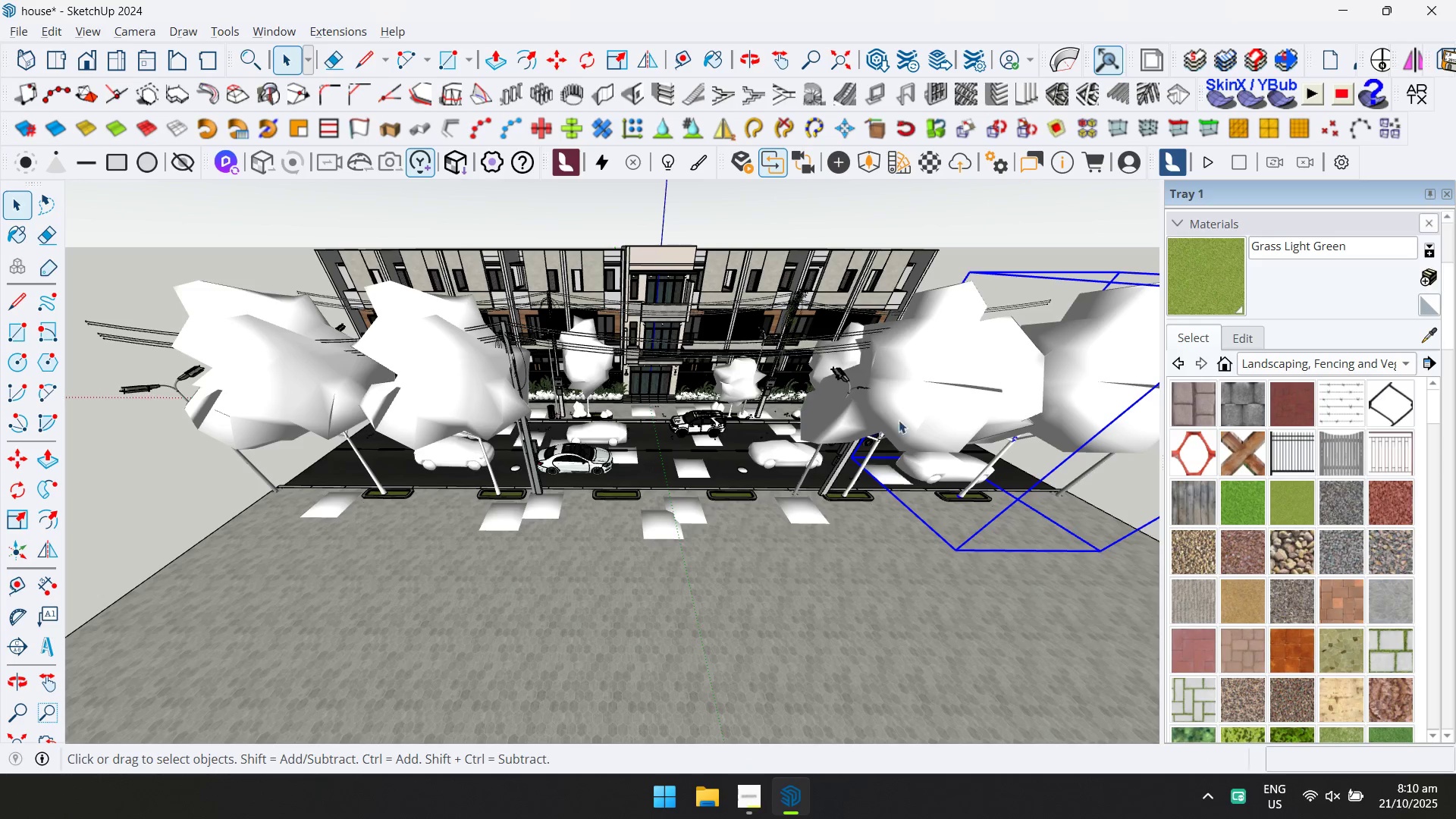 
hold_key(key=ControlLeft, duration=1.5)
left_click([949, 362])
 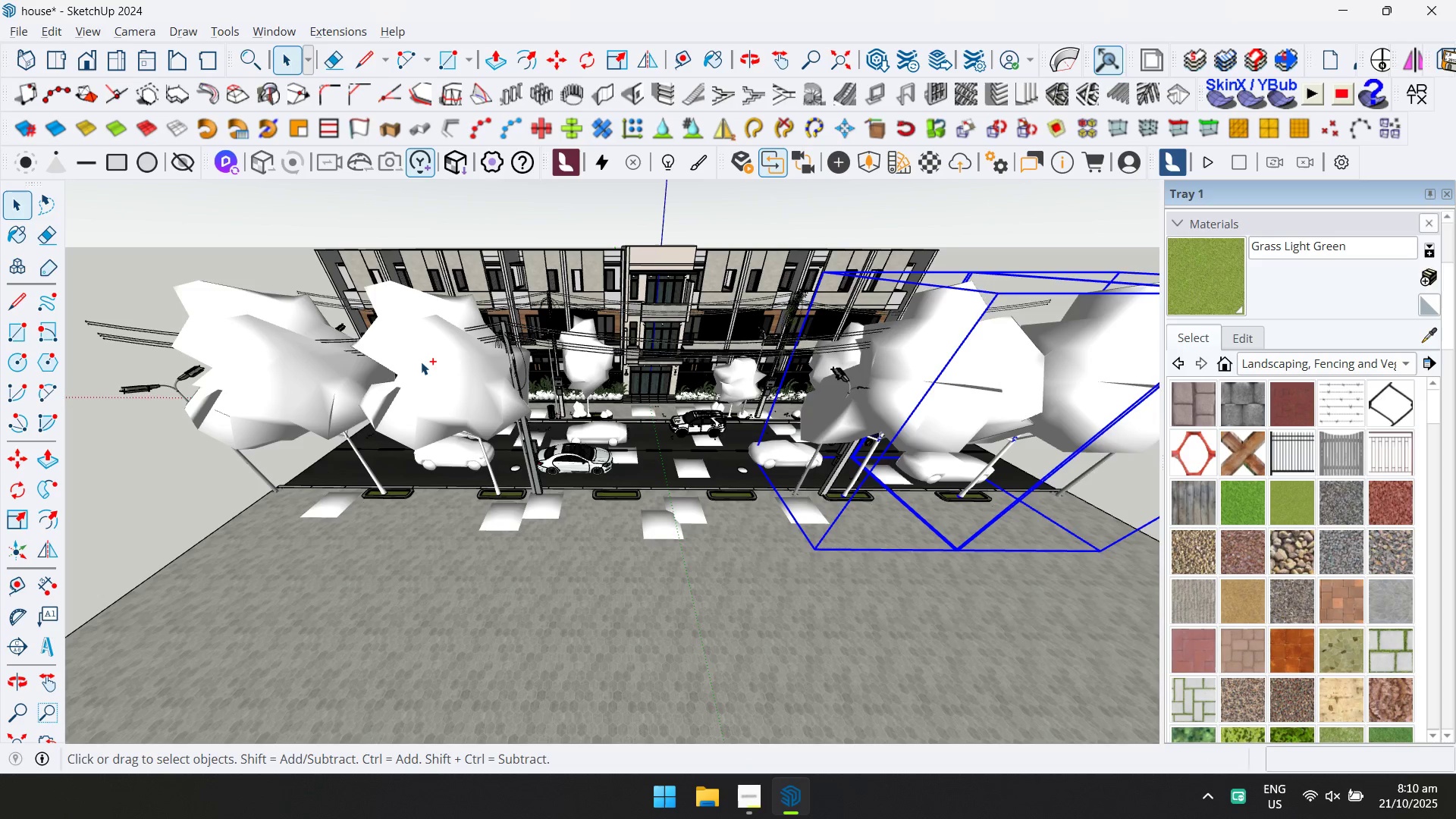 
left_click([420, 359])
 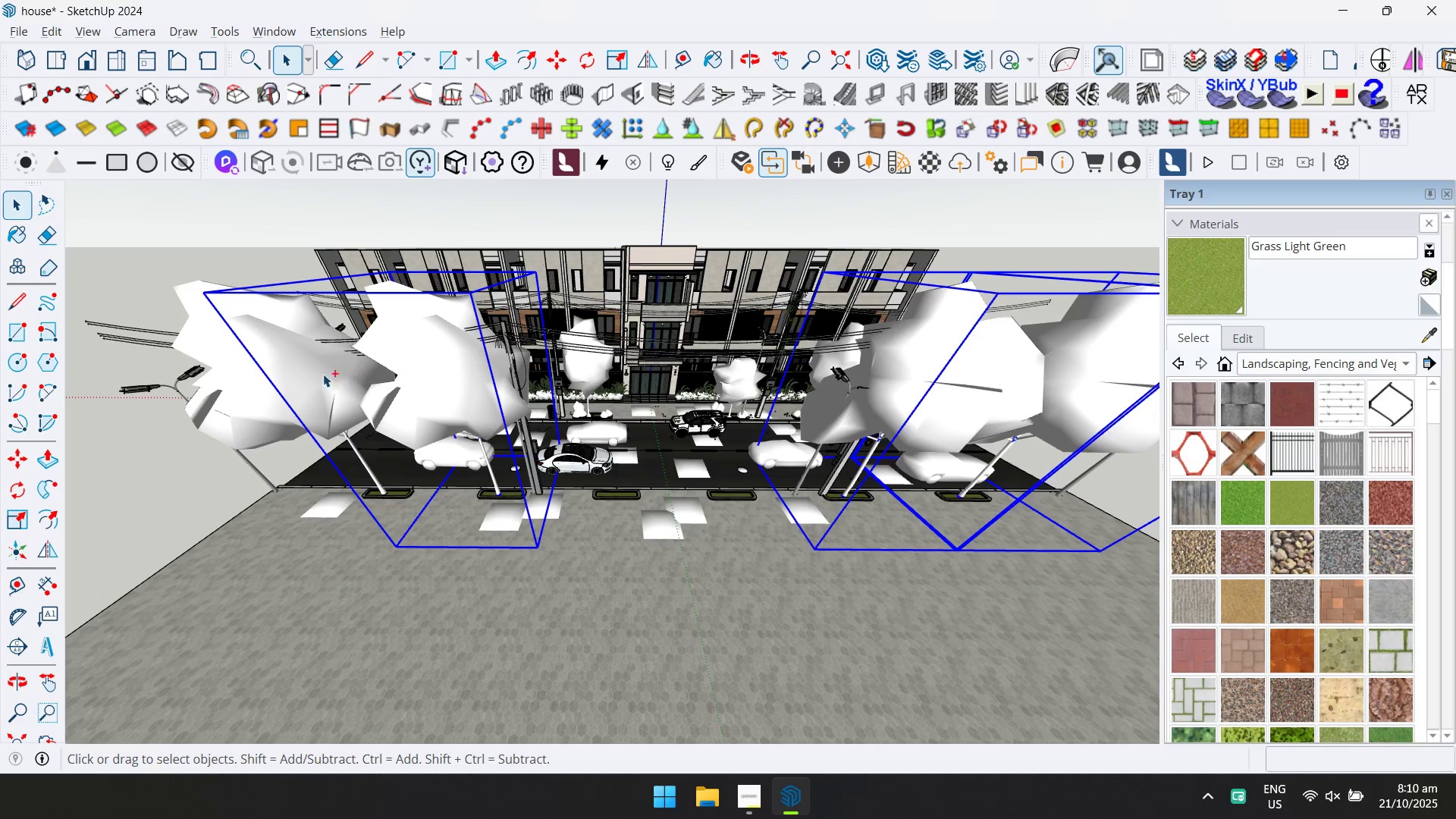 
hold_key(key=ControlLeft, duration=0.45)
left_click([304, 378])
 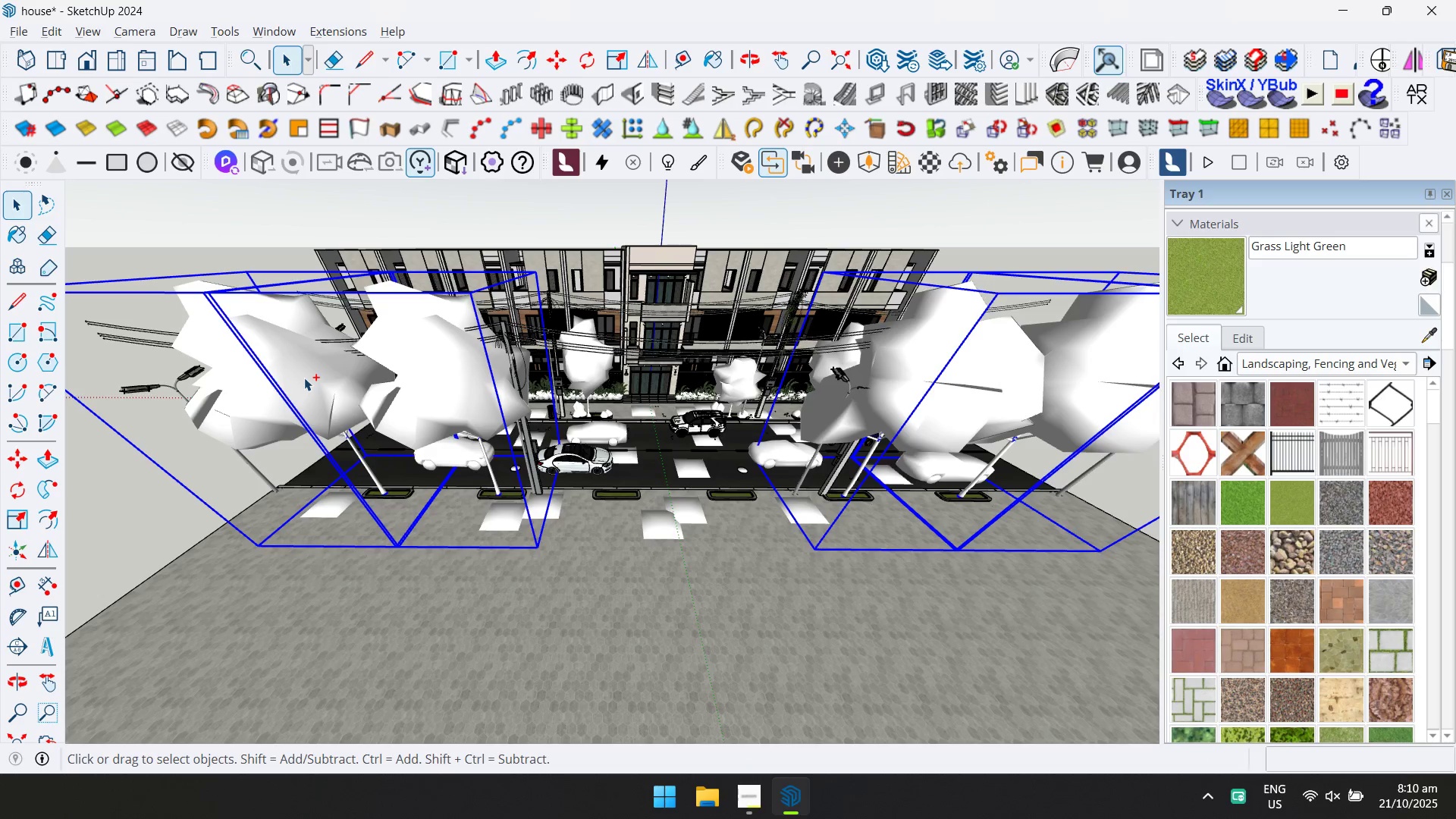 
right_click([304, 378])
 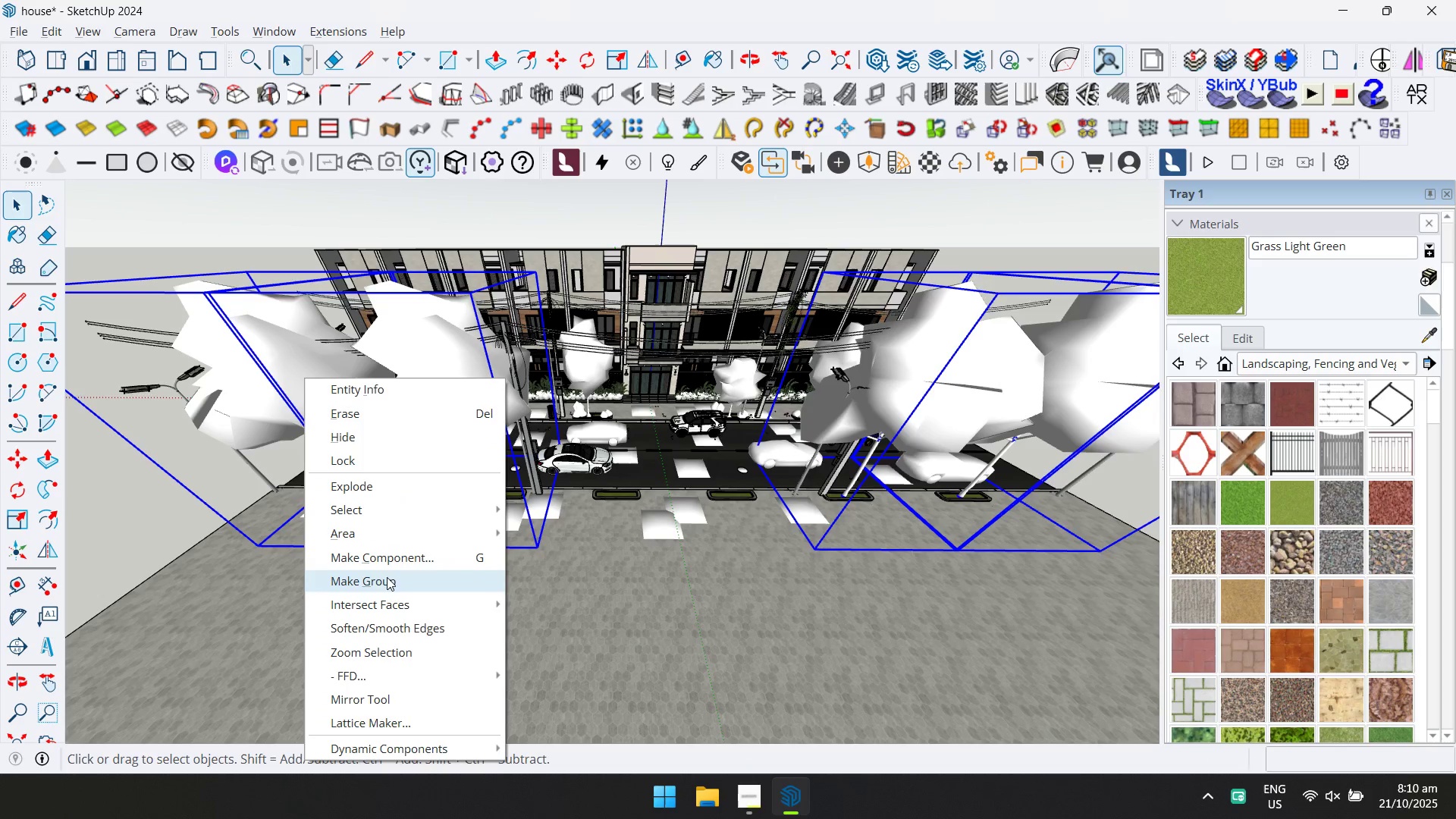 
left_click([386, 581])
 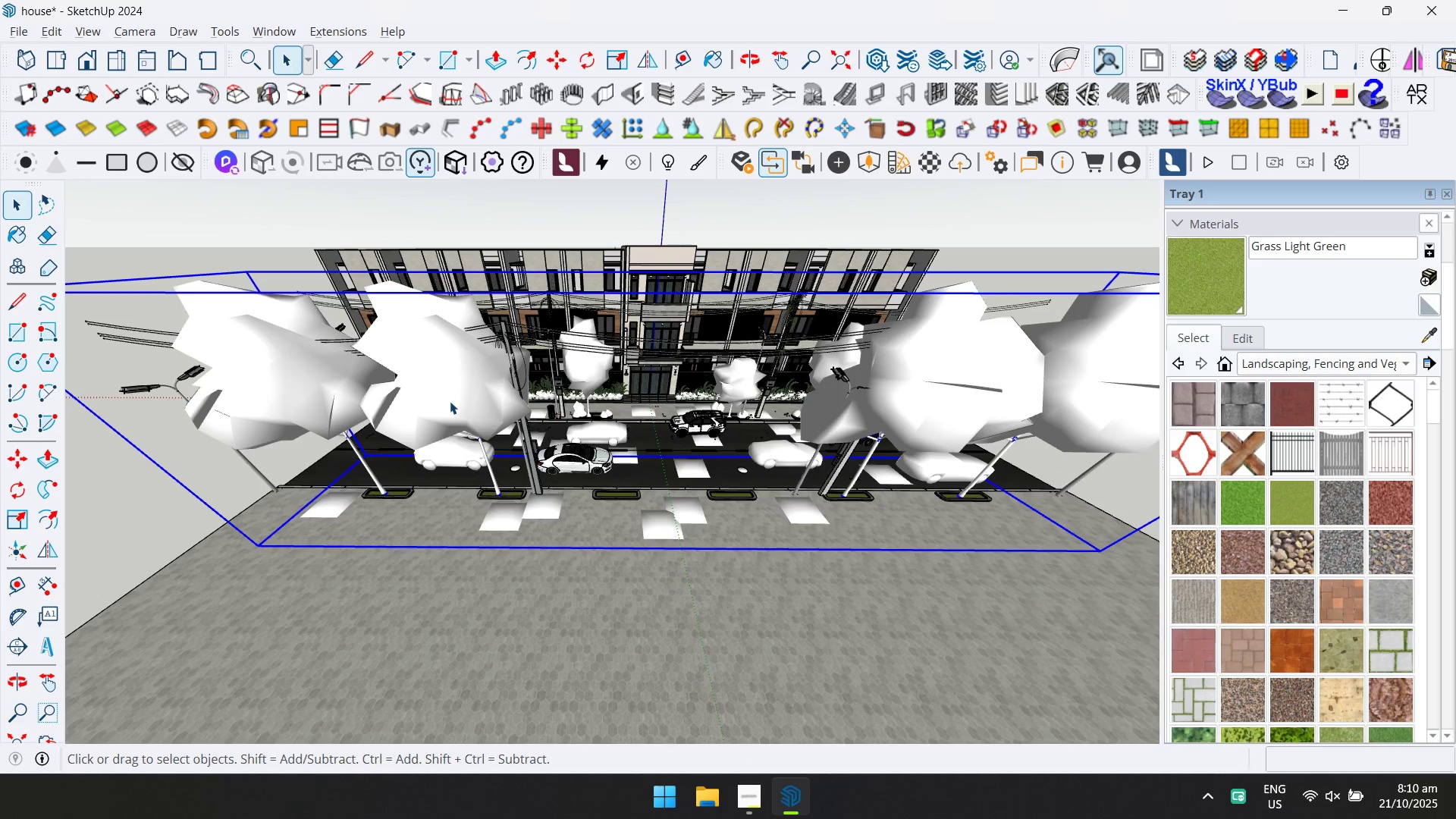 
double_click([450, 401])
 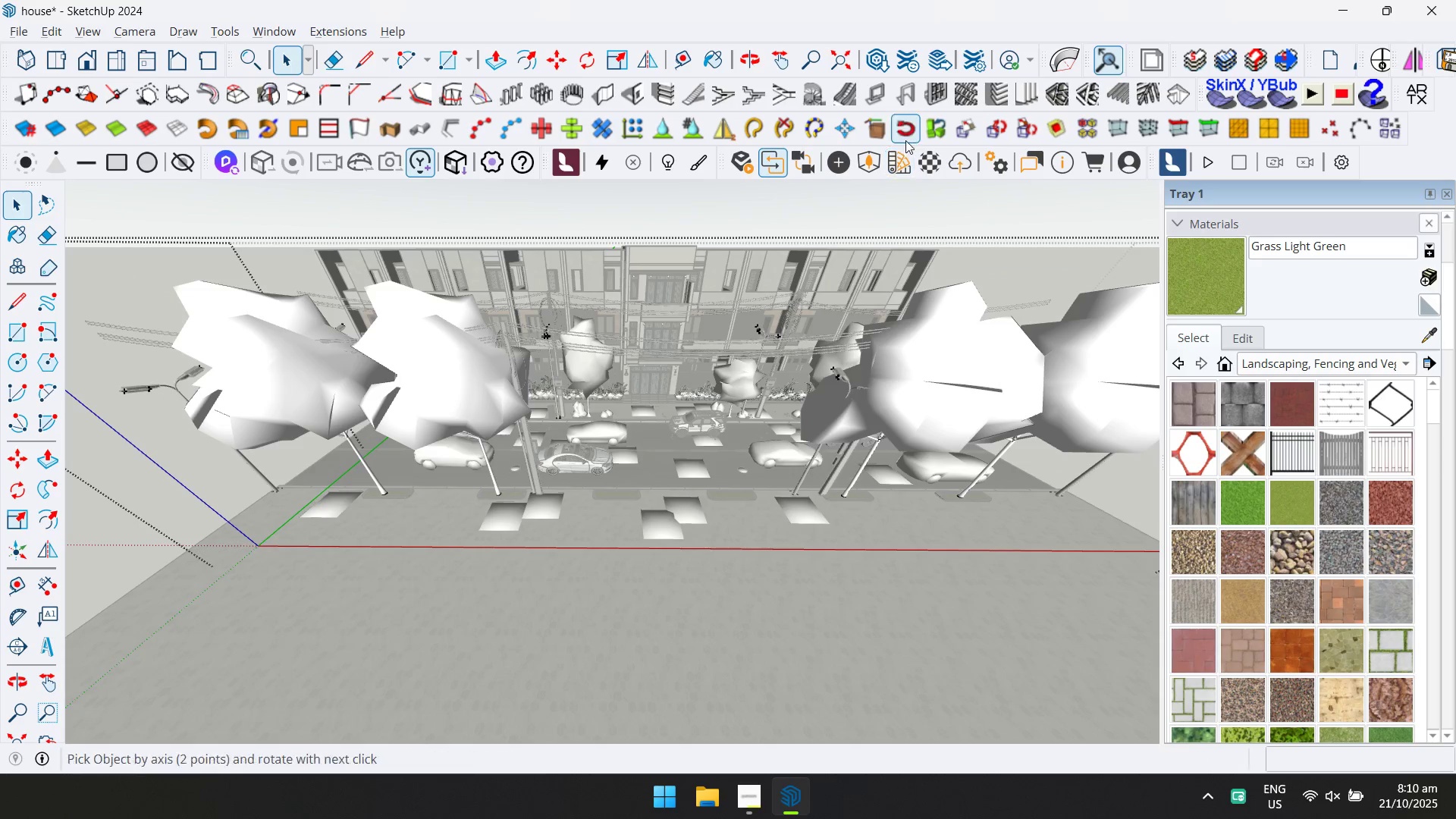 
left_click([962, 128])
 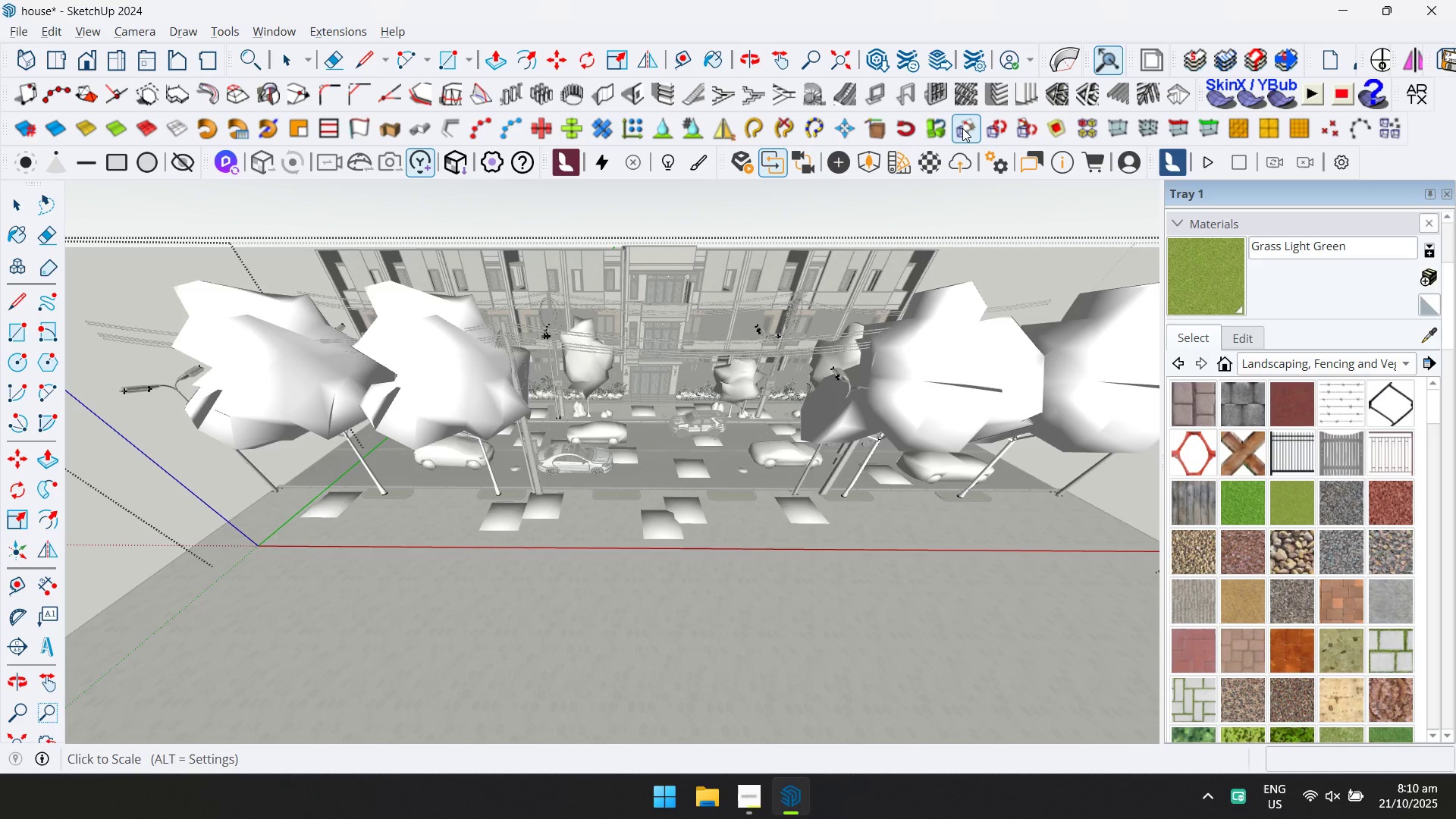 
left_click([962, 128])
 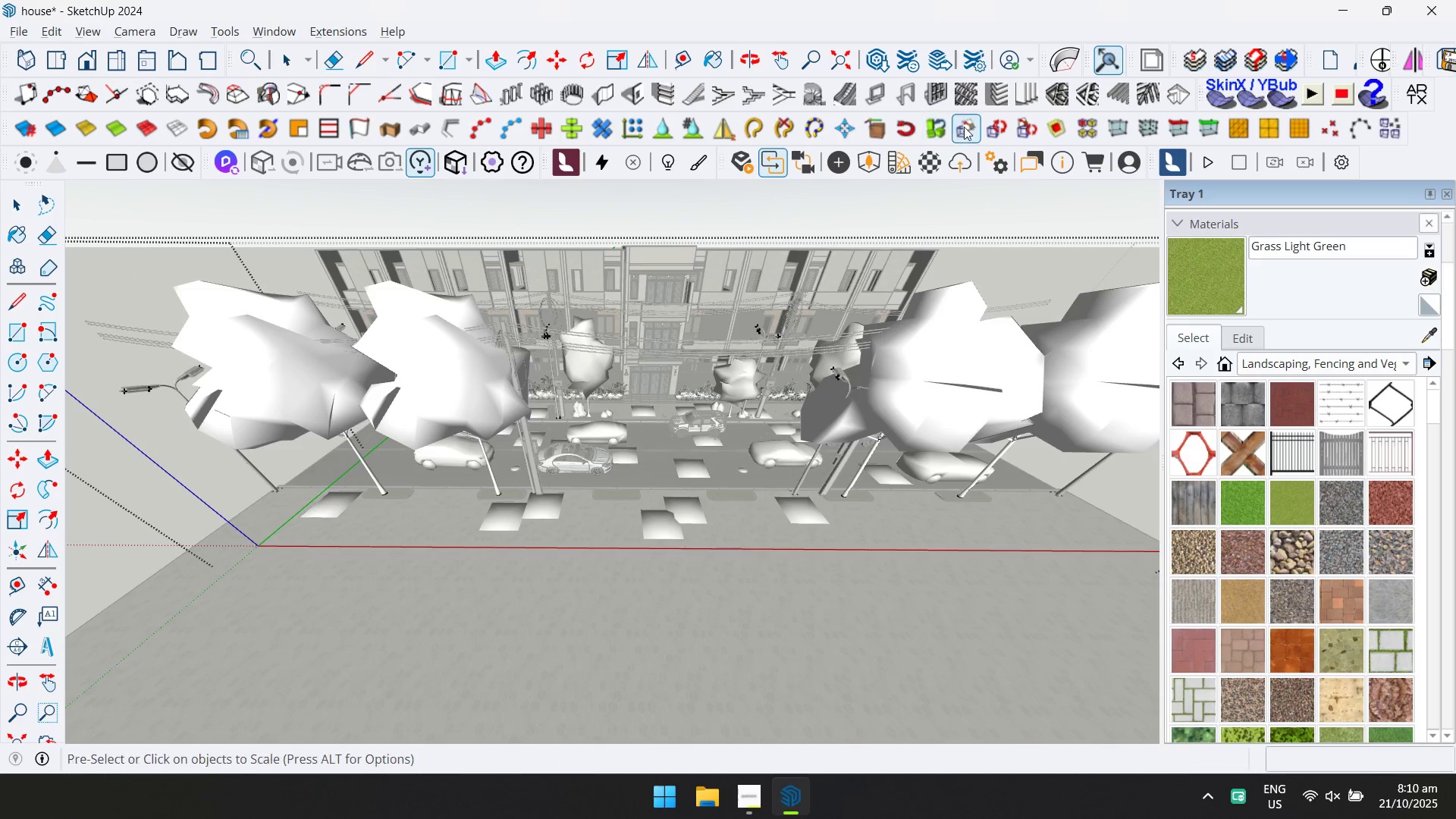 
key(Control+A)
 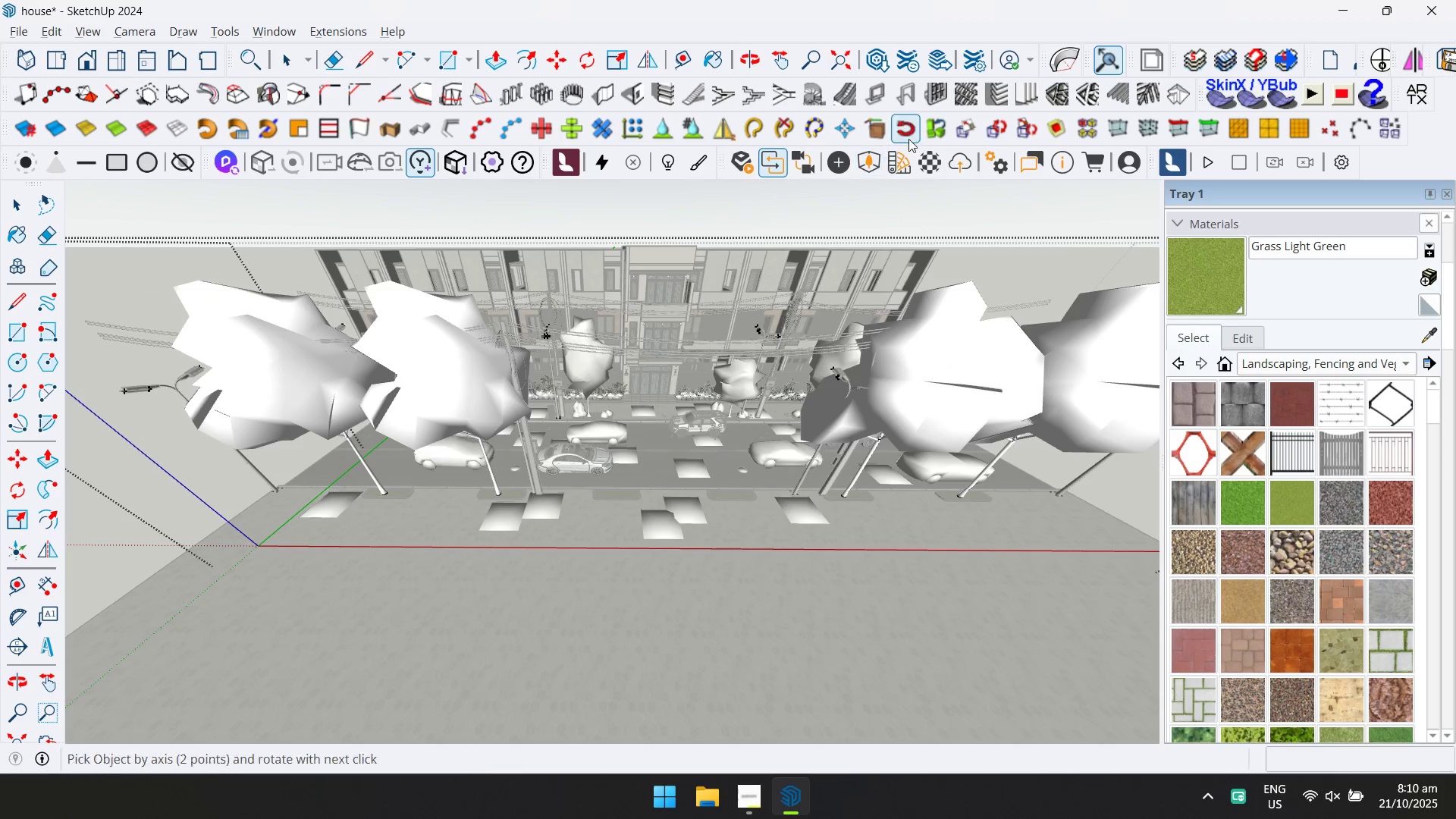 
key(Control+ControlLeft)
 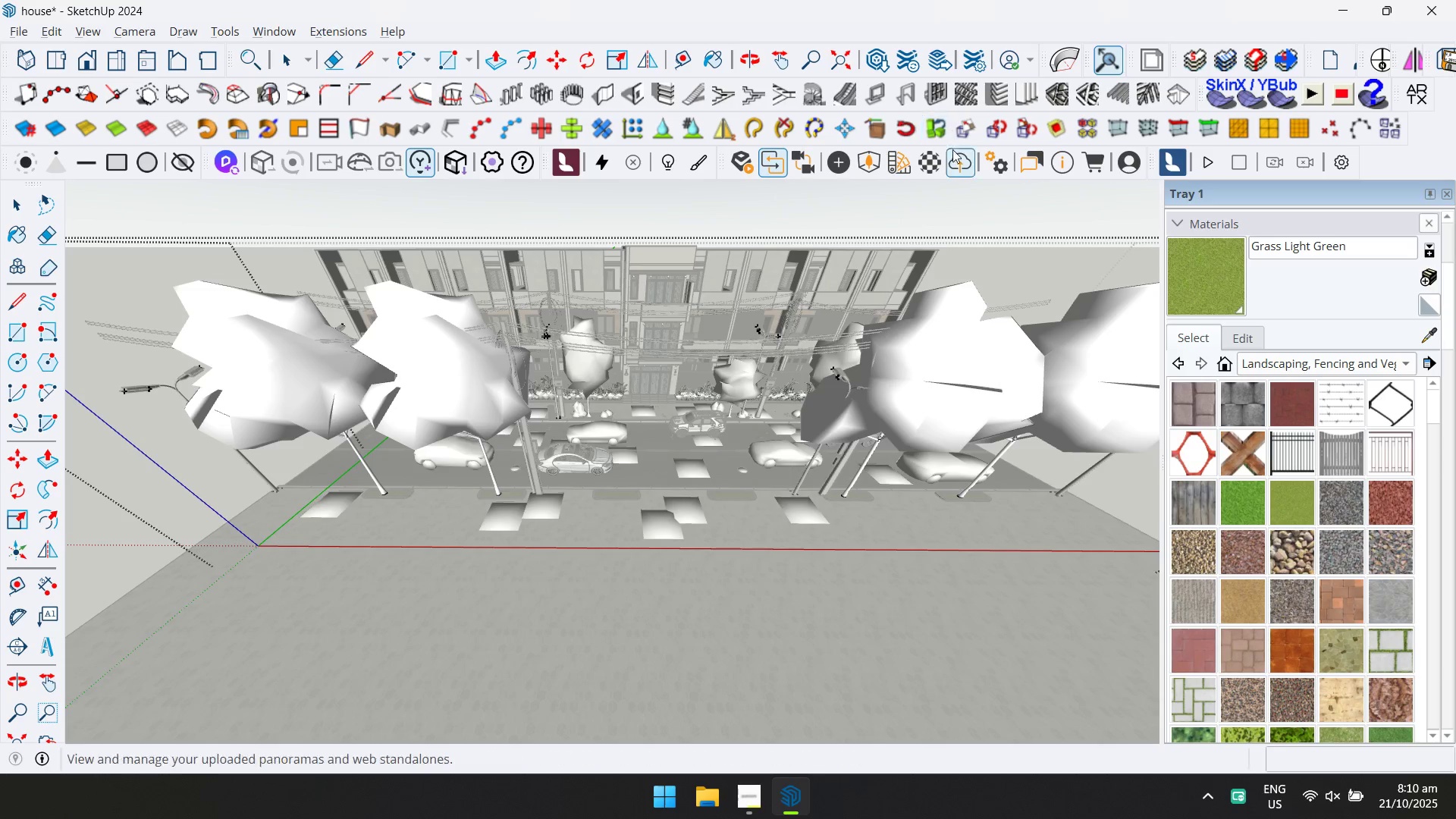 
key(Control+A)
 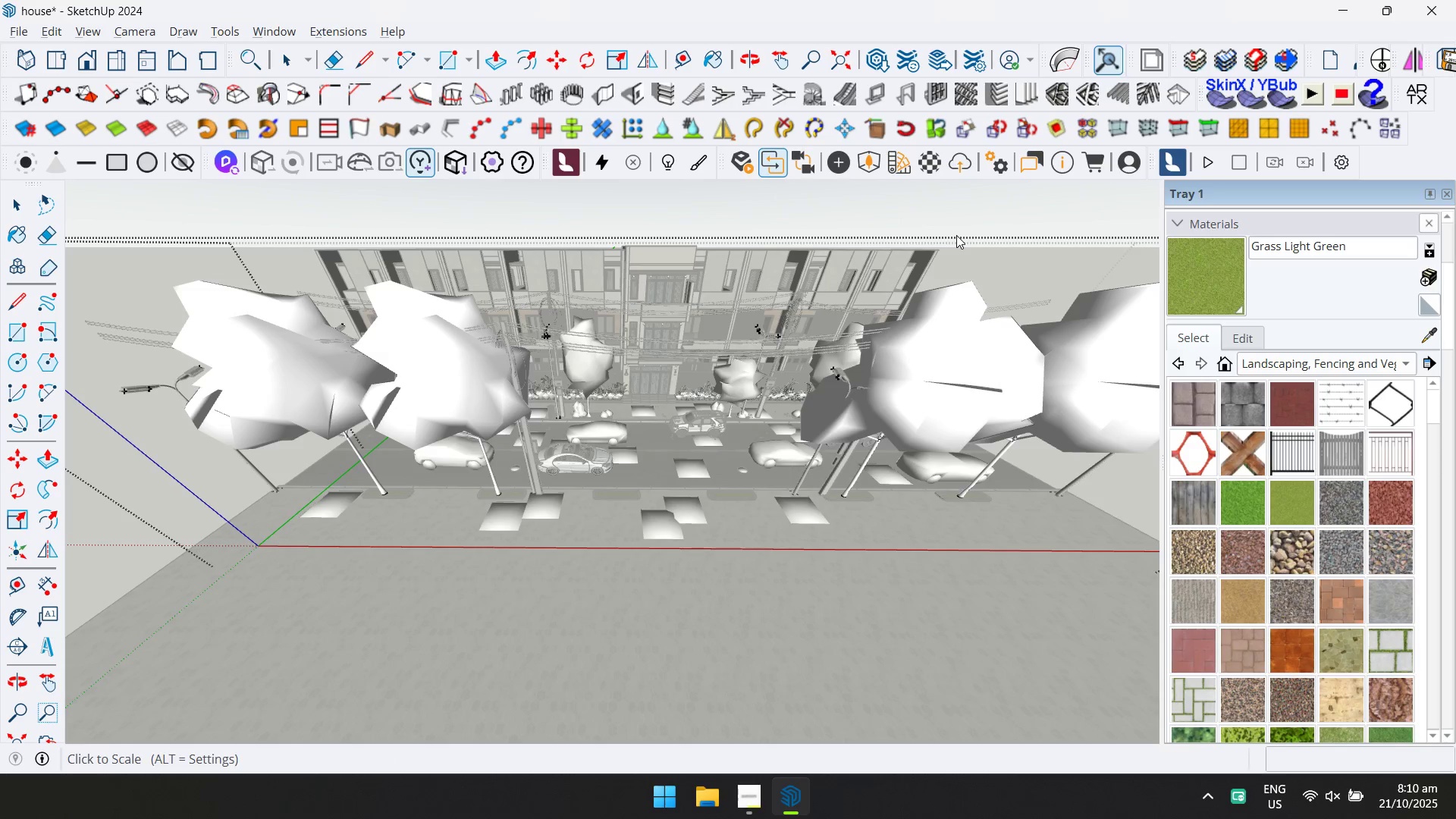 
key(Control+A)
 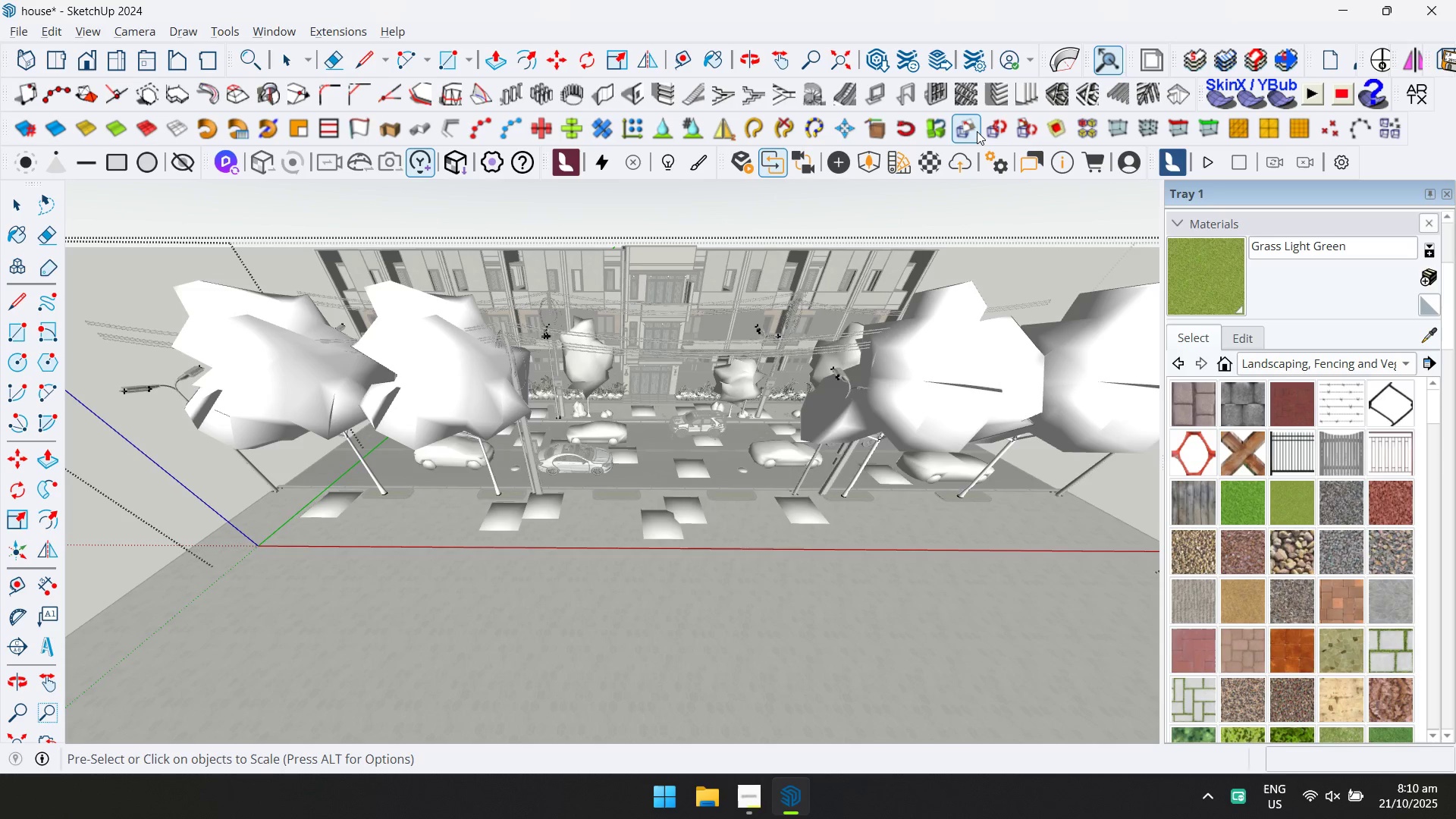 
left_click([977, 131])
 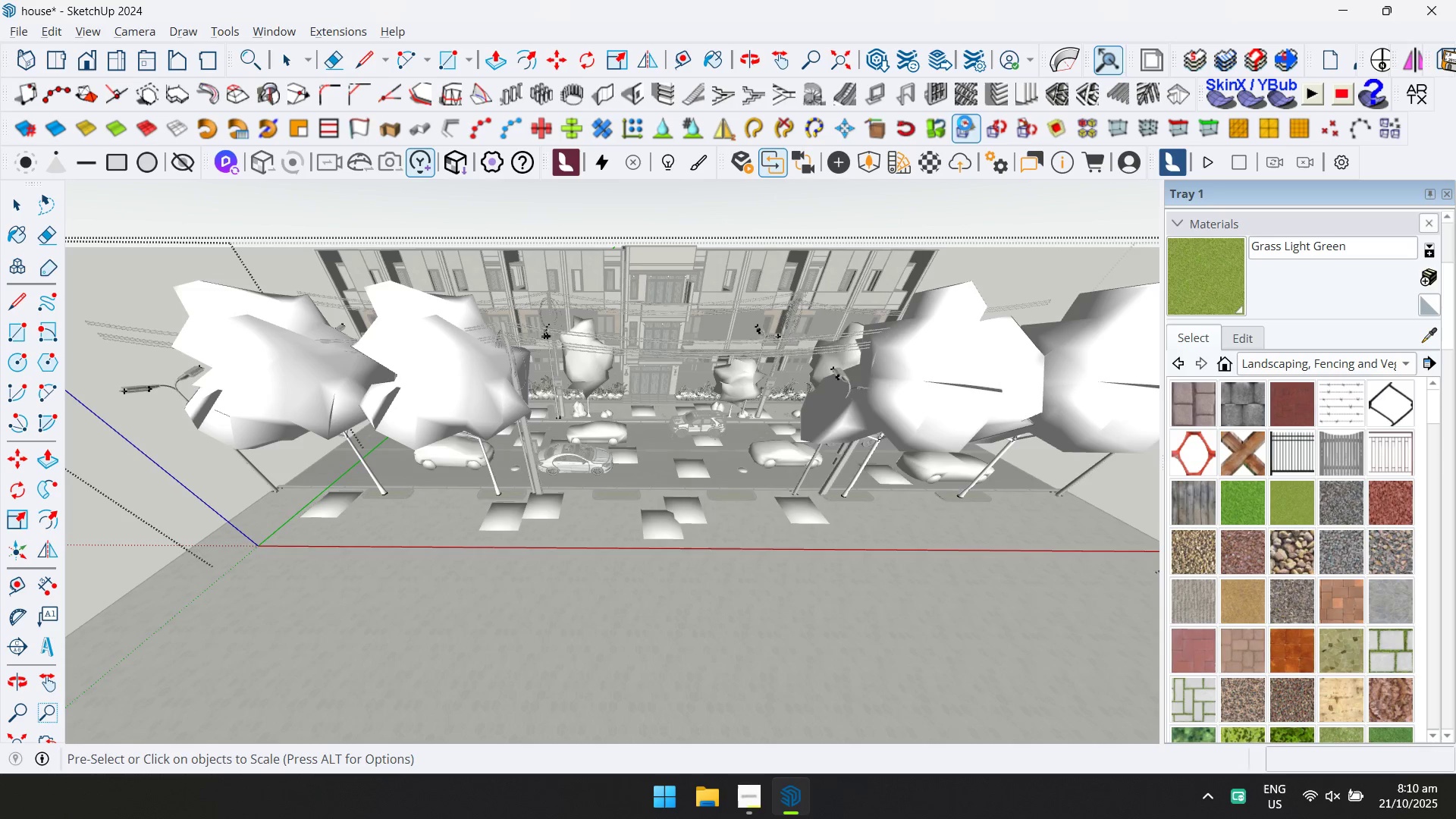 
scroll: coordinate [703, 416], scroll_direction: down, amount: 11.0
 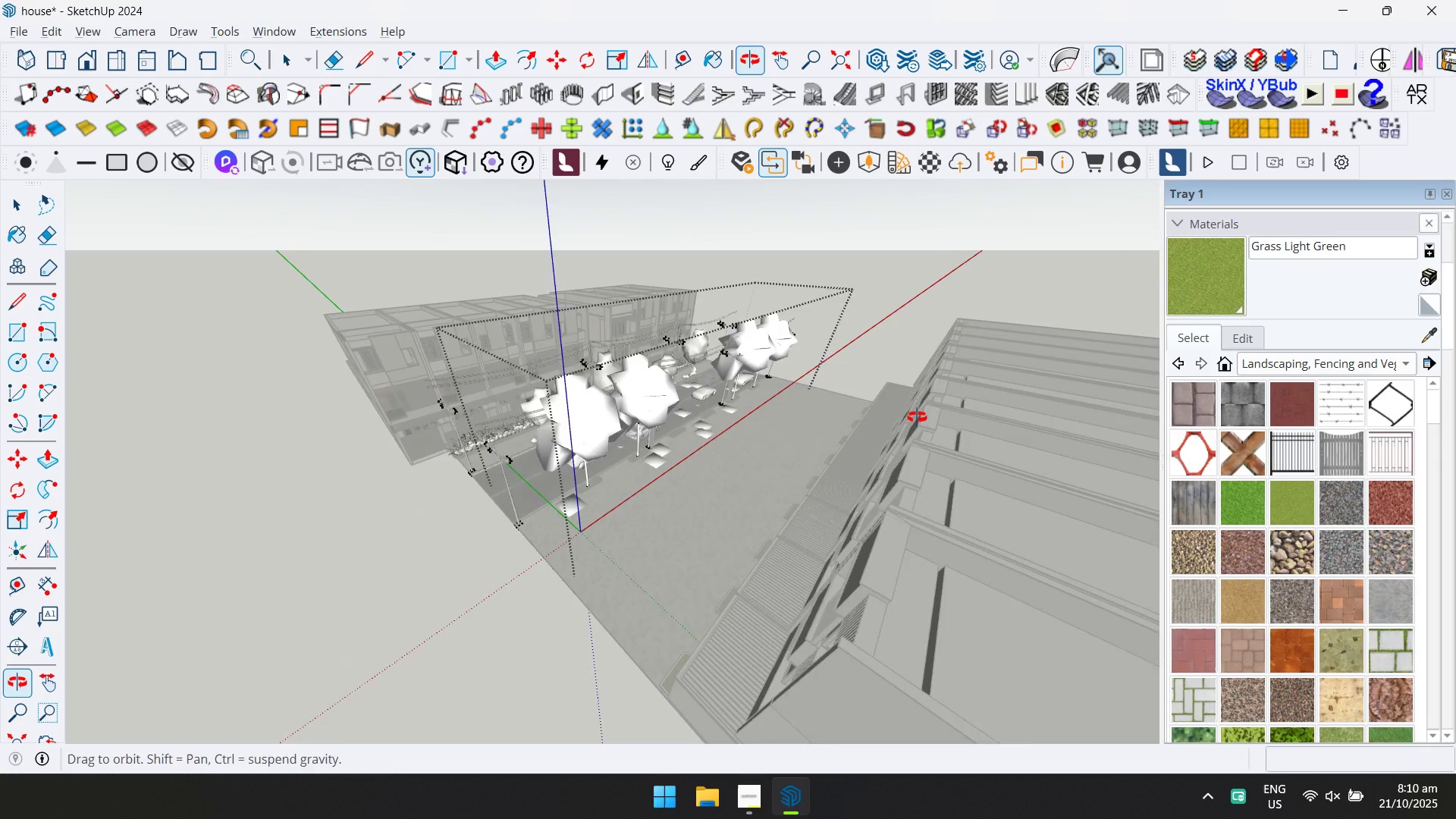 
scroll: coordinate [705, 395], scroll_direction: up, amount: 4.0
 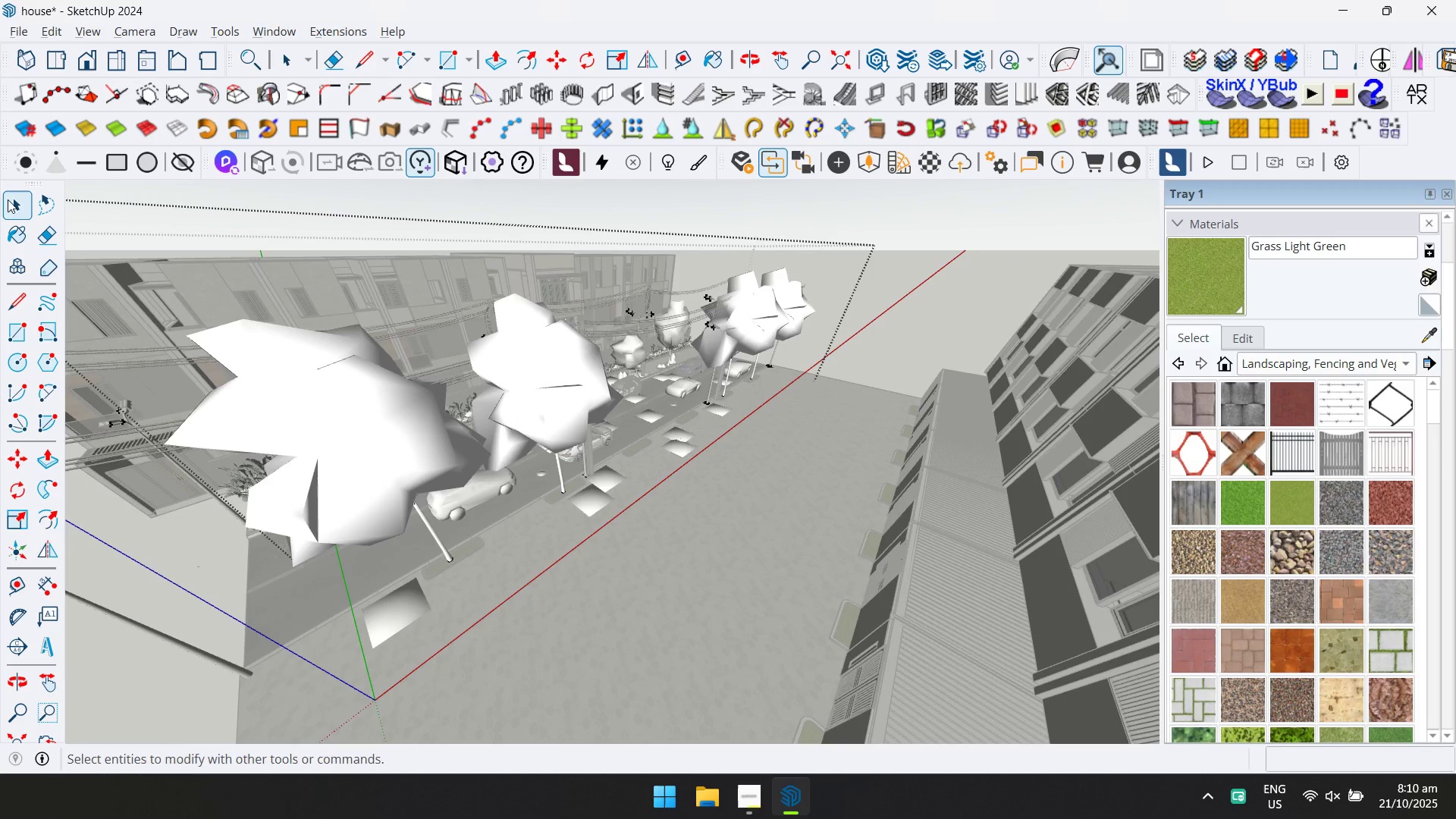 
key(D)
 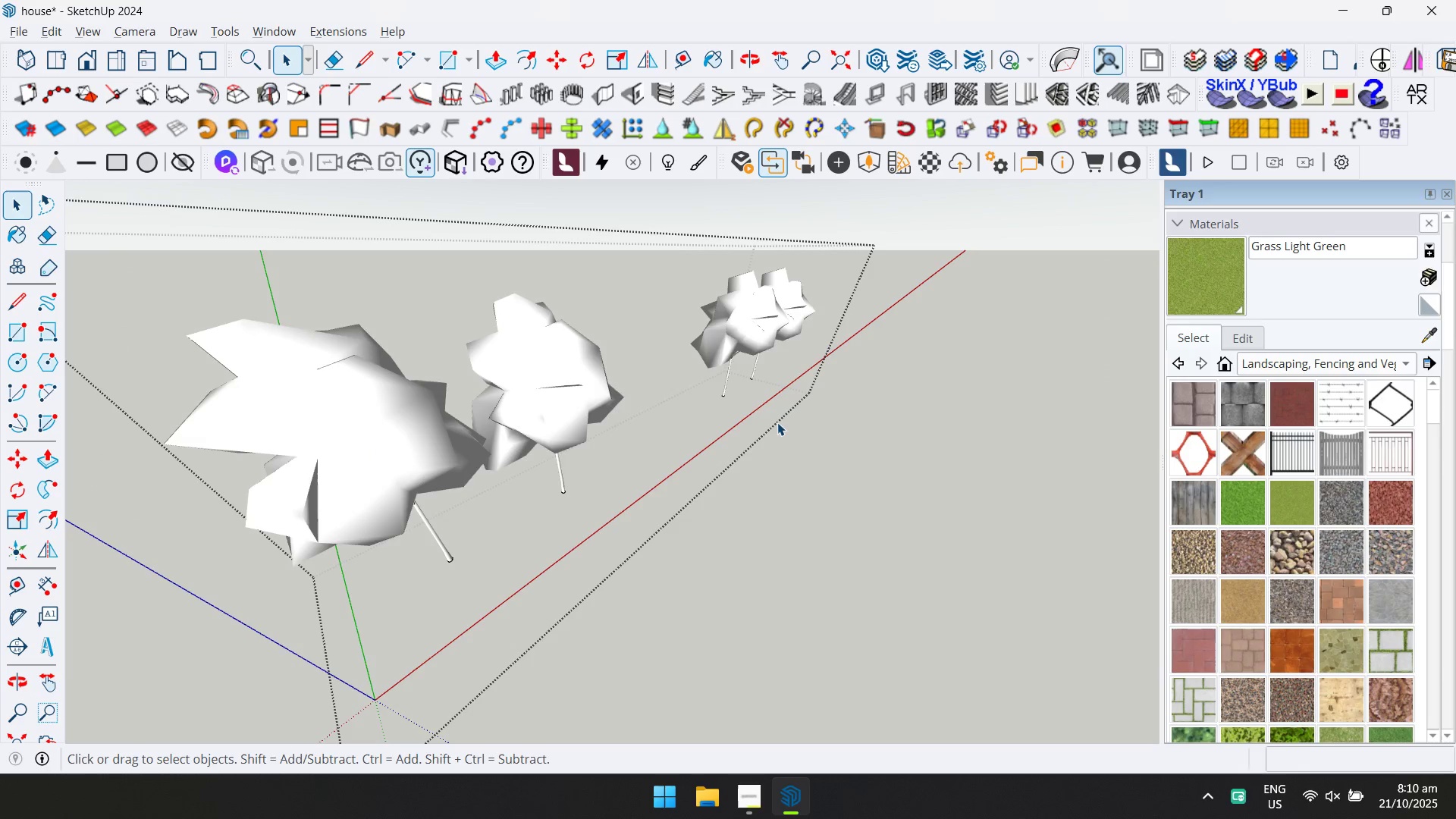 
scroll: coordinate [778, 422], scroll_direction: down, amount: 5.0
 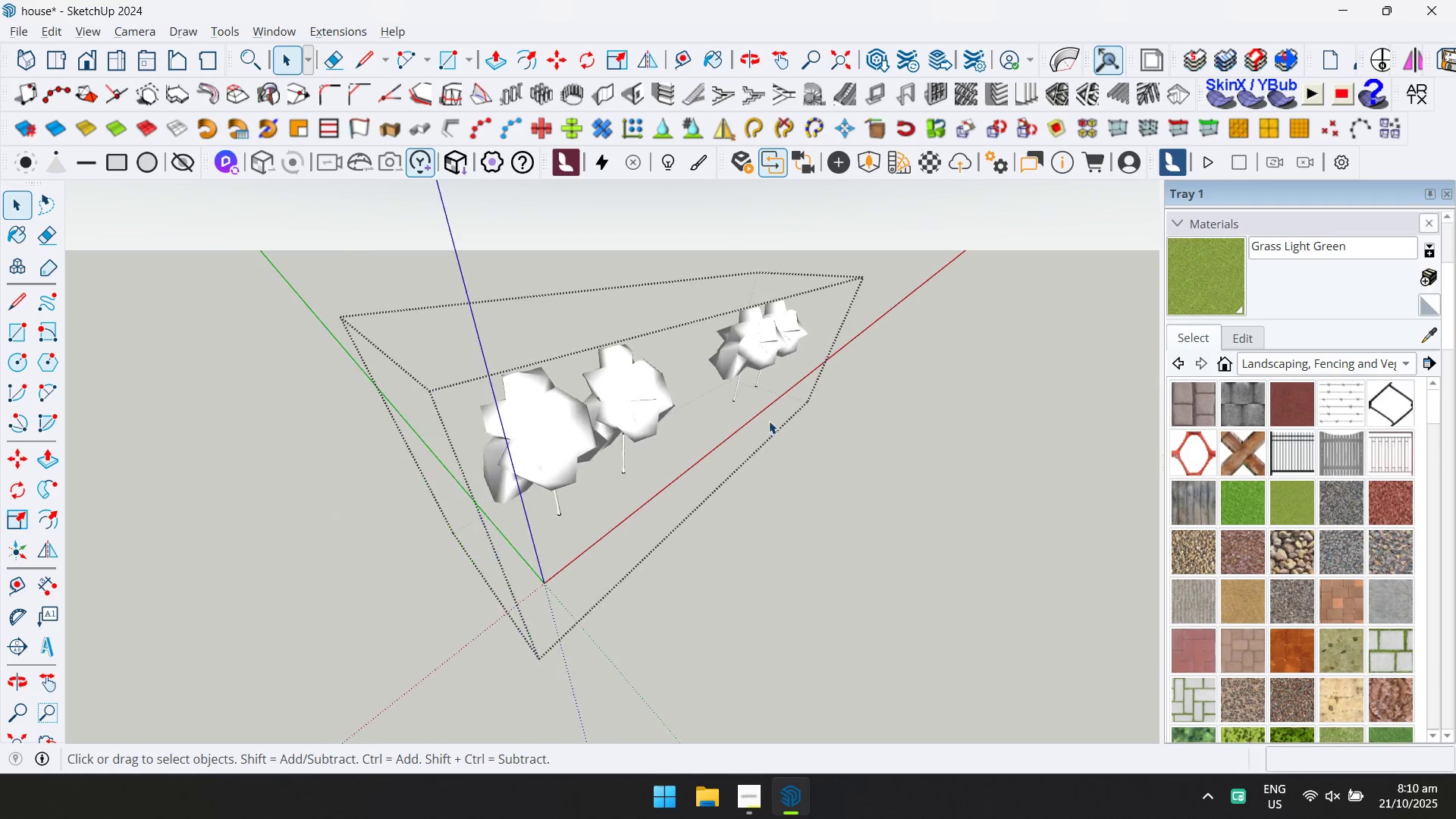 
key(Control+ControlLeft)
 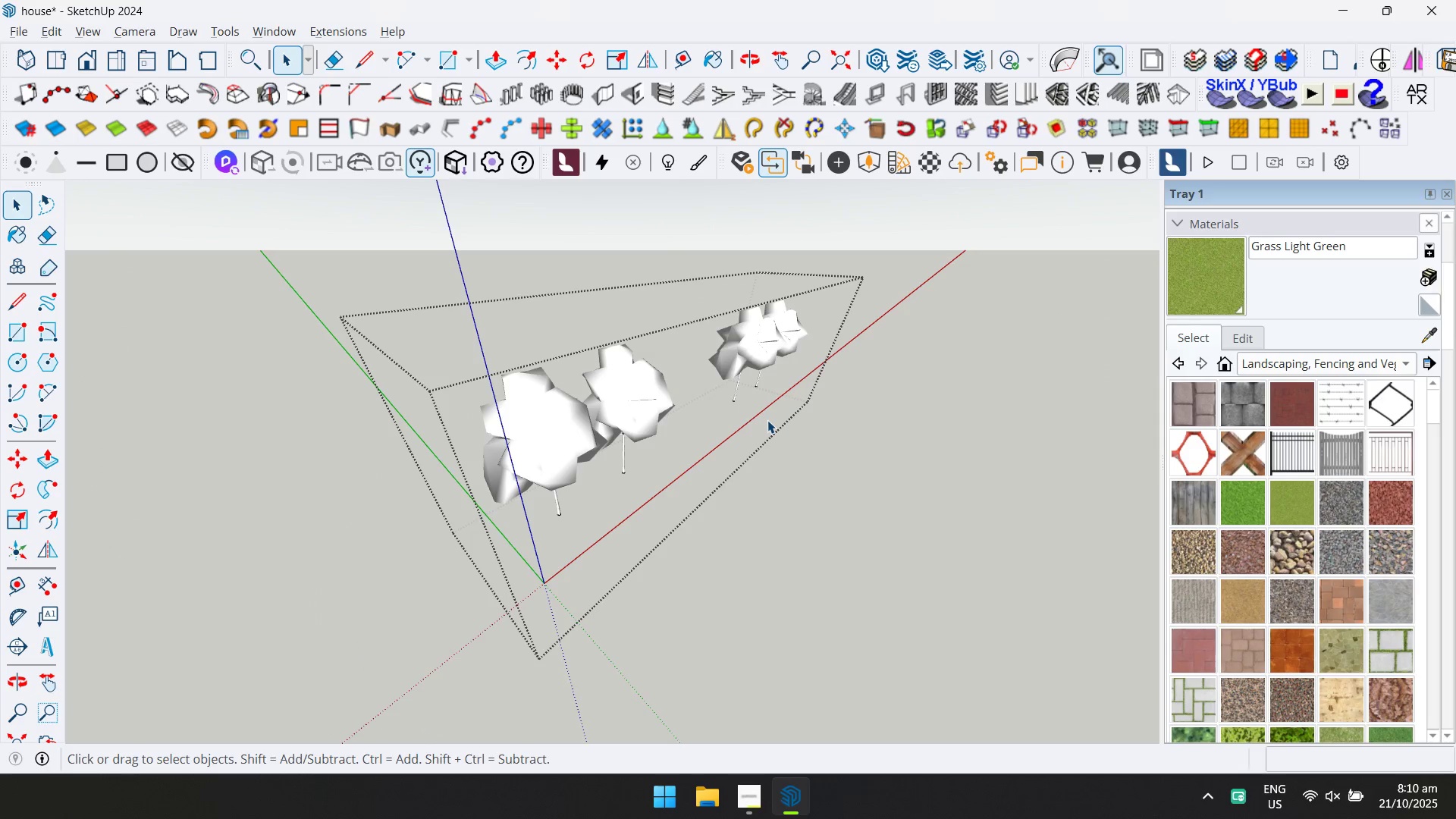 
key(Control+A)
 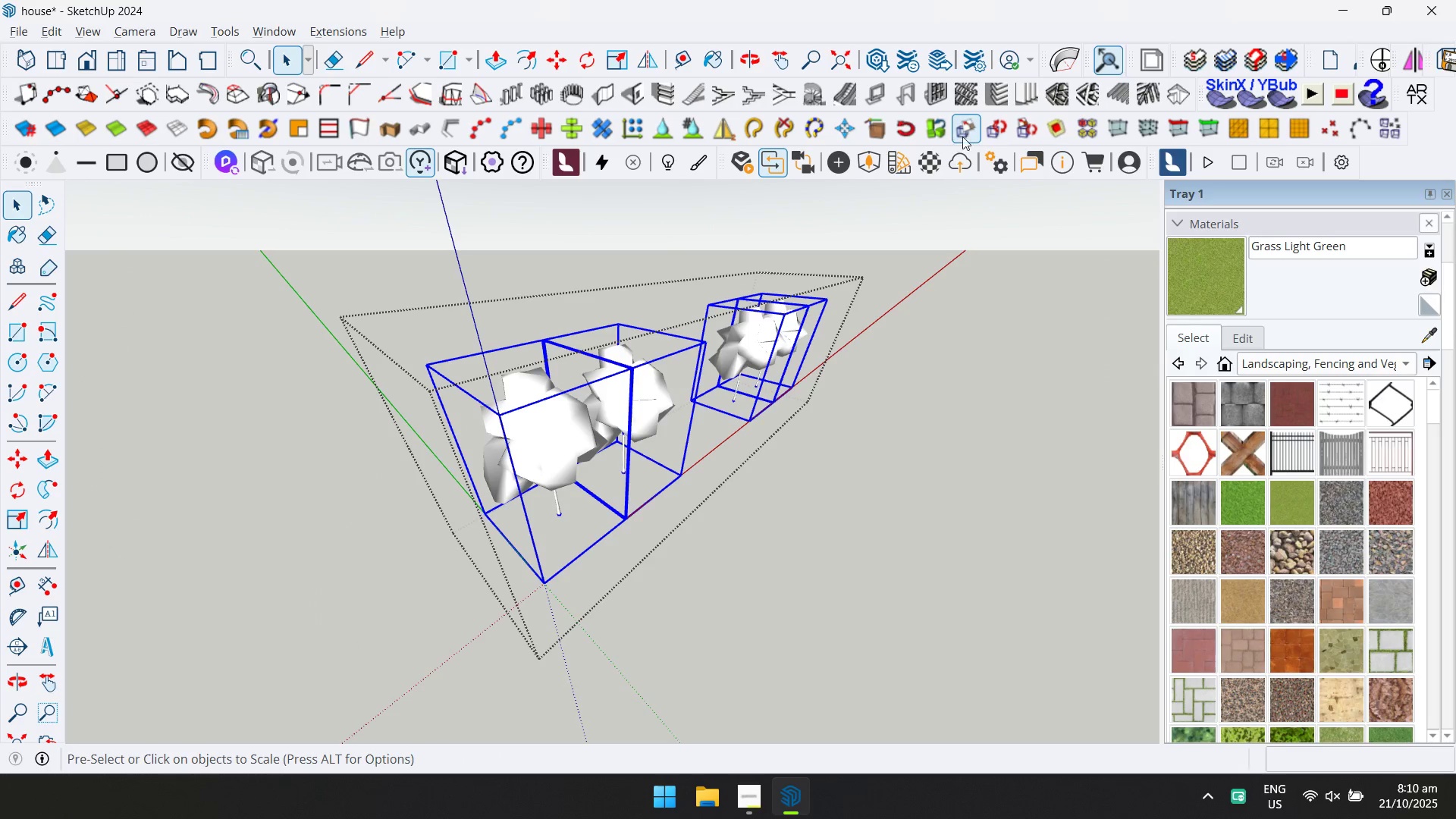 
left_click([967, 133])
 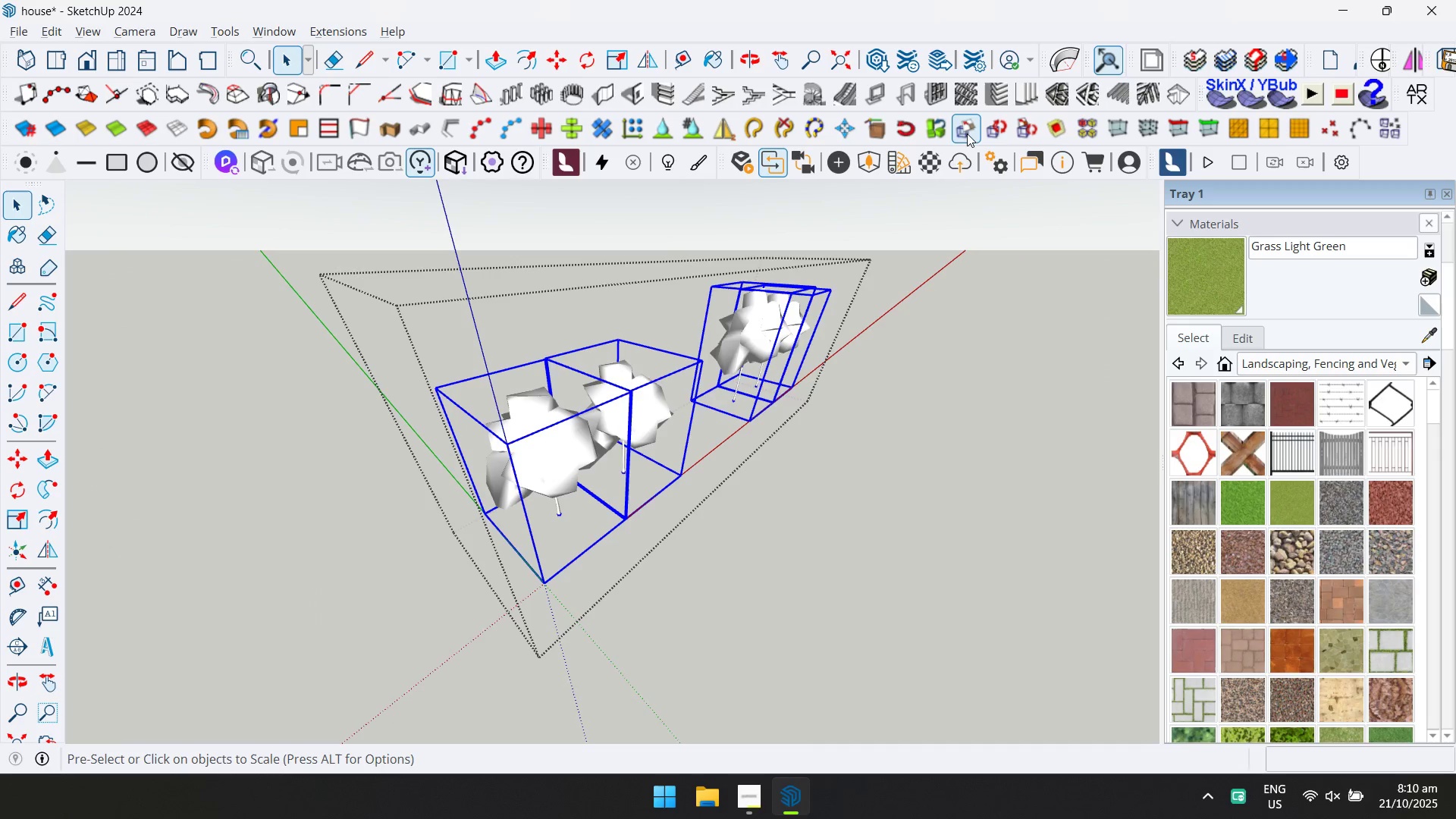 
left_click([967, 133])
 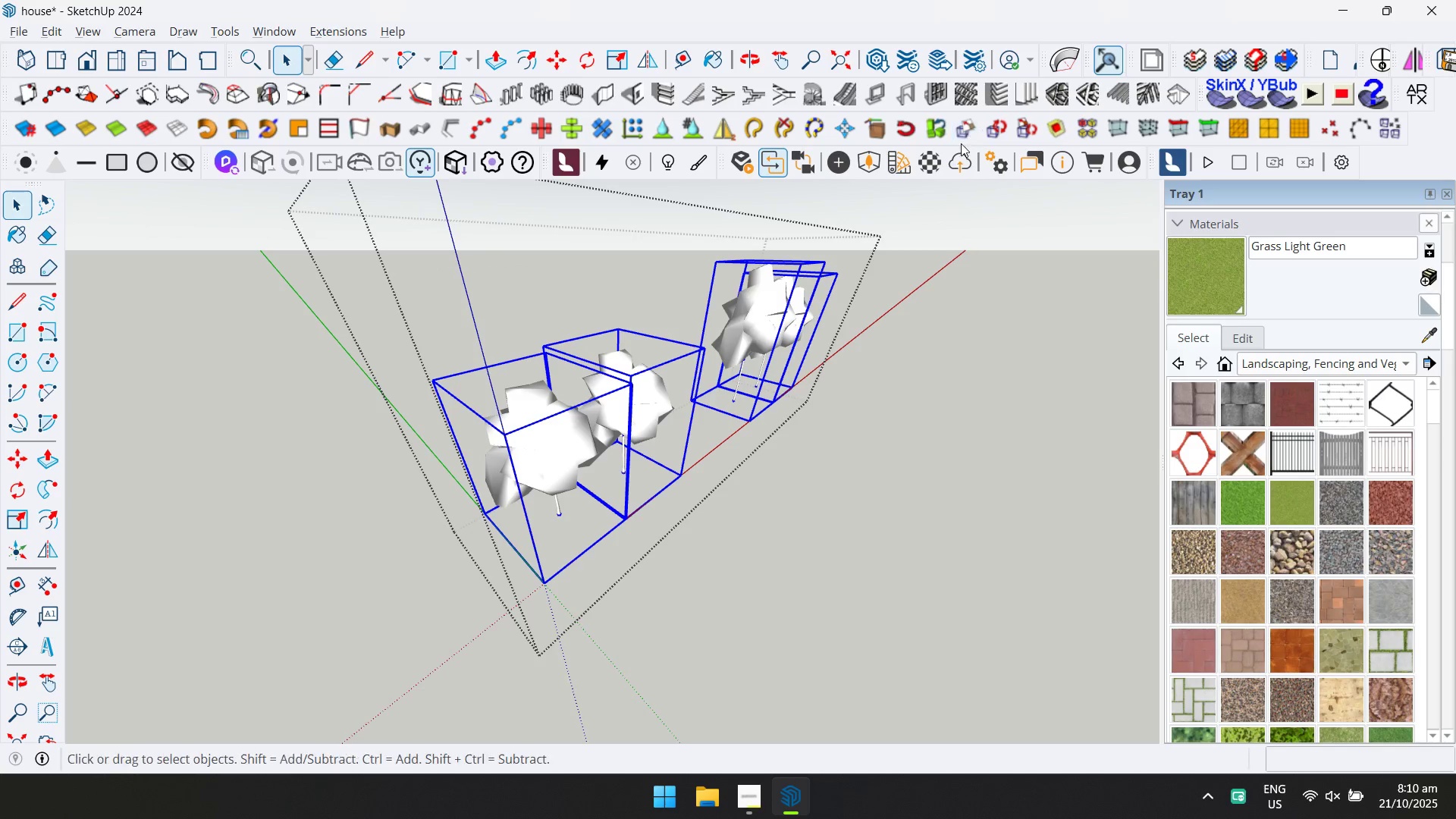 
key(Escape)
 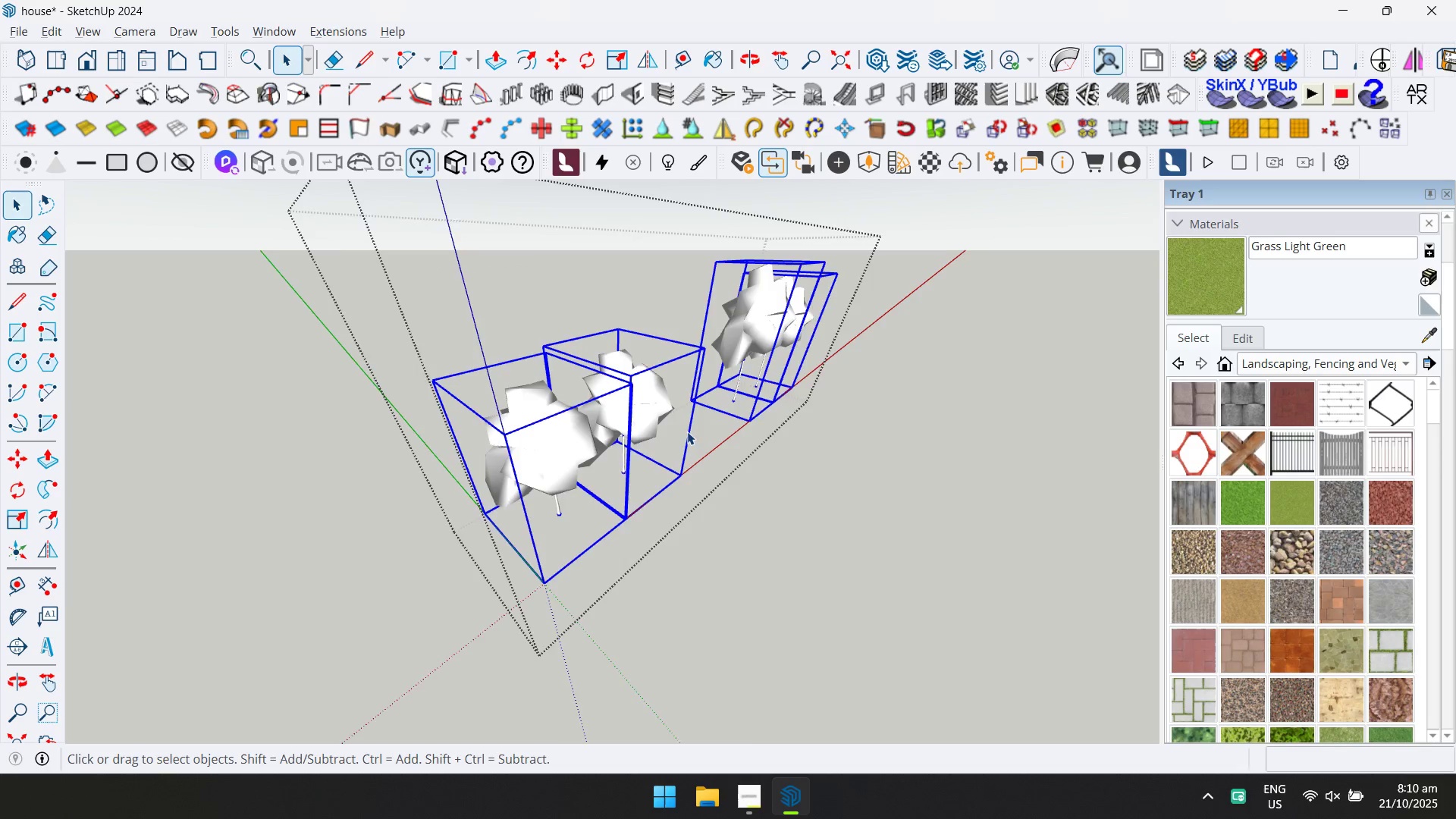 
scroll: coordinate [686, 388], scroll_direction: up, amount: 17.0
 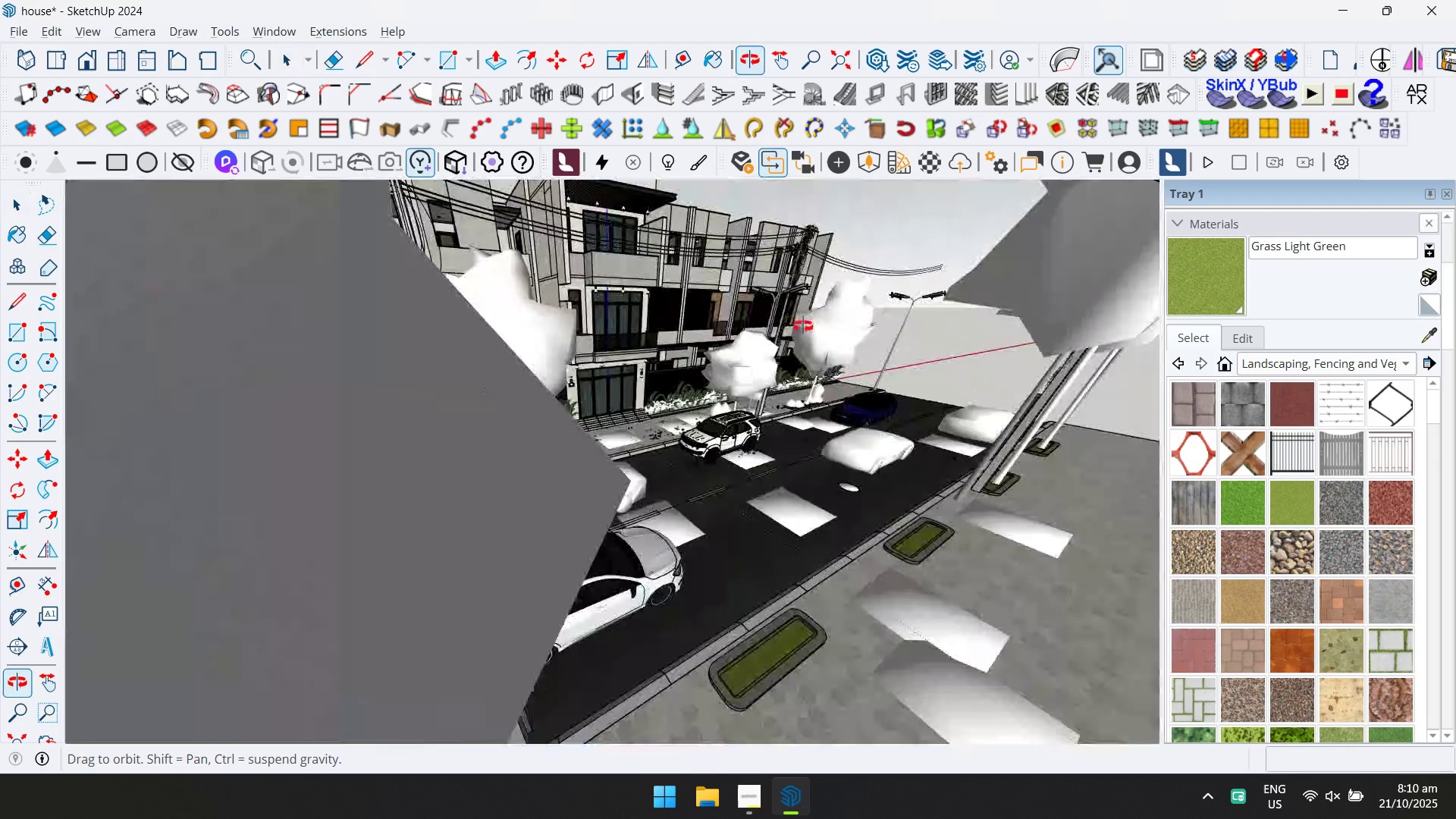 
hold_key(key=ShiftLeft, duration=0.56)
 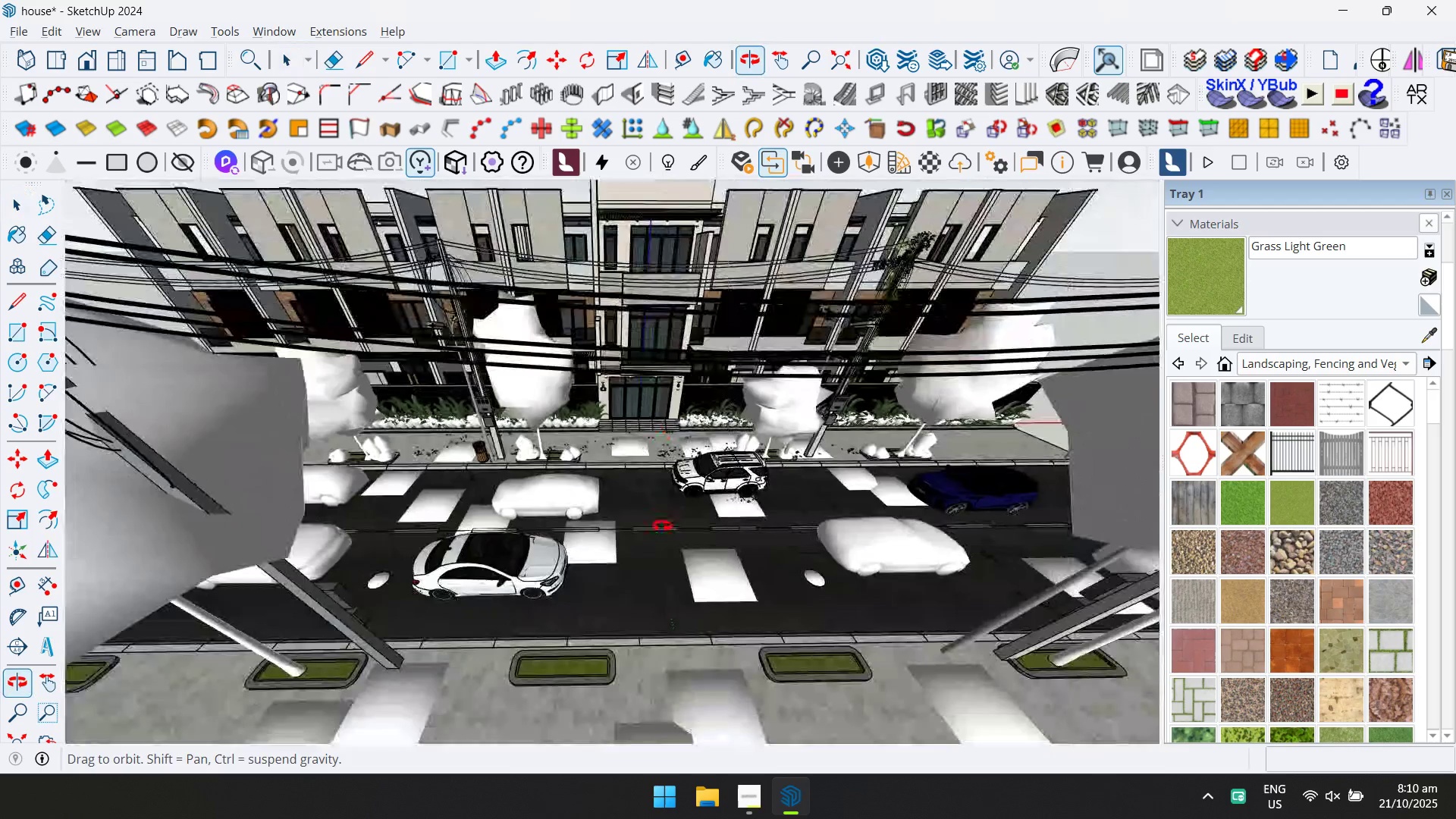 
hold_key(key=ShiftLeft, duration=0.44)
 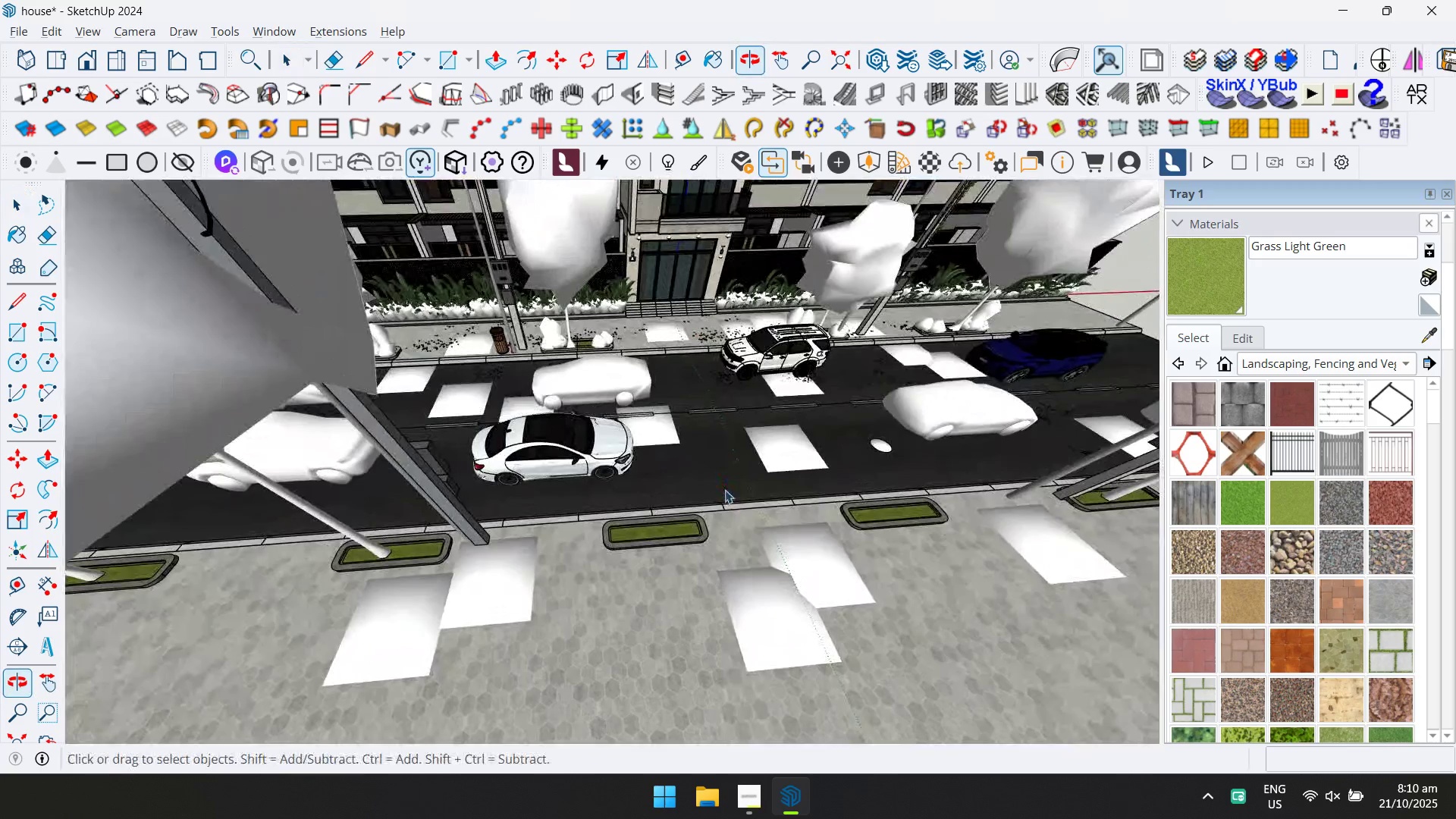 
scroll: coordinate [340, 560], scroll_direction: up, amount: 4.0
 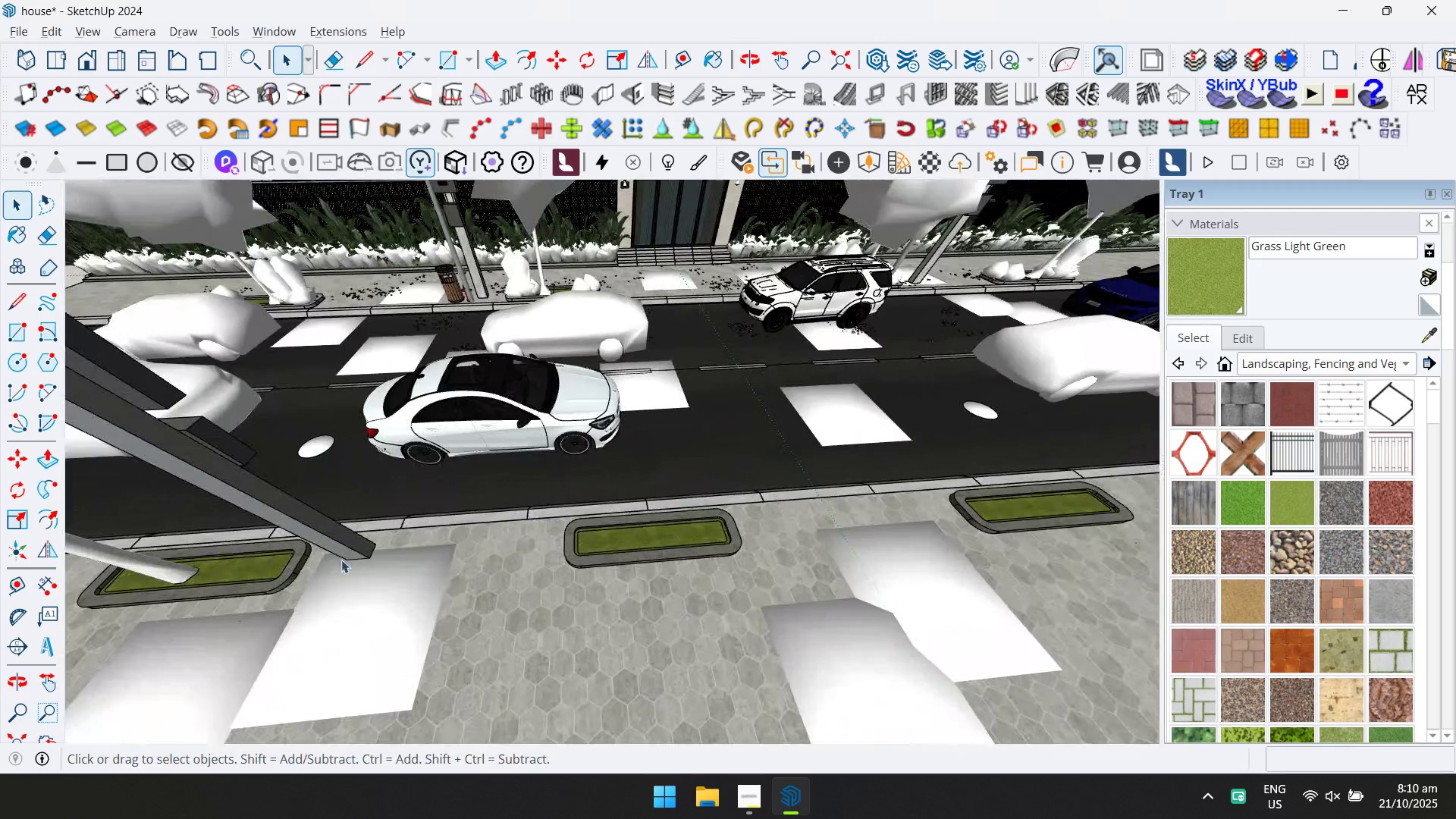 
hold_key(key=ShiftLeft, duration=0.71)
 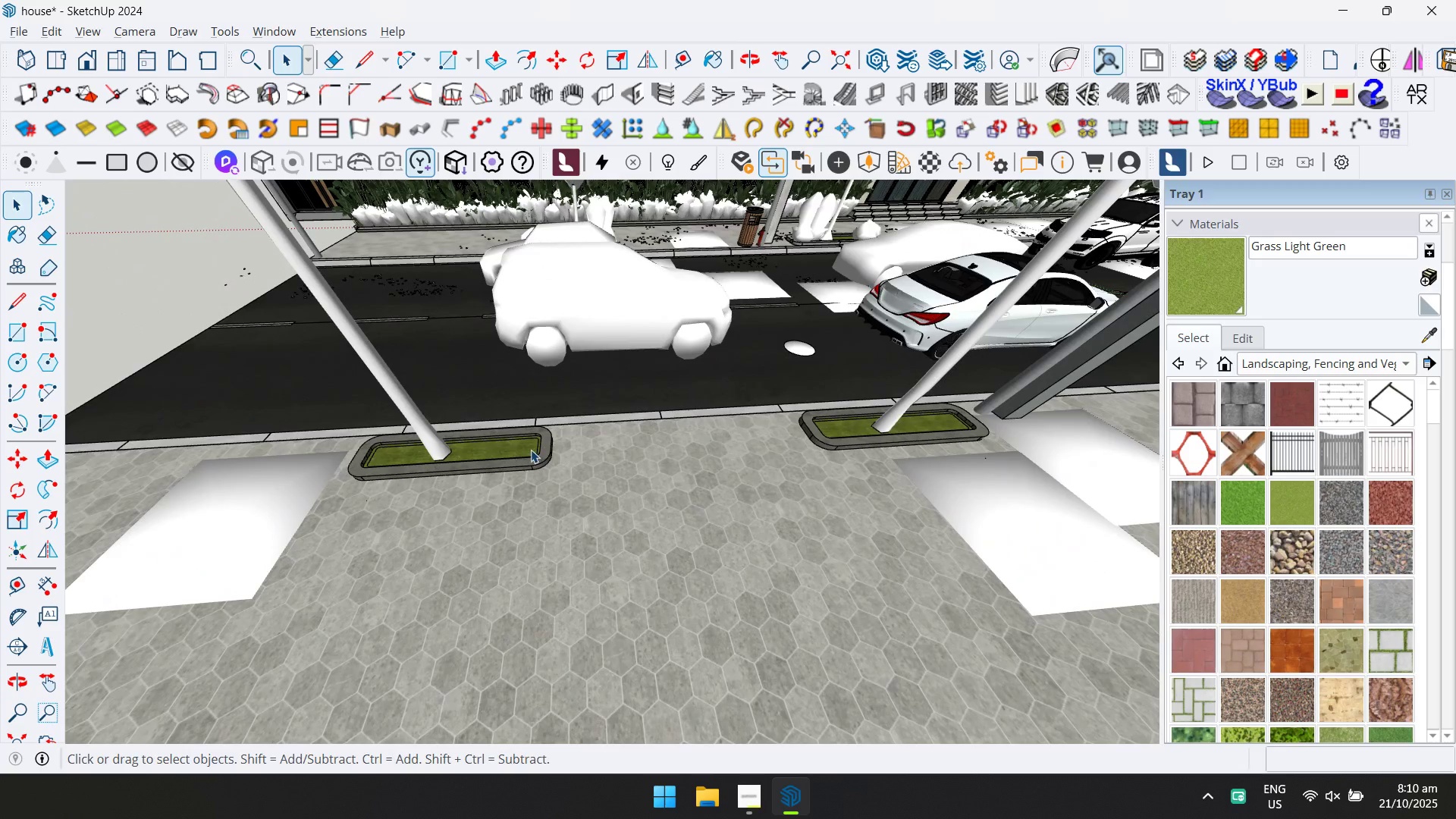 
double_click([531, 450])
 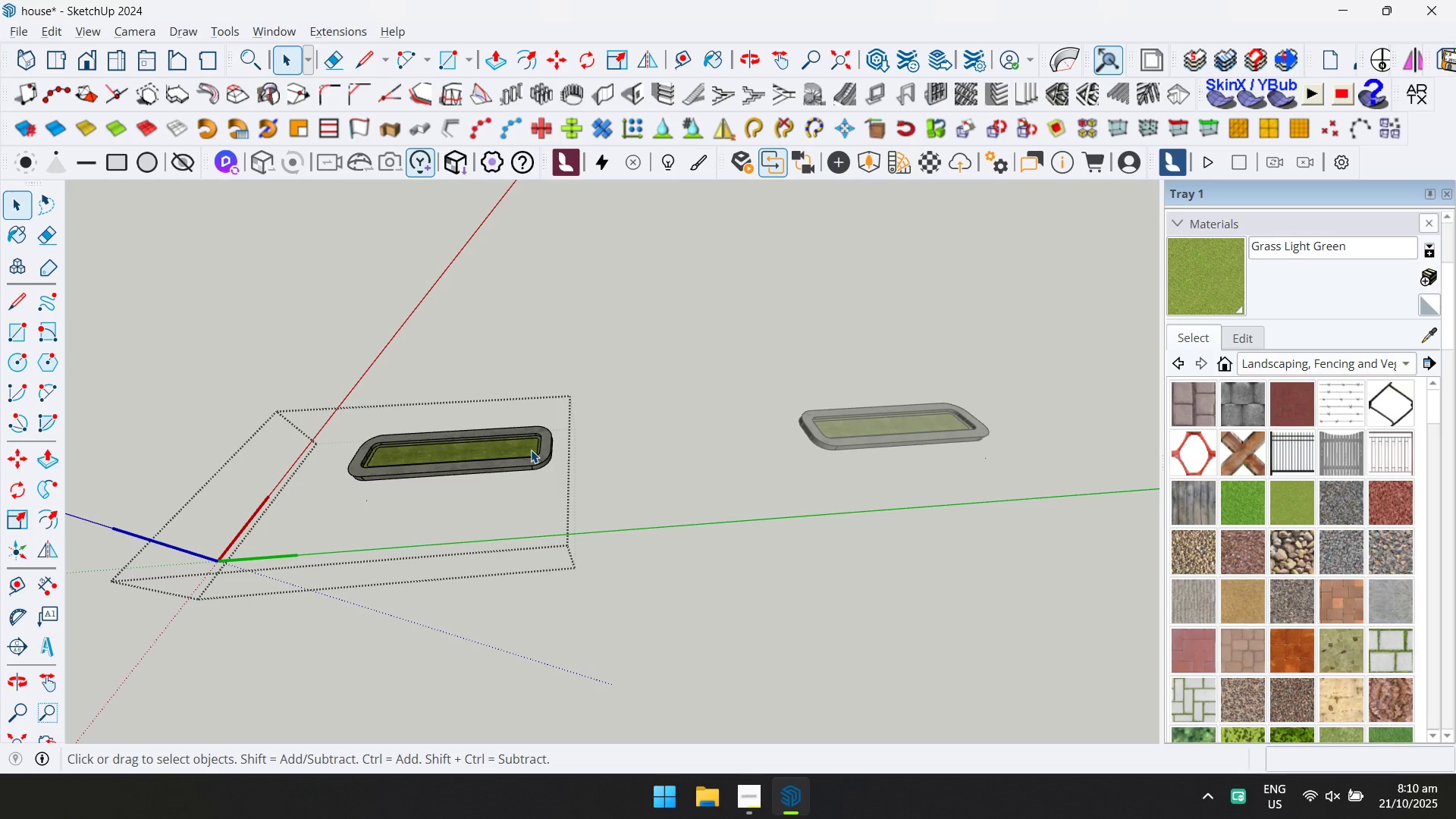 
scroll: coordinate [546, 425], scroll_direction: down, amount: 4.0
 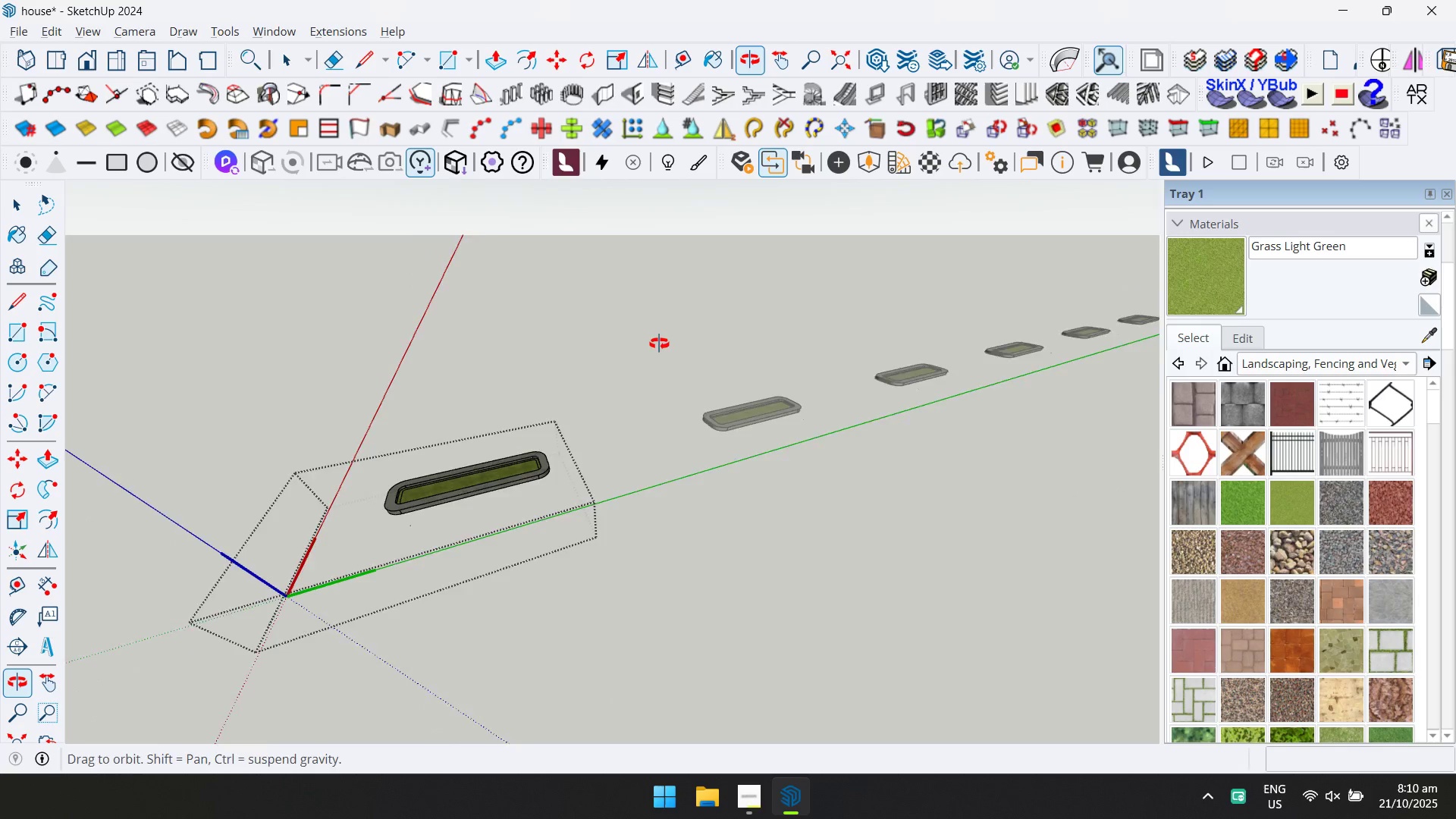 
scroll: coordinate [631, 340], scroll_direction: up, amount: 4.0
 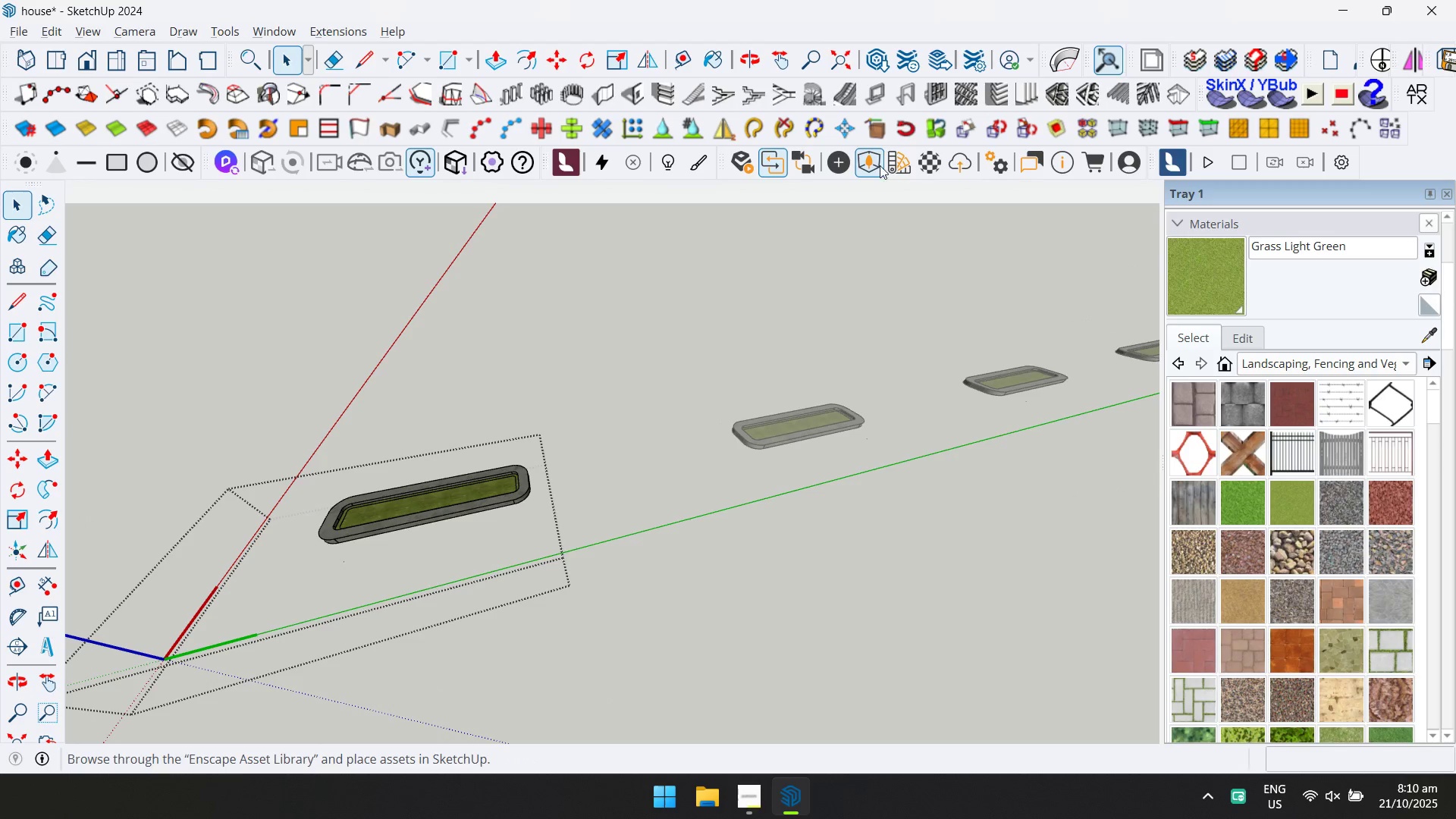 
left_click([876, 162])
 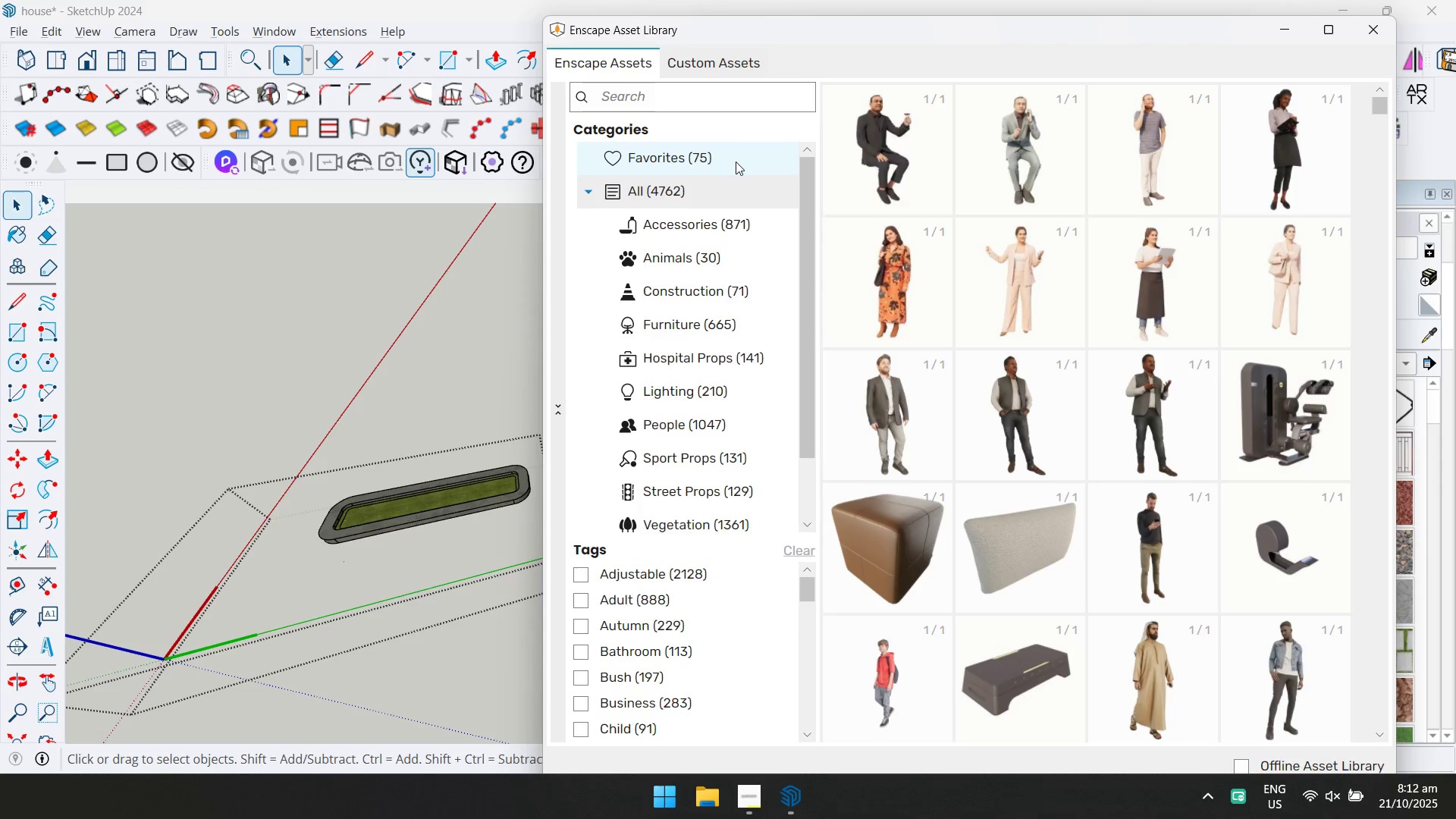 
wait(109.33)
 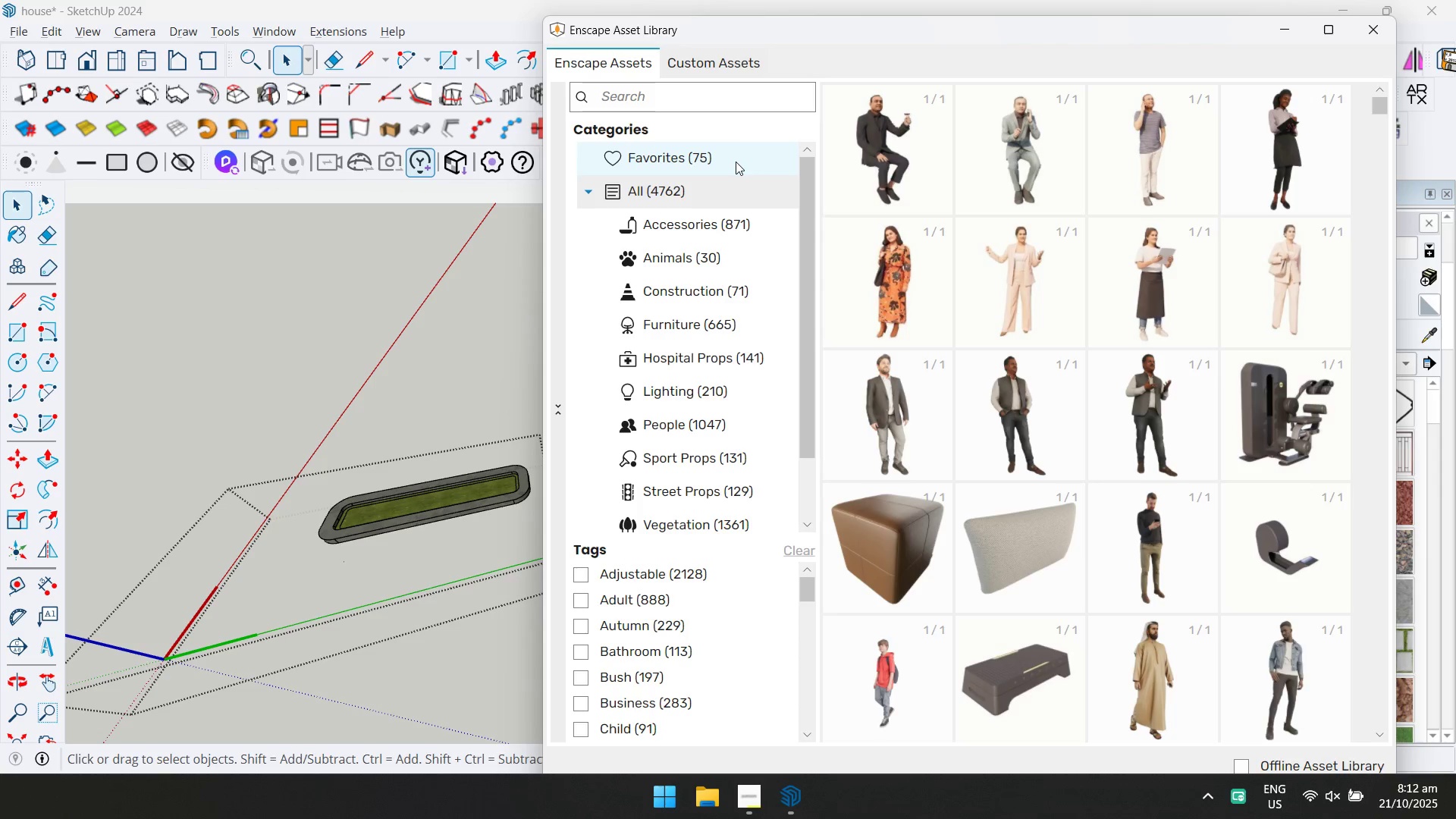 
left_click([698, 161])
 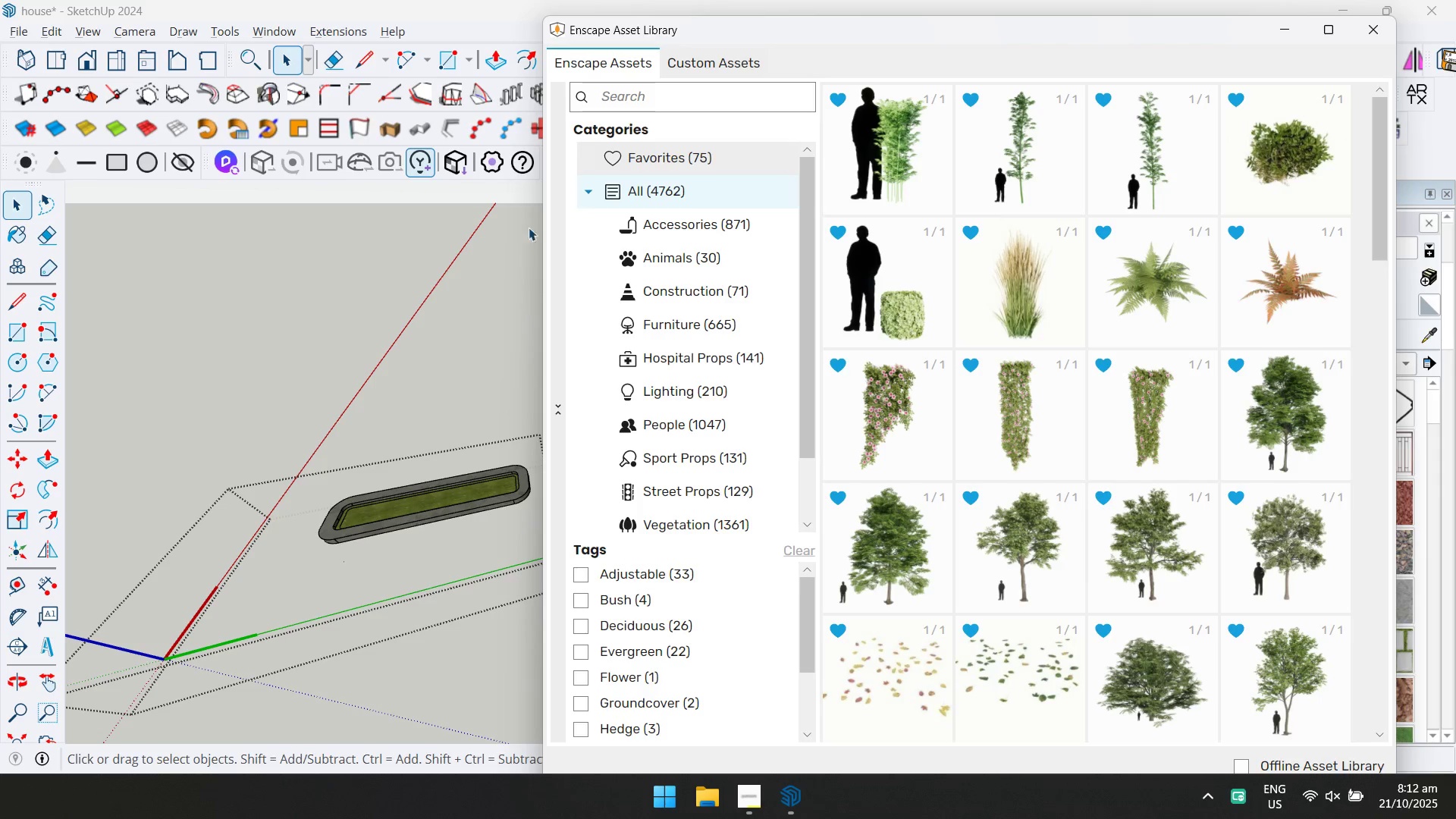 
wait(6.58)
 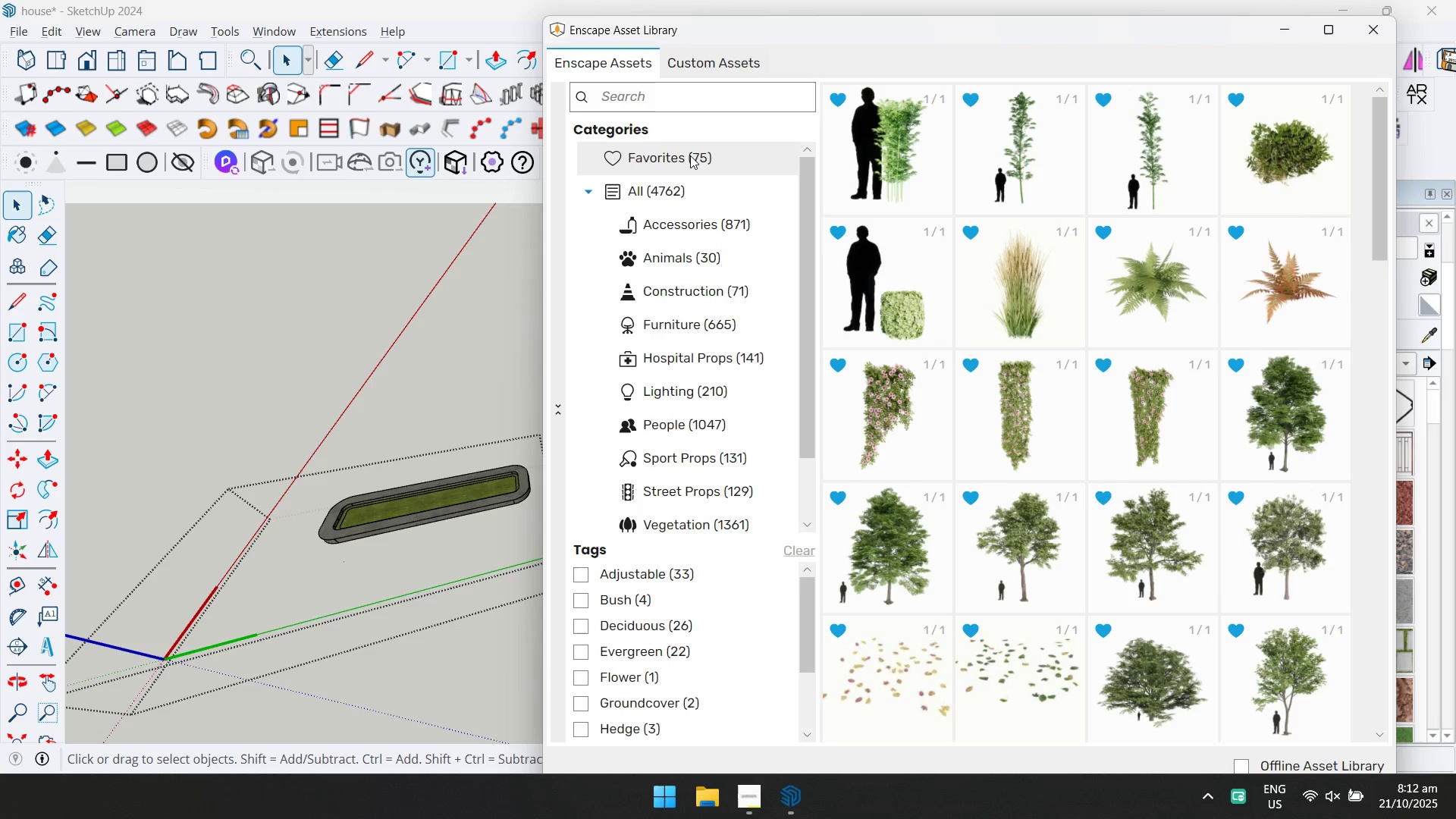 
scroll: coordinate [1061, 350], scroll_direction: down, amount: 8.0
 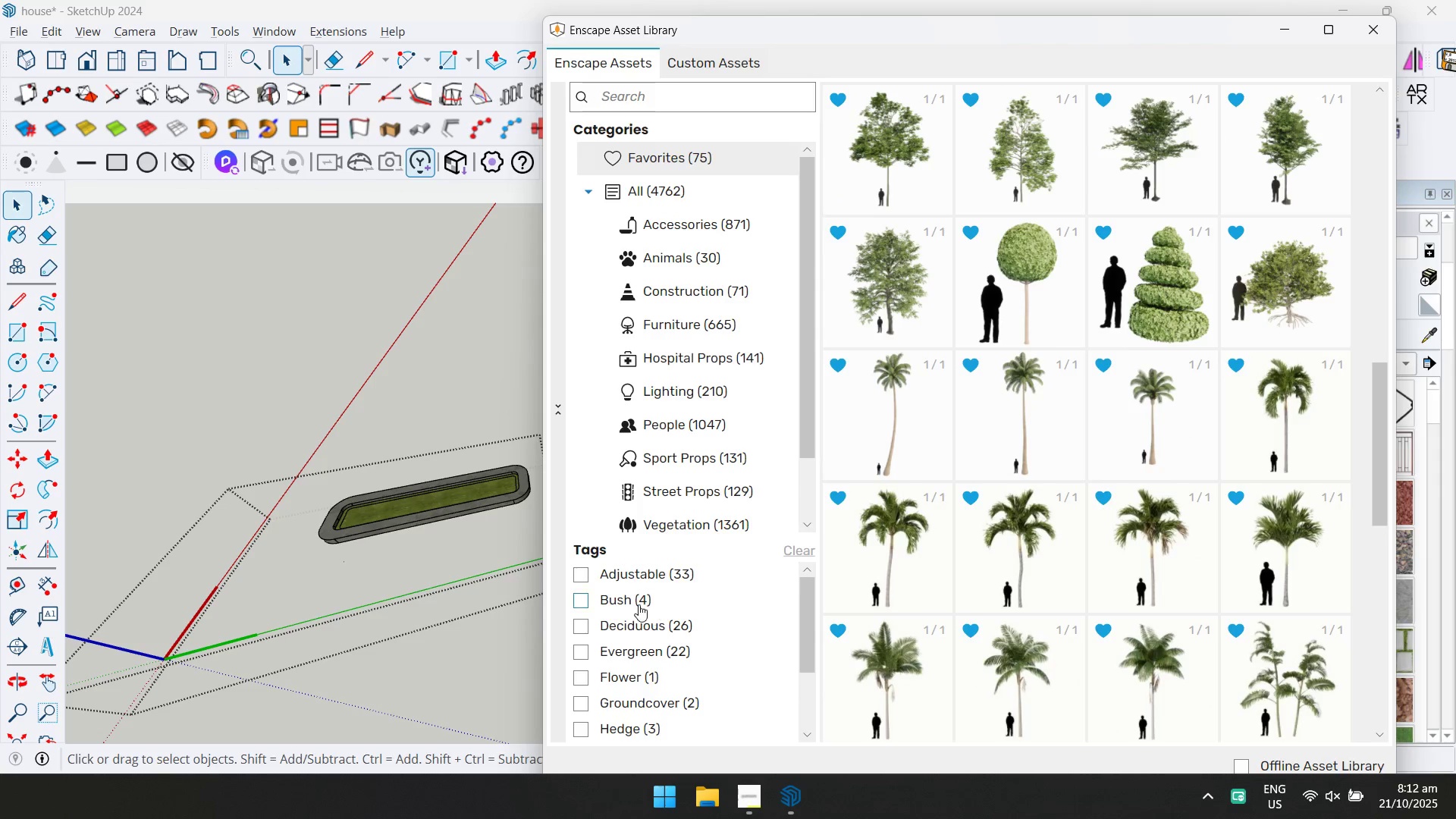 
left_click([636, 604])
 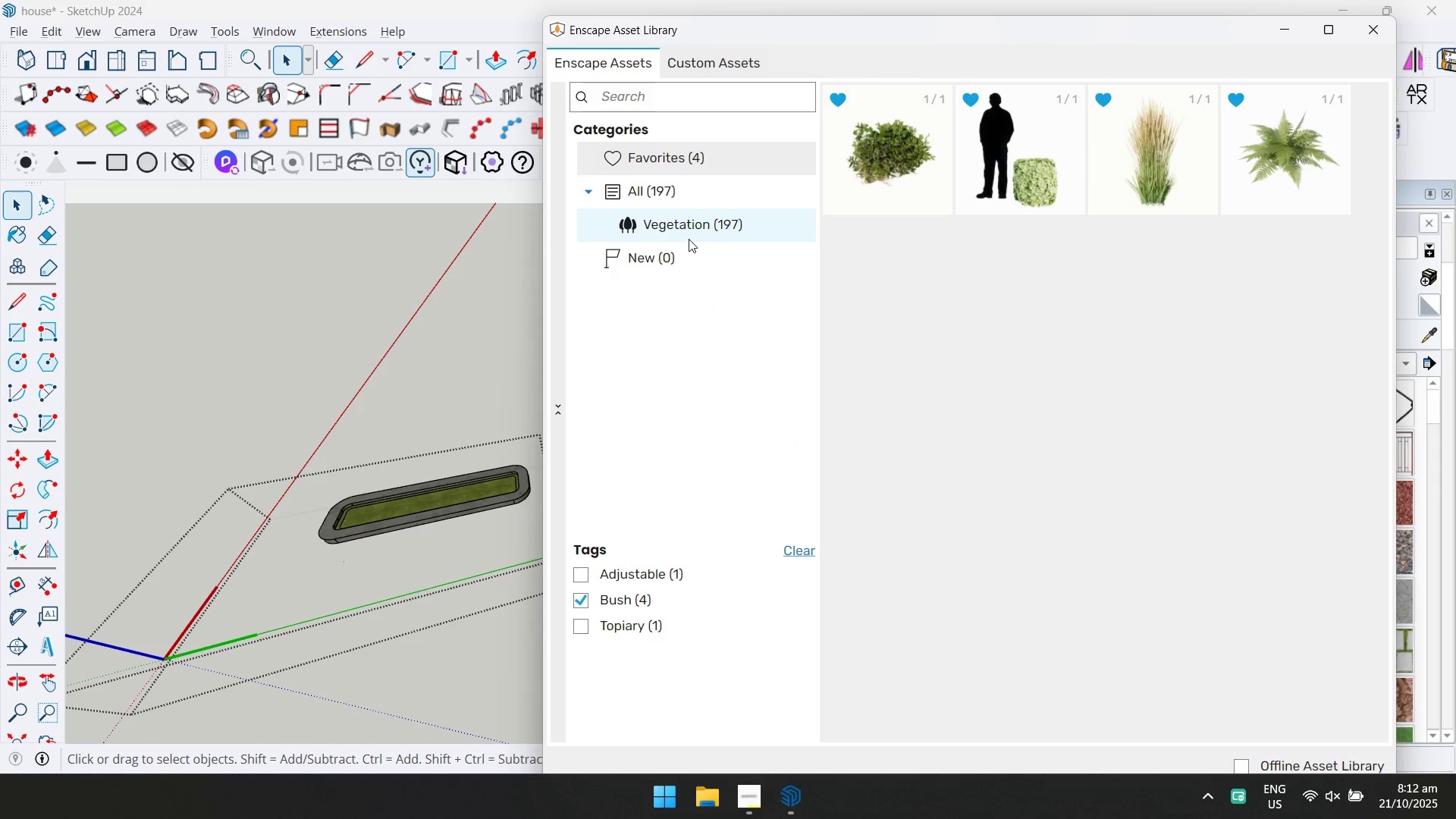 
left_click([682, 238])
 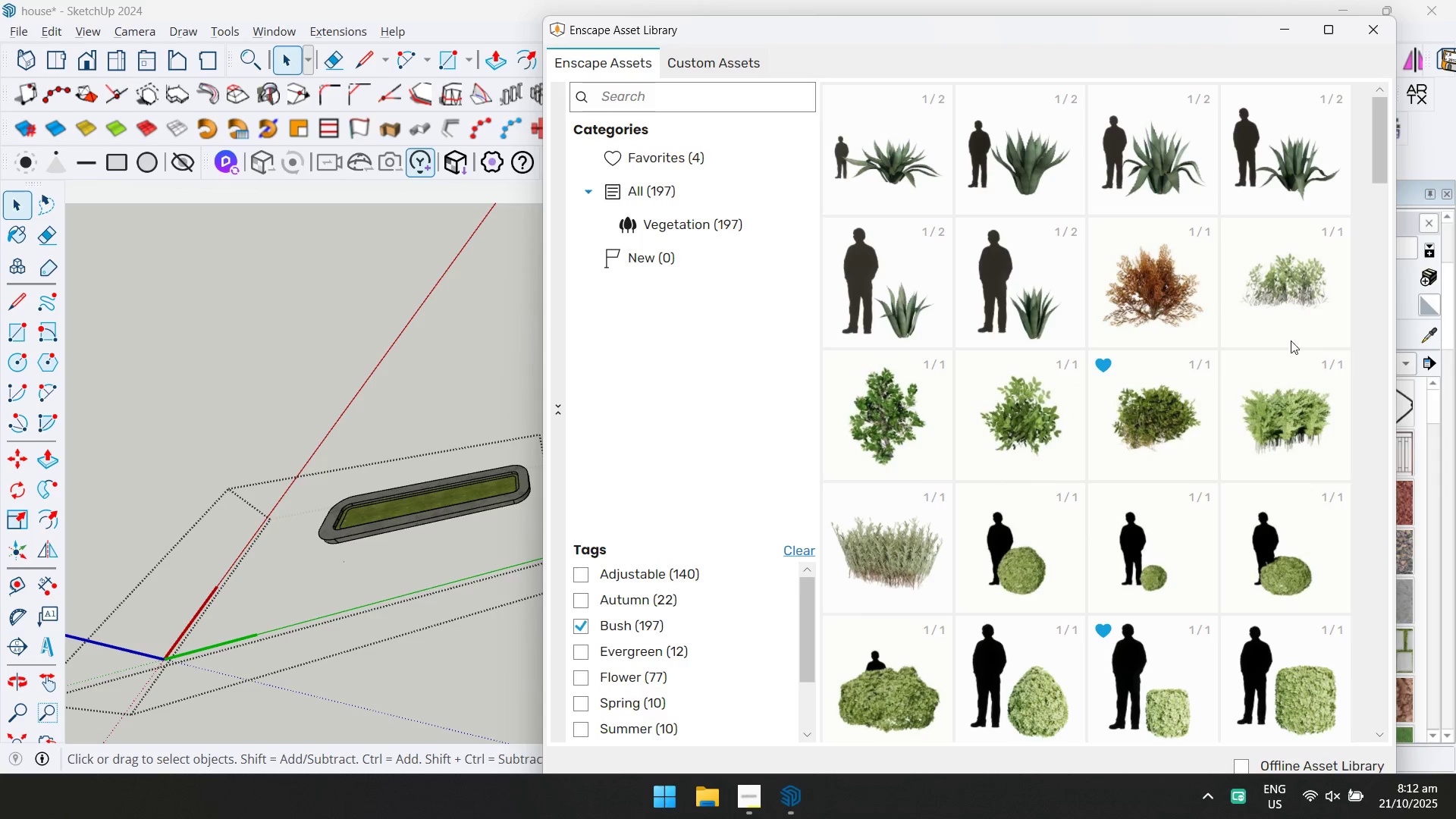 
wait(8.15)
 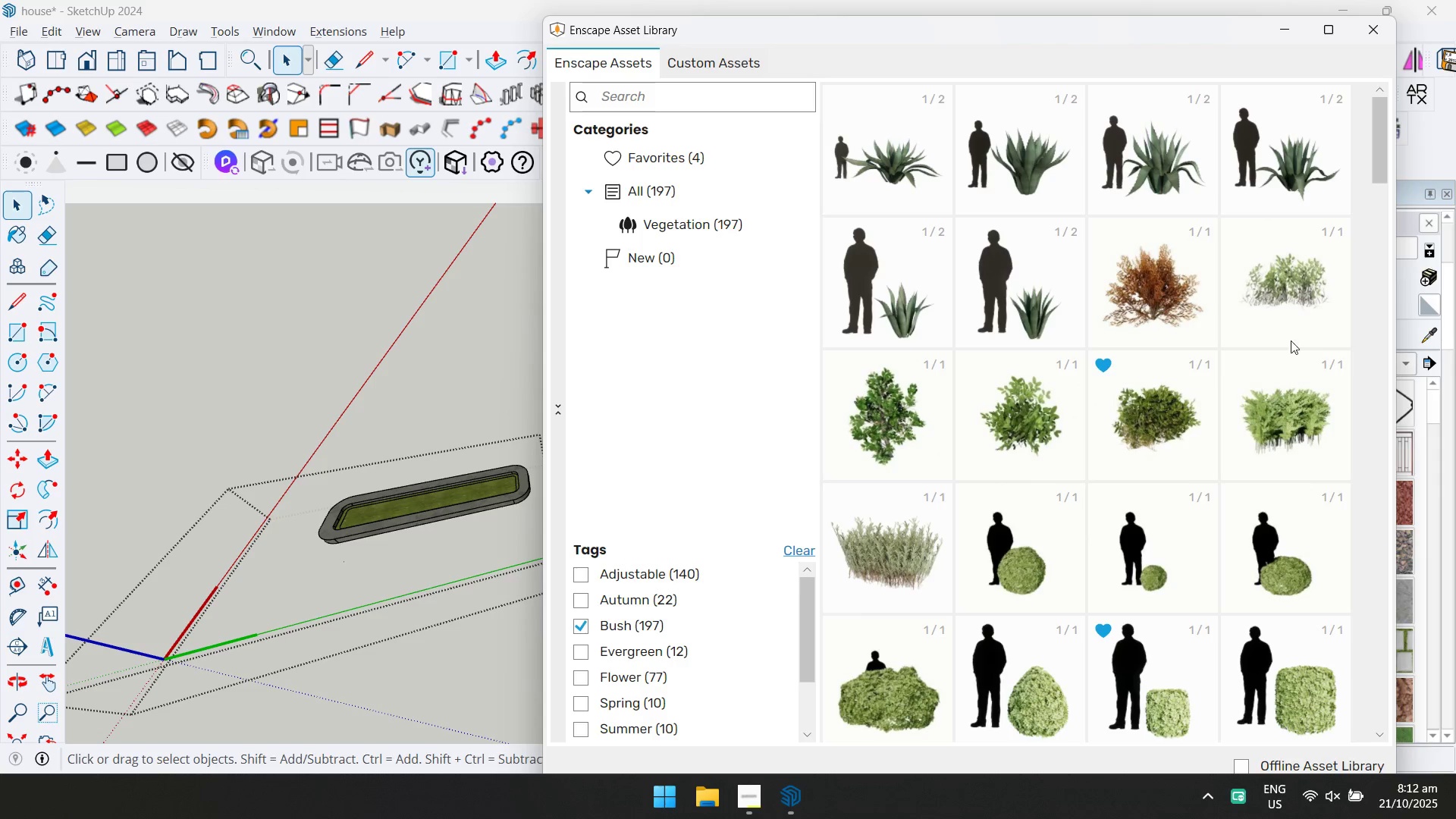 
left_click([1285, 435])
 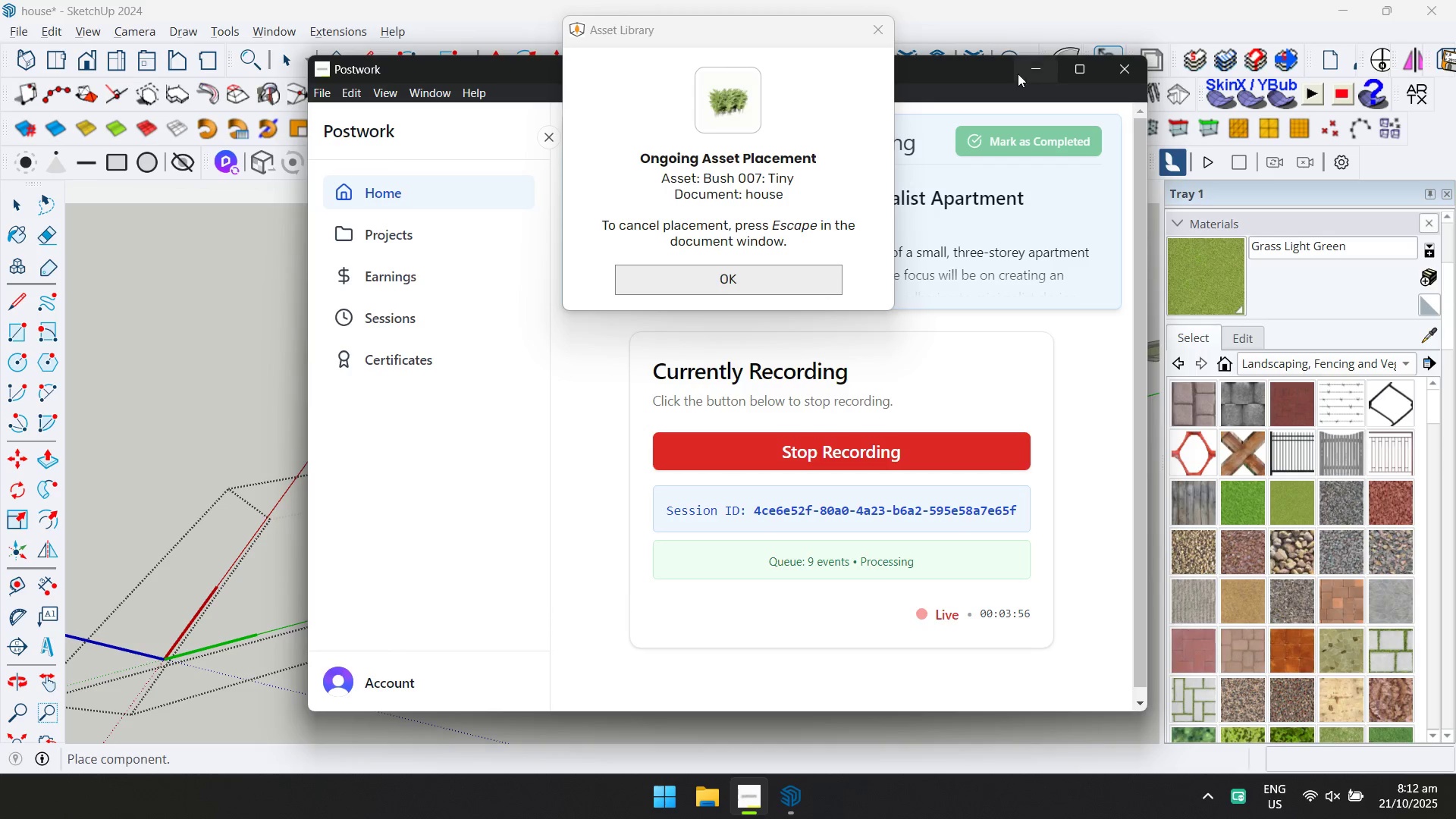 
left_click([1027, 67])
 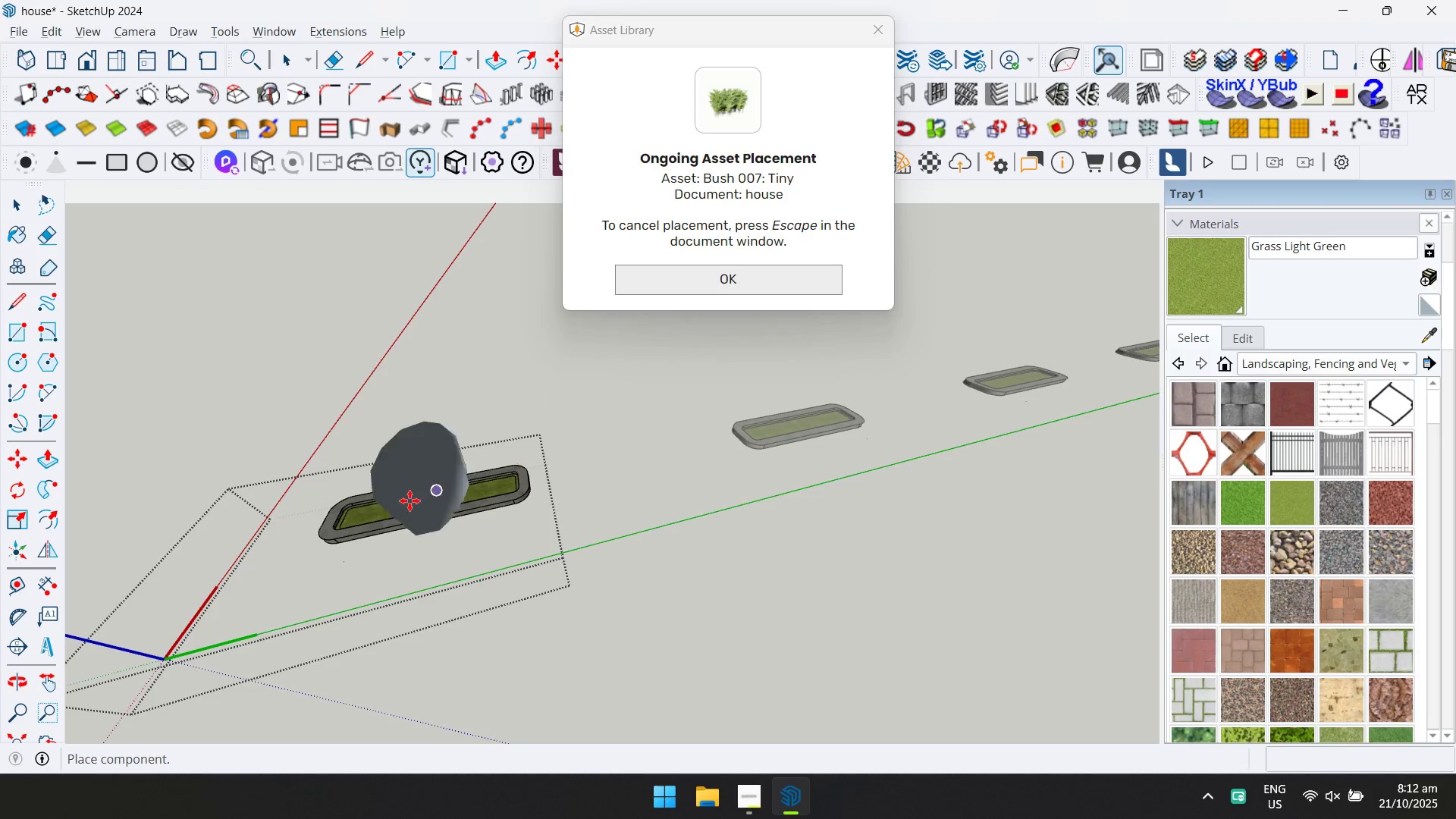 
scroll: coordinate [366, 510], scroll_direction: up, amount: 3.0
 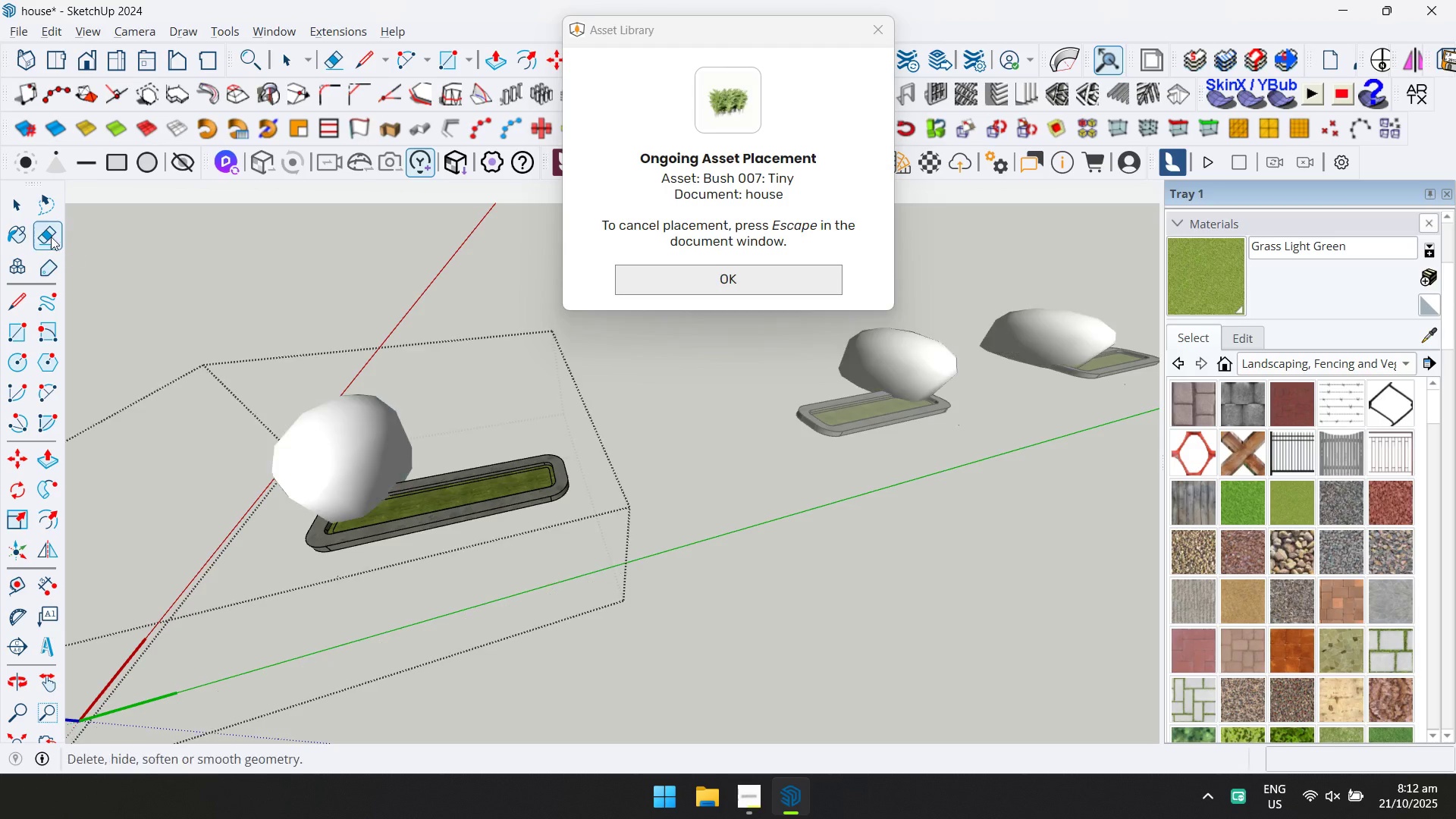 
left_click([23, 207])
 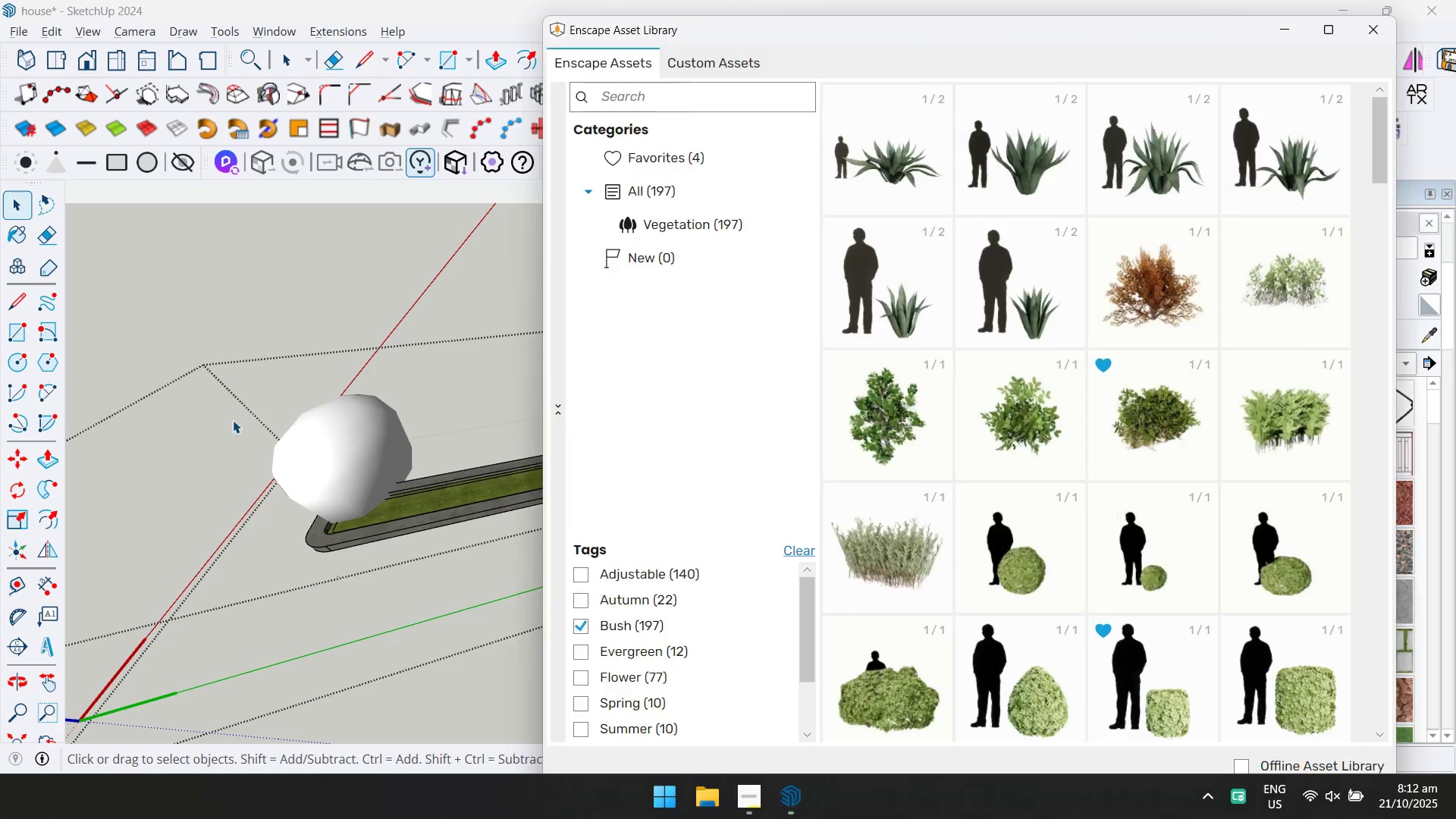 
scroll: coordinate [253, 474], scroll_direction: up, amount: 5.0
 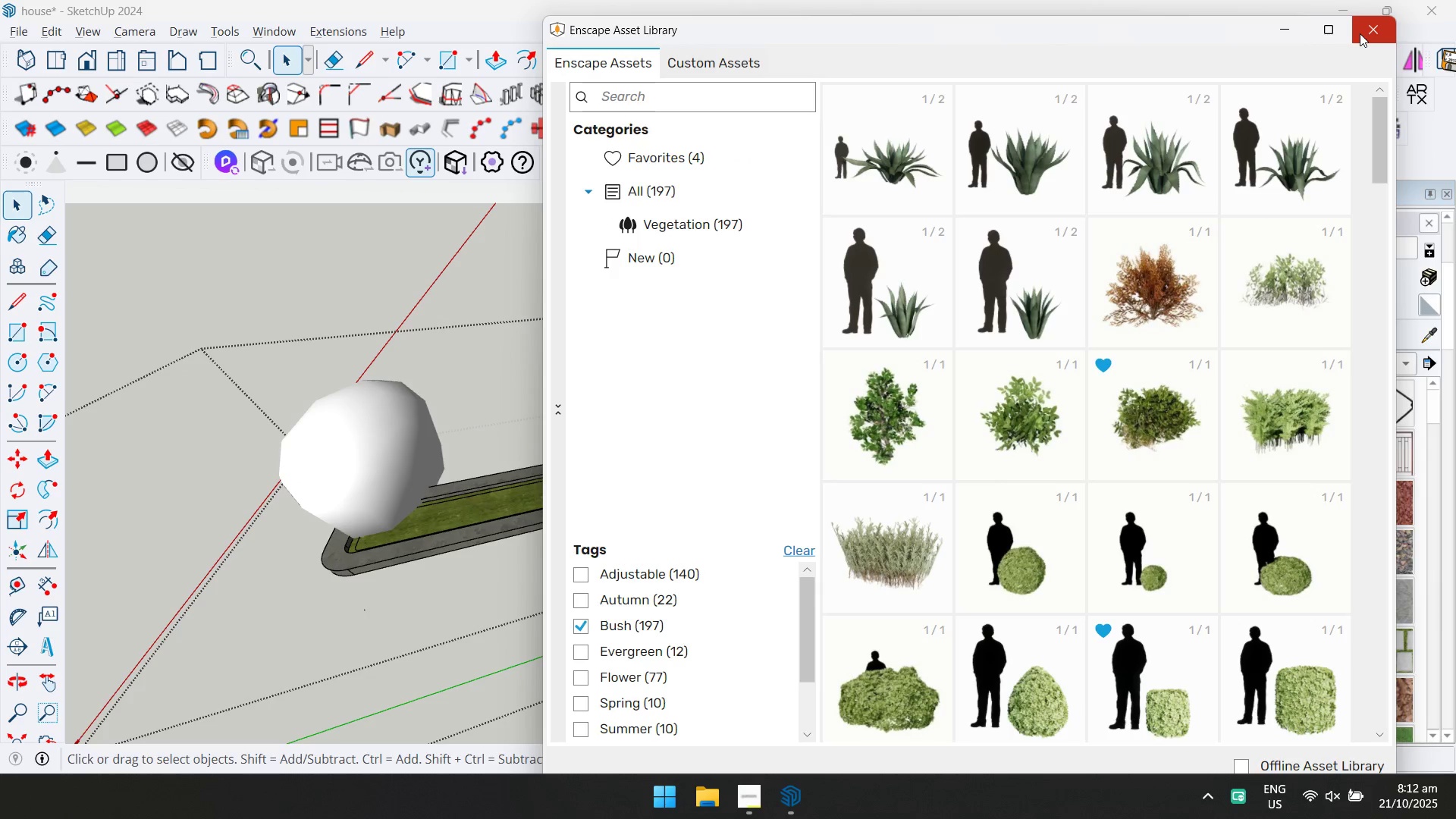 
left_click([1360, 33])
 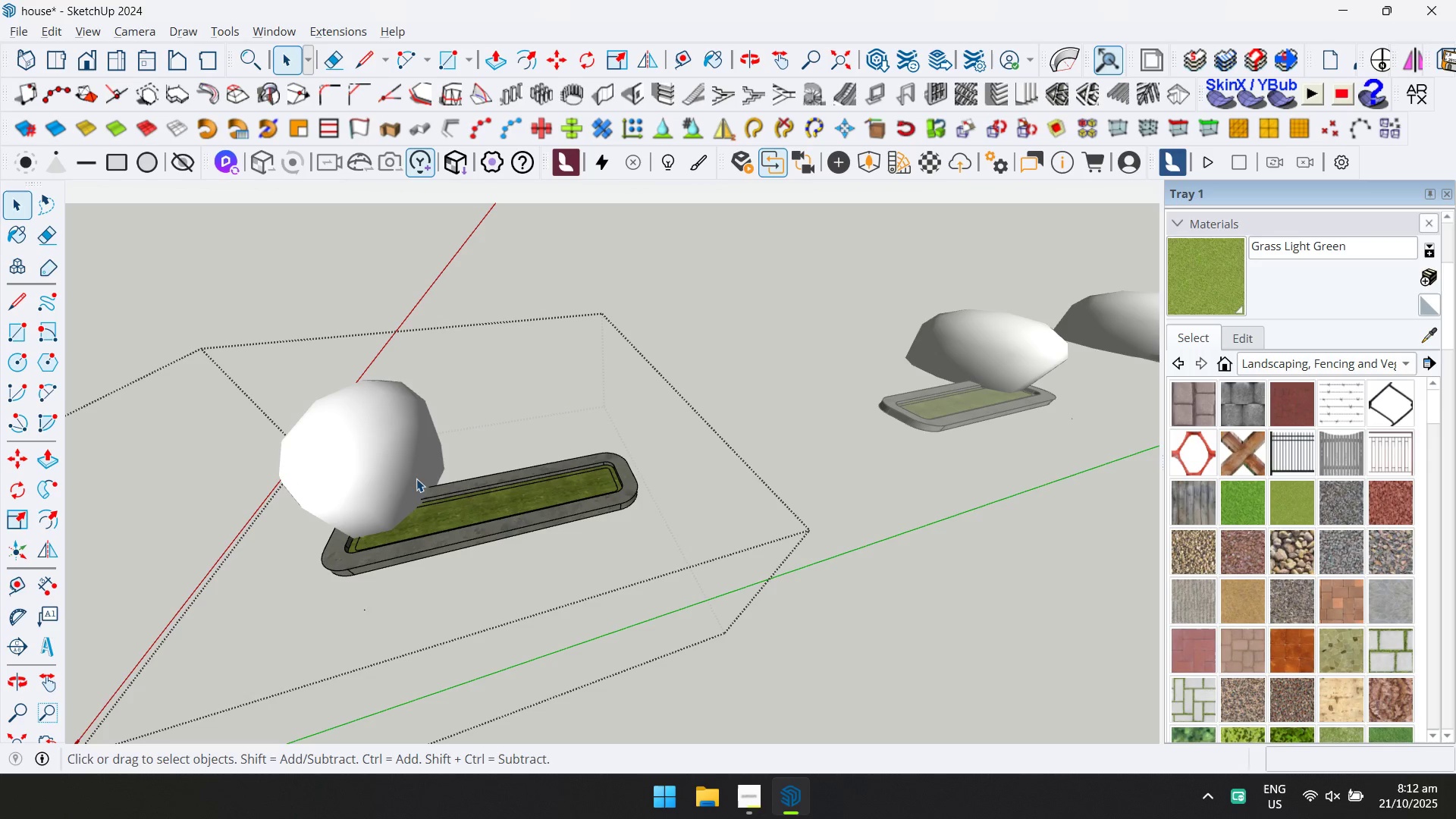 
left_click([366, 493])
 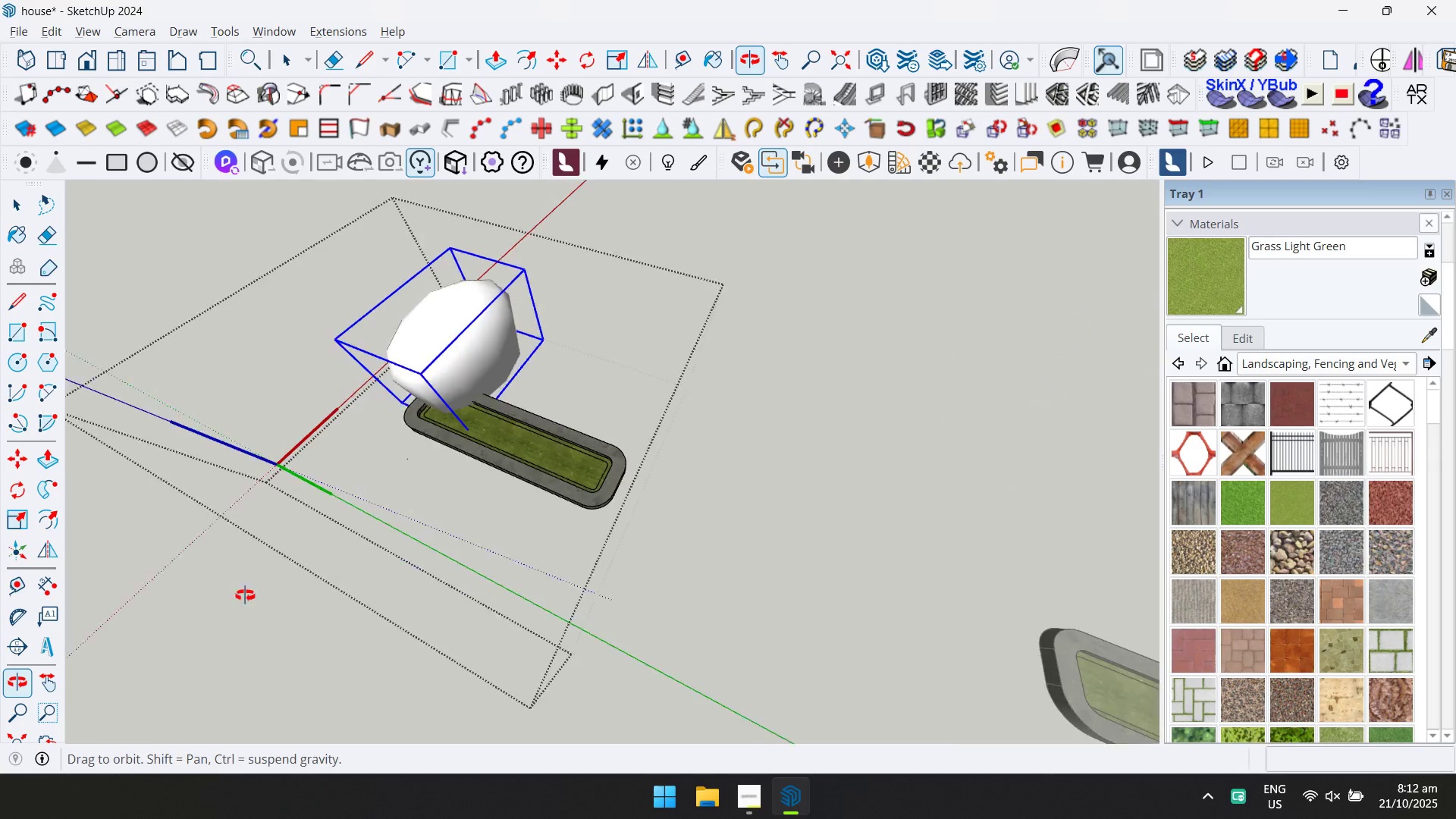 
scroll: coordinate [463, 425], scroll_direction: up, amount: 1.0
 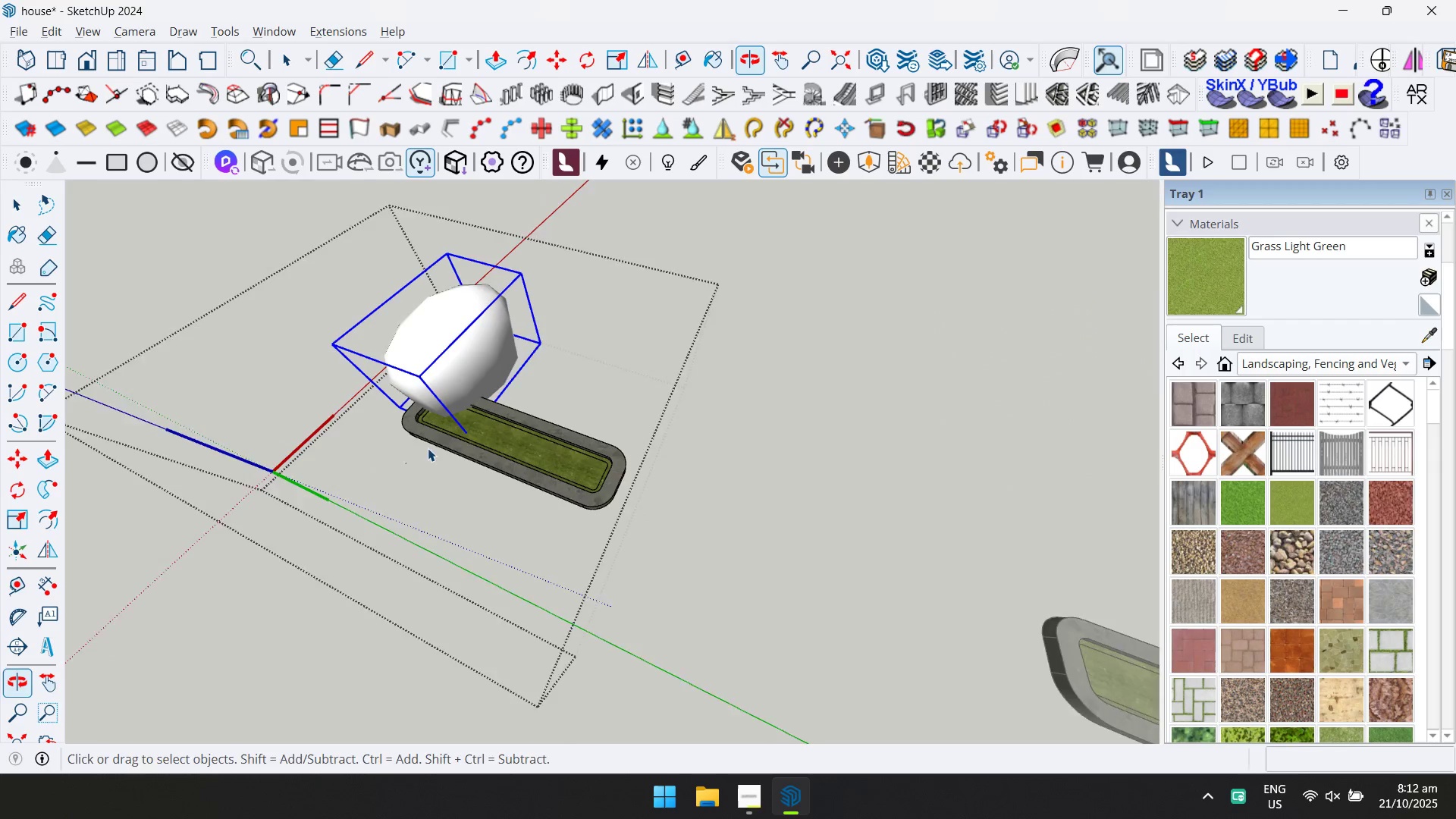 
key(Q)
 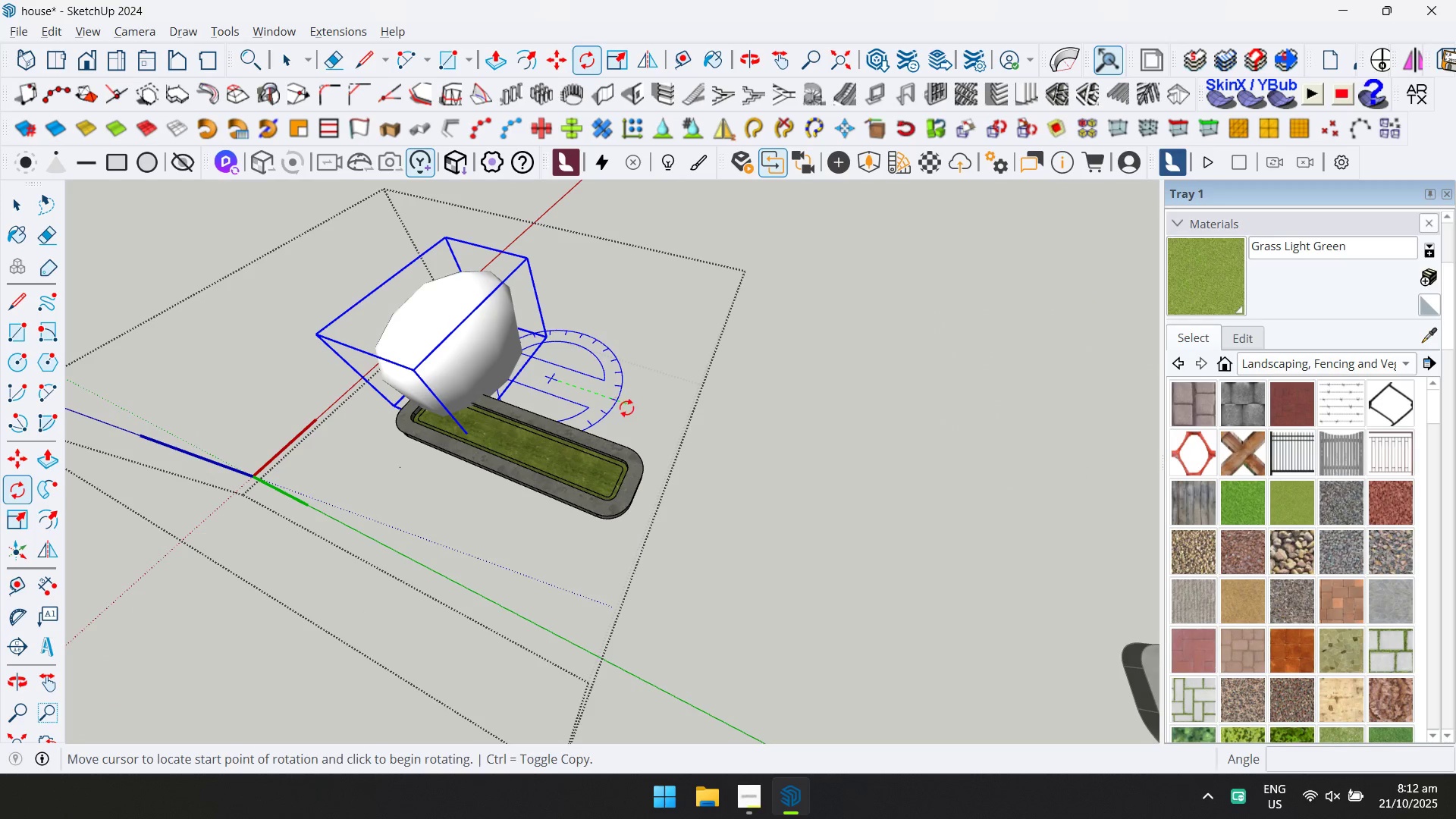 
left_click([626, 408])
 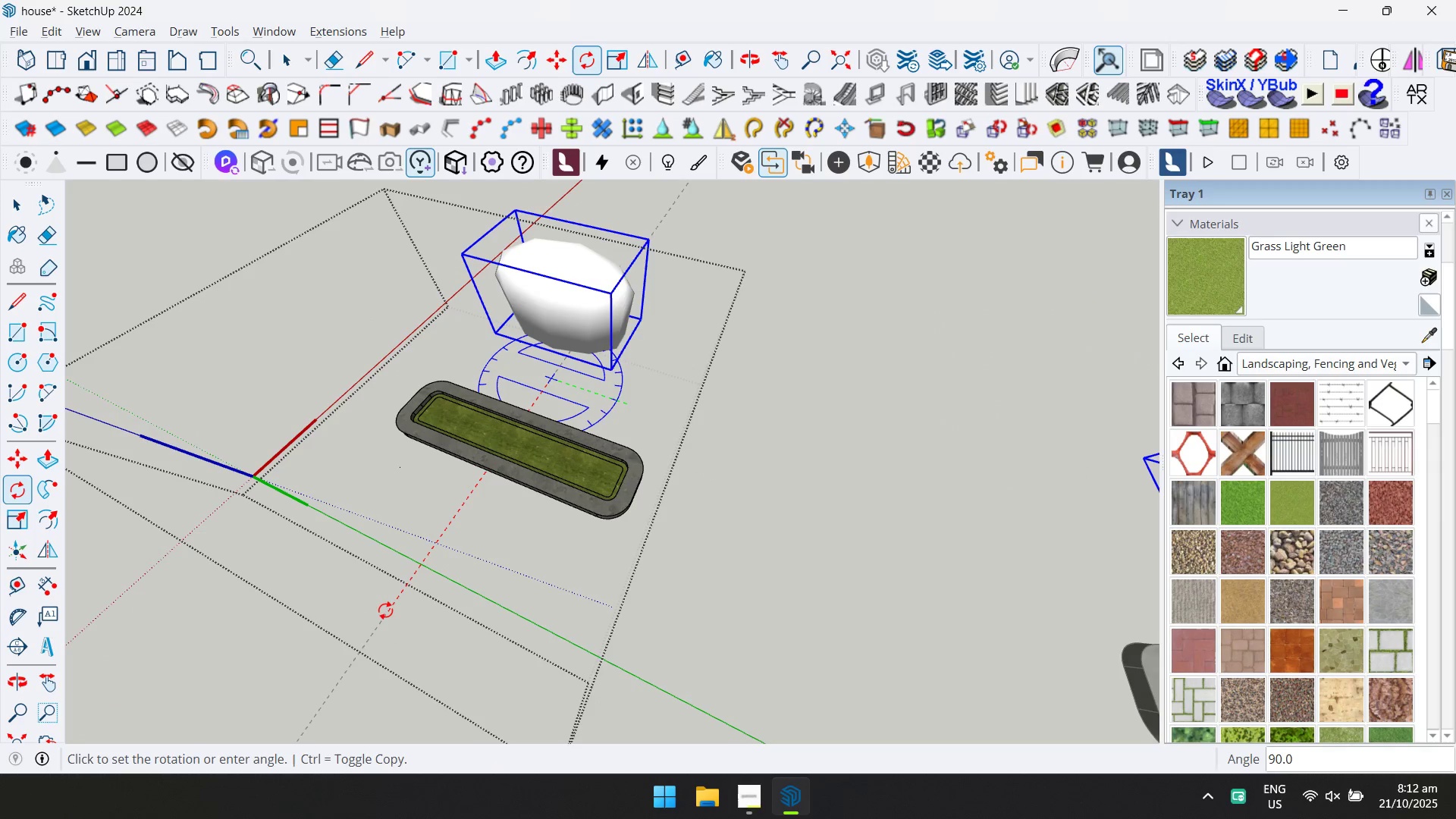 
left_click([384, 610])
 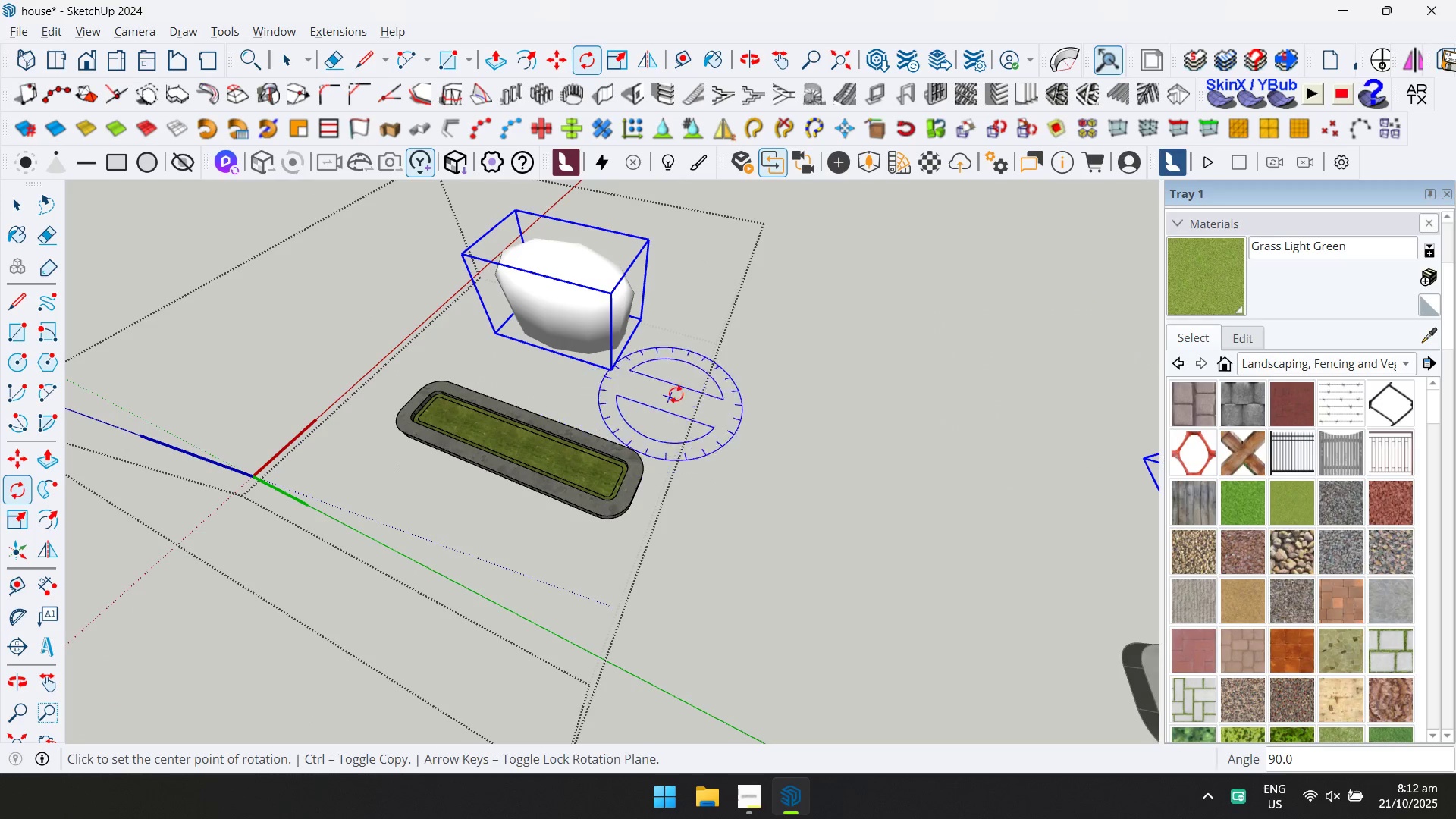 
key(M)
 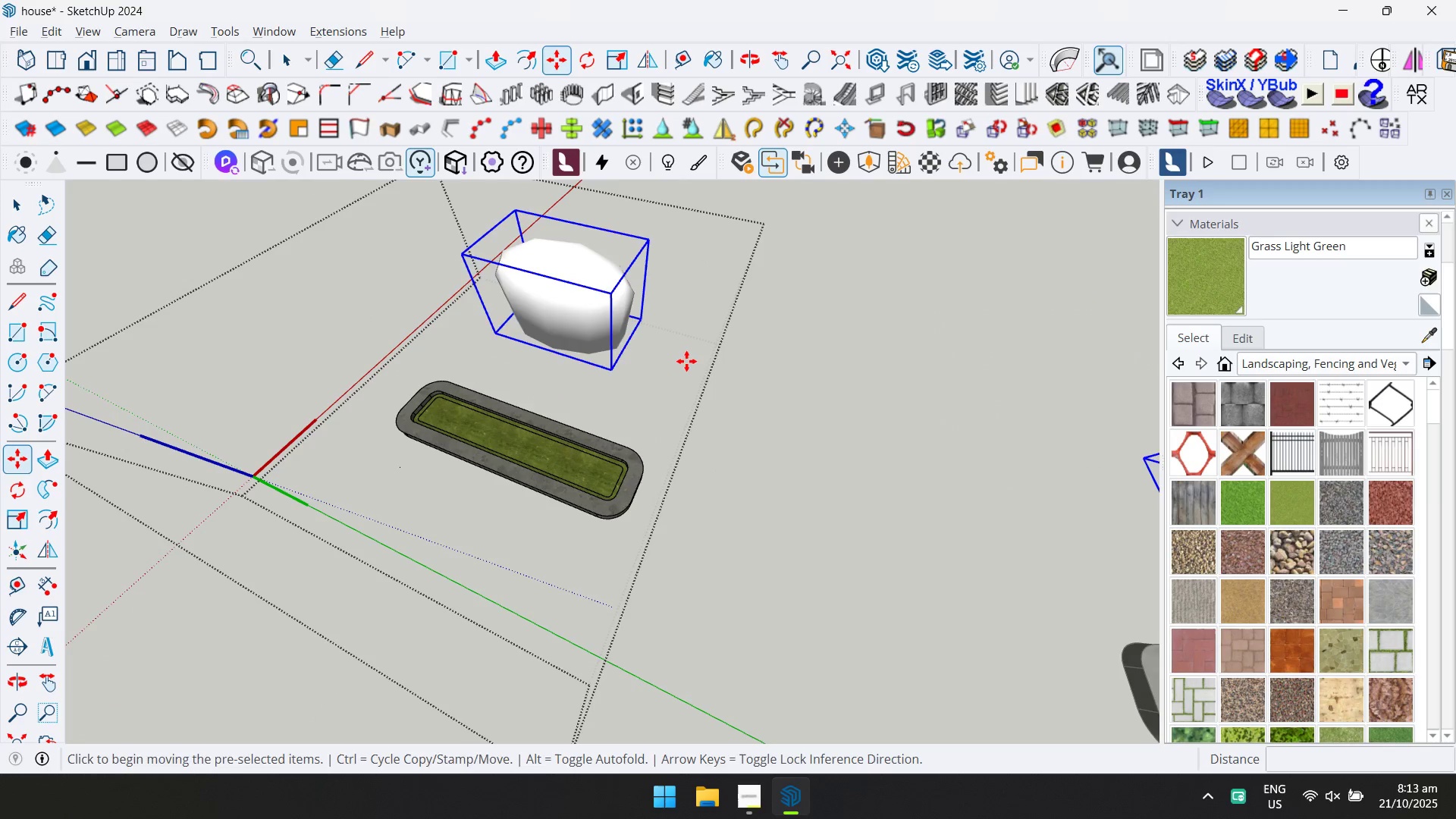 
left_click_drag(start_coordinate=[688, 356], to_coordinate=[679, 381])
 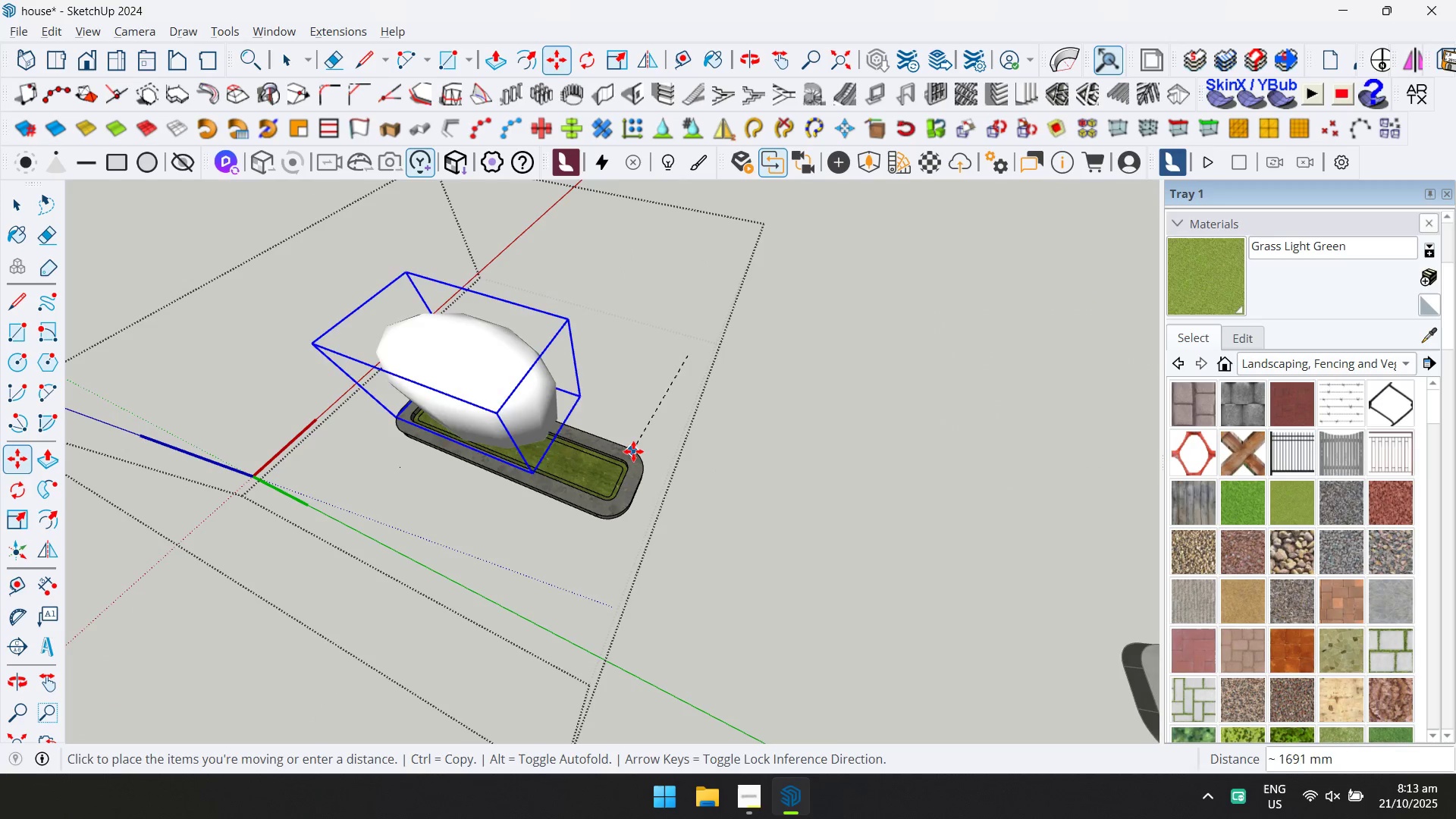 
left_click([648, 428])
 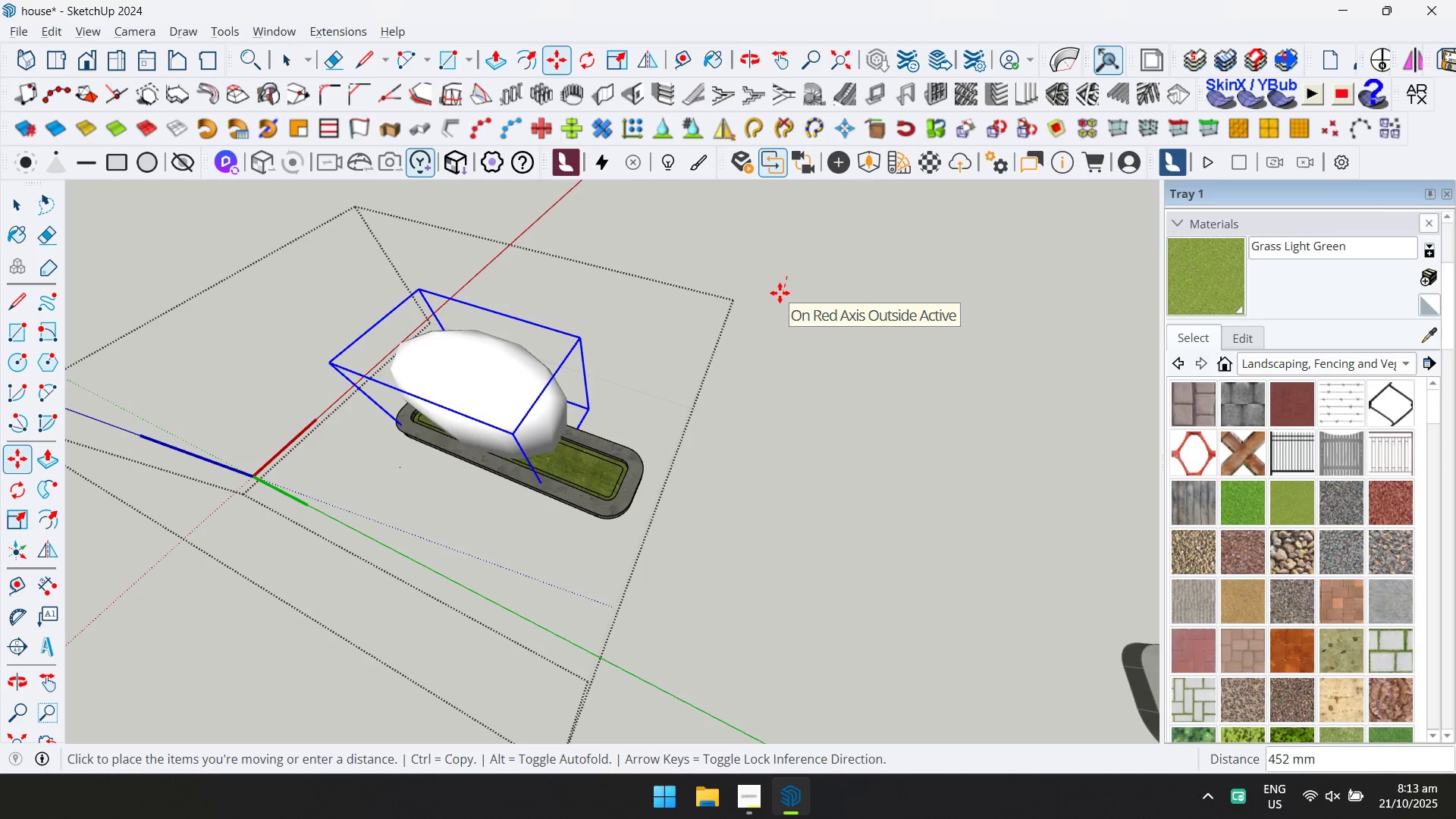 
left_click([780, 293])
 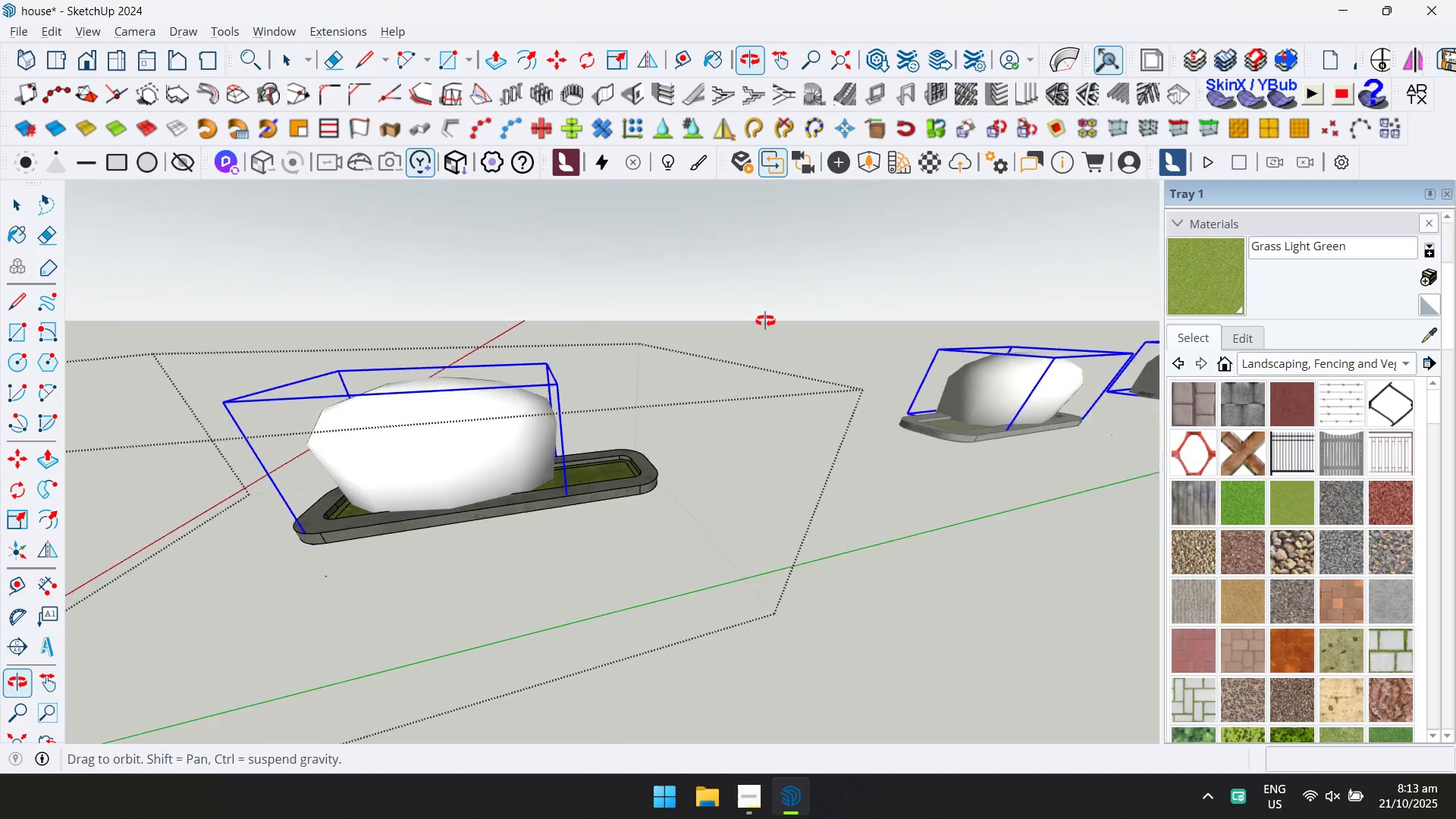 
left_click_drag(start_coordinate=[647, 604], to_coordinate=[641, 605])
 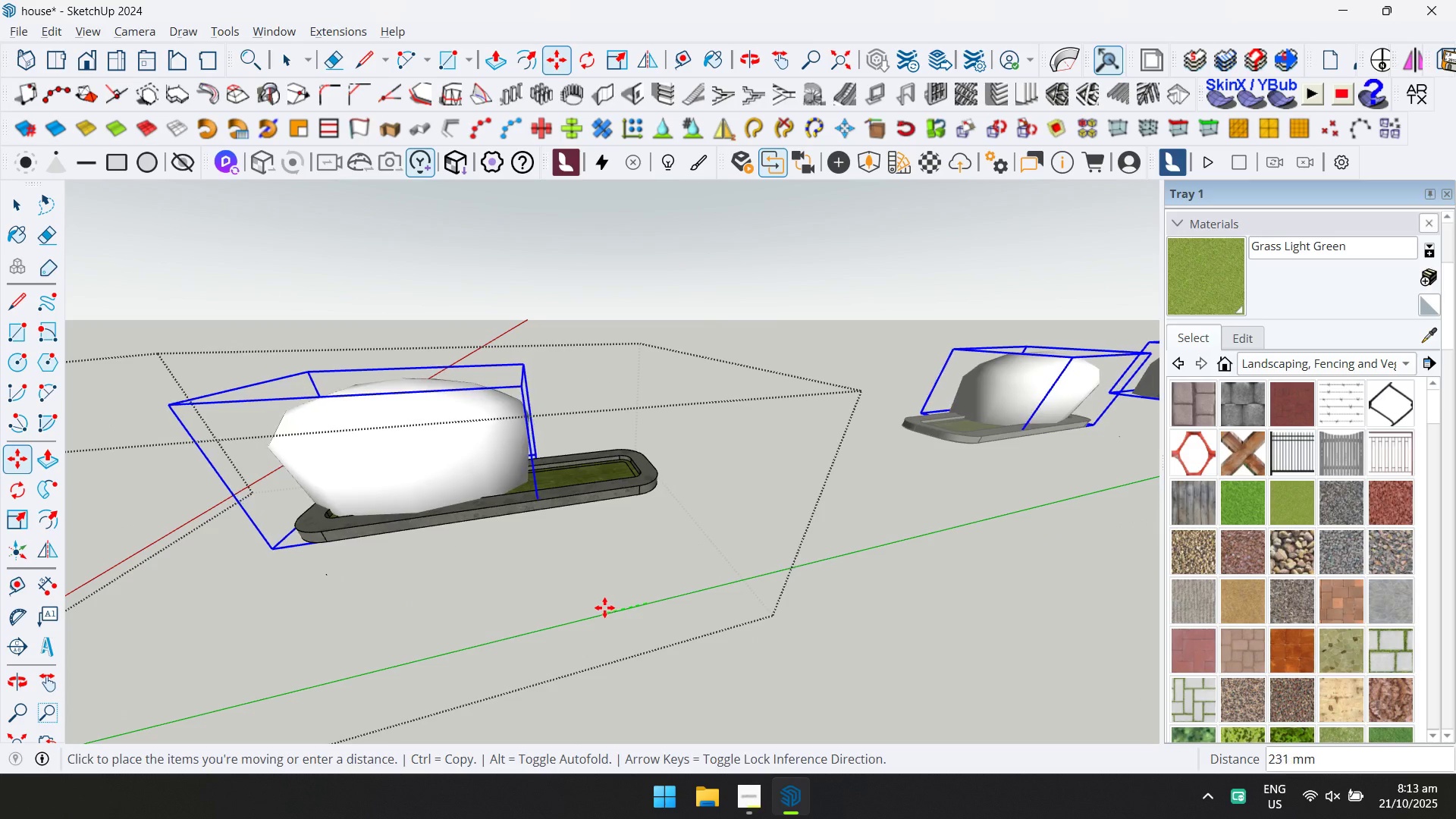 
left_click([601, 607])
 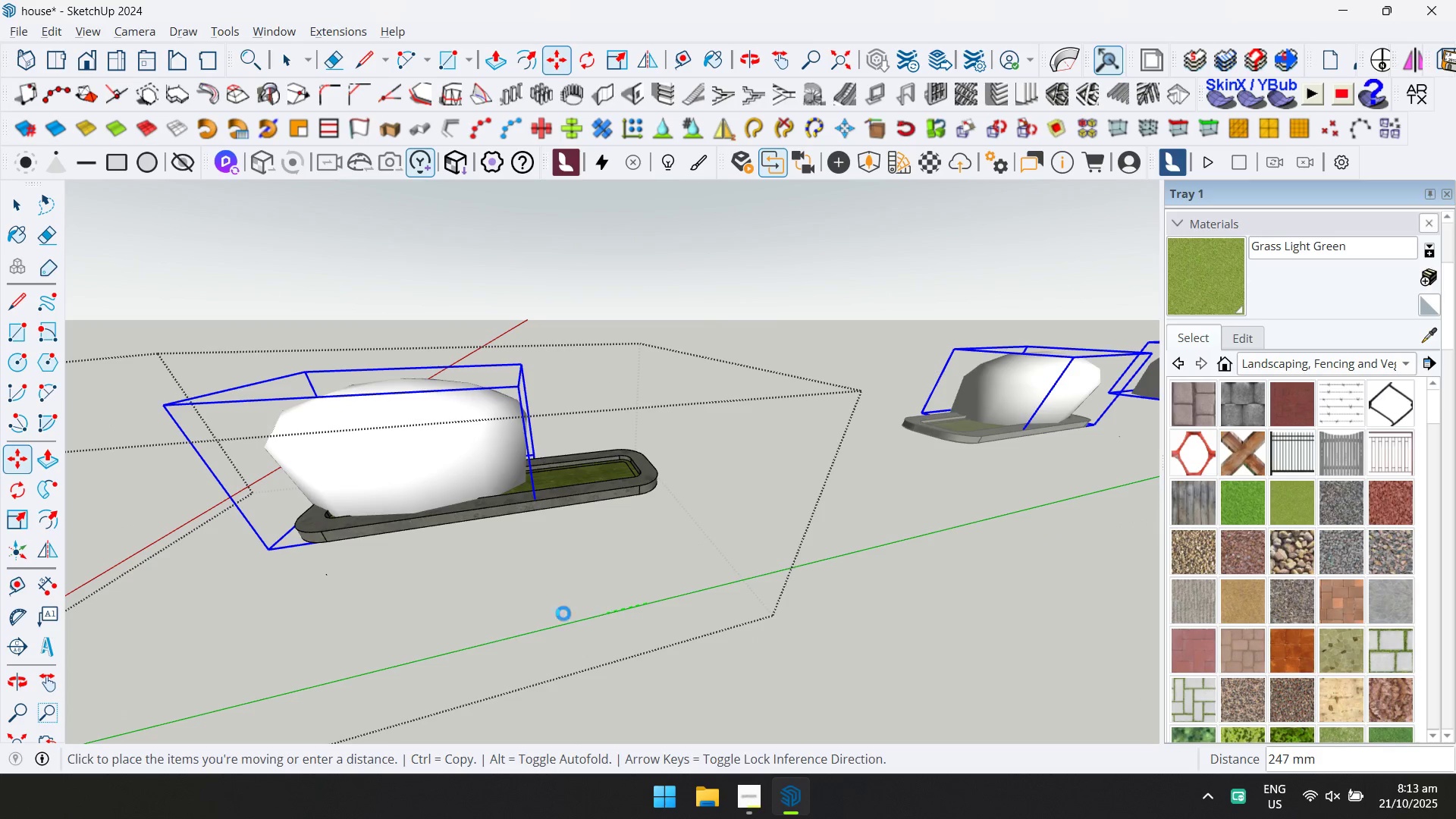 
key(Control+ControlLeft)
 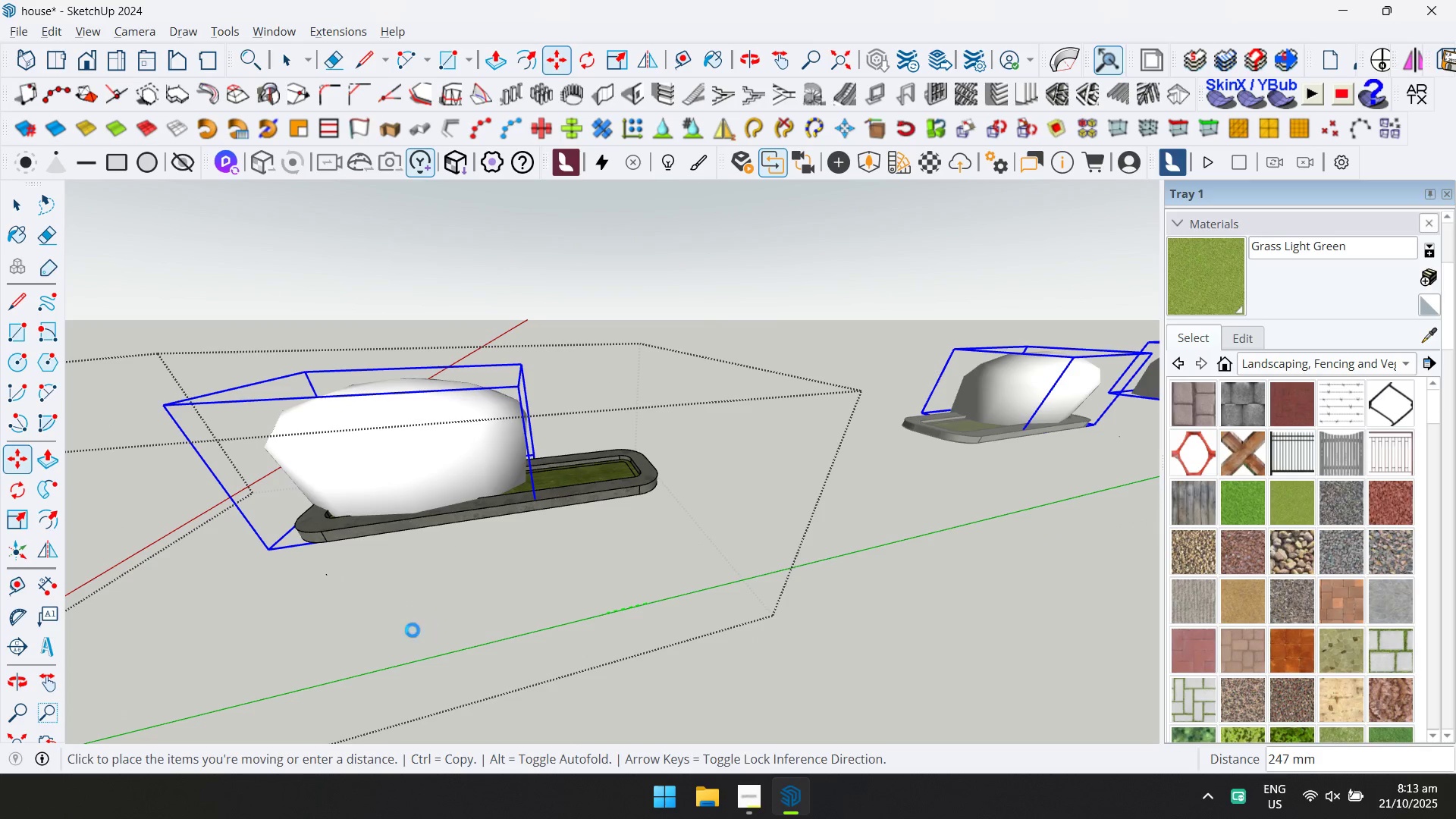 
double_click([413, 630])
 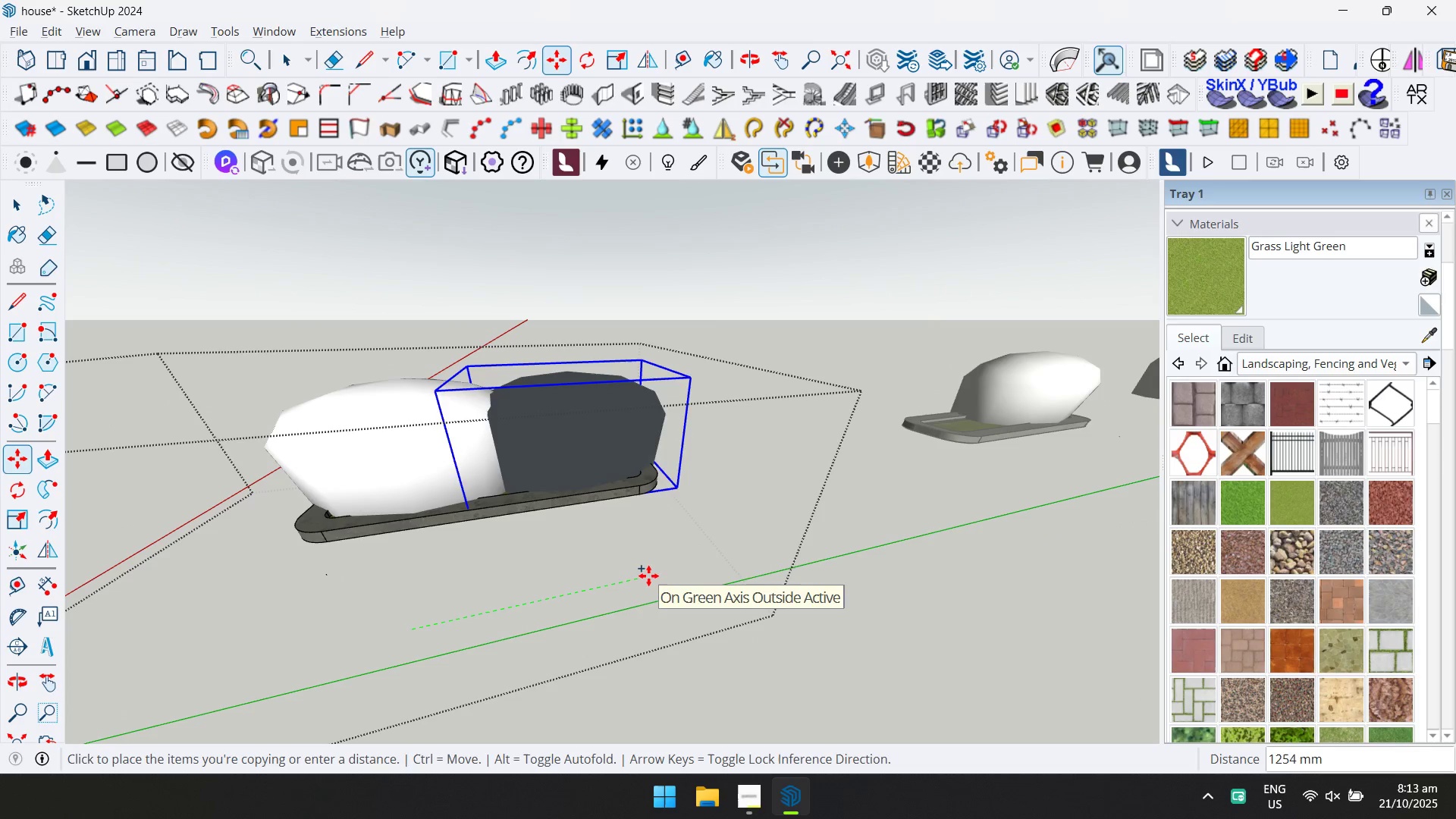 
left_click([631, 576])
 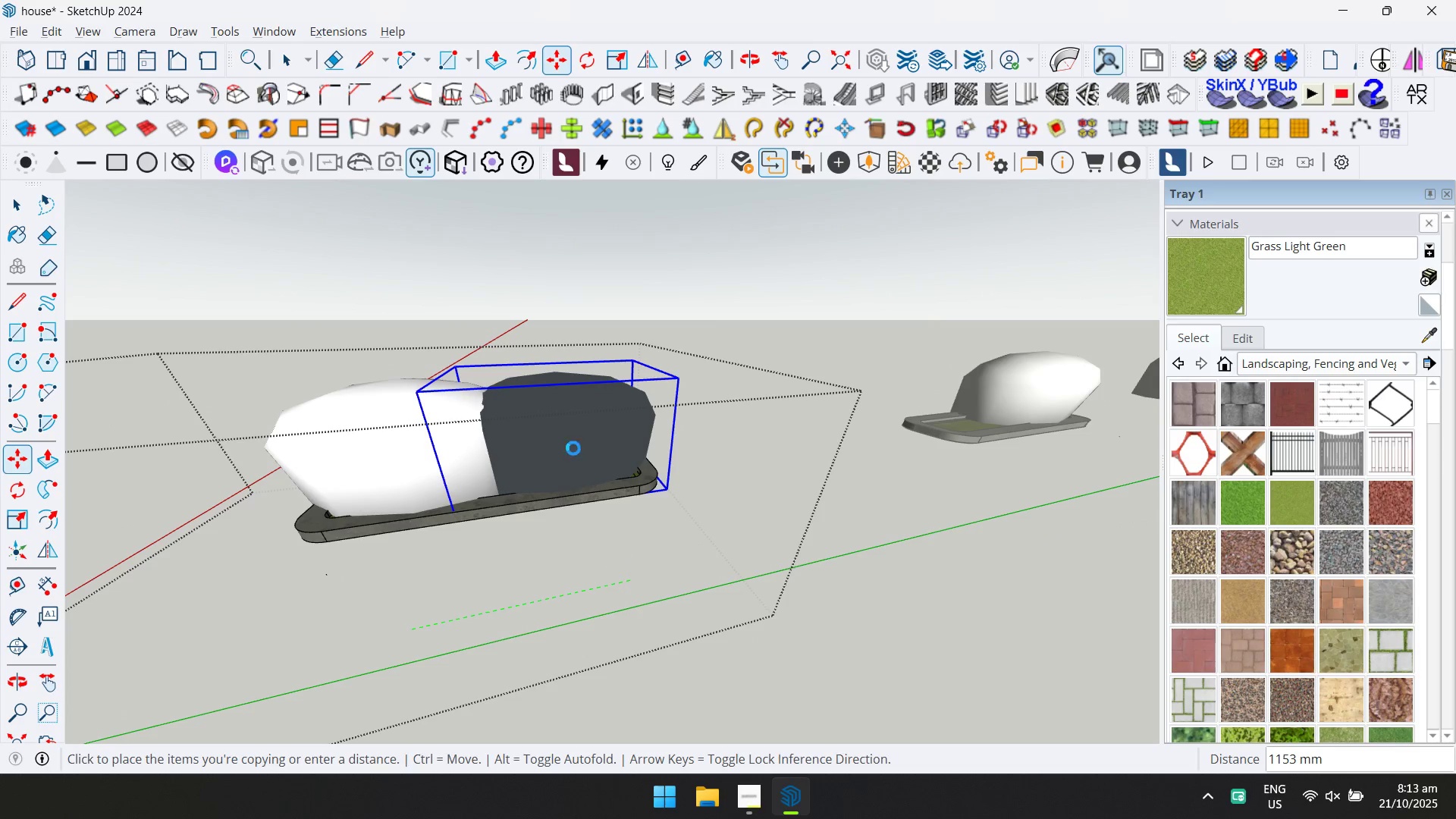 
scroll: coordinate [474, 431], scroll_direction: down, amount: 9.0
 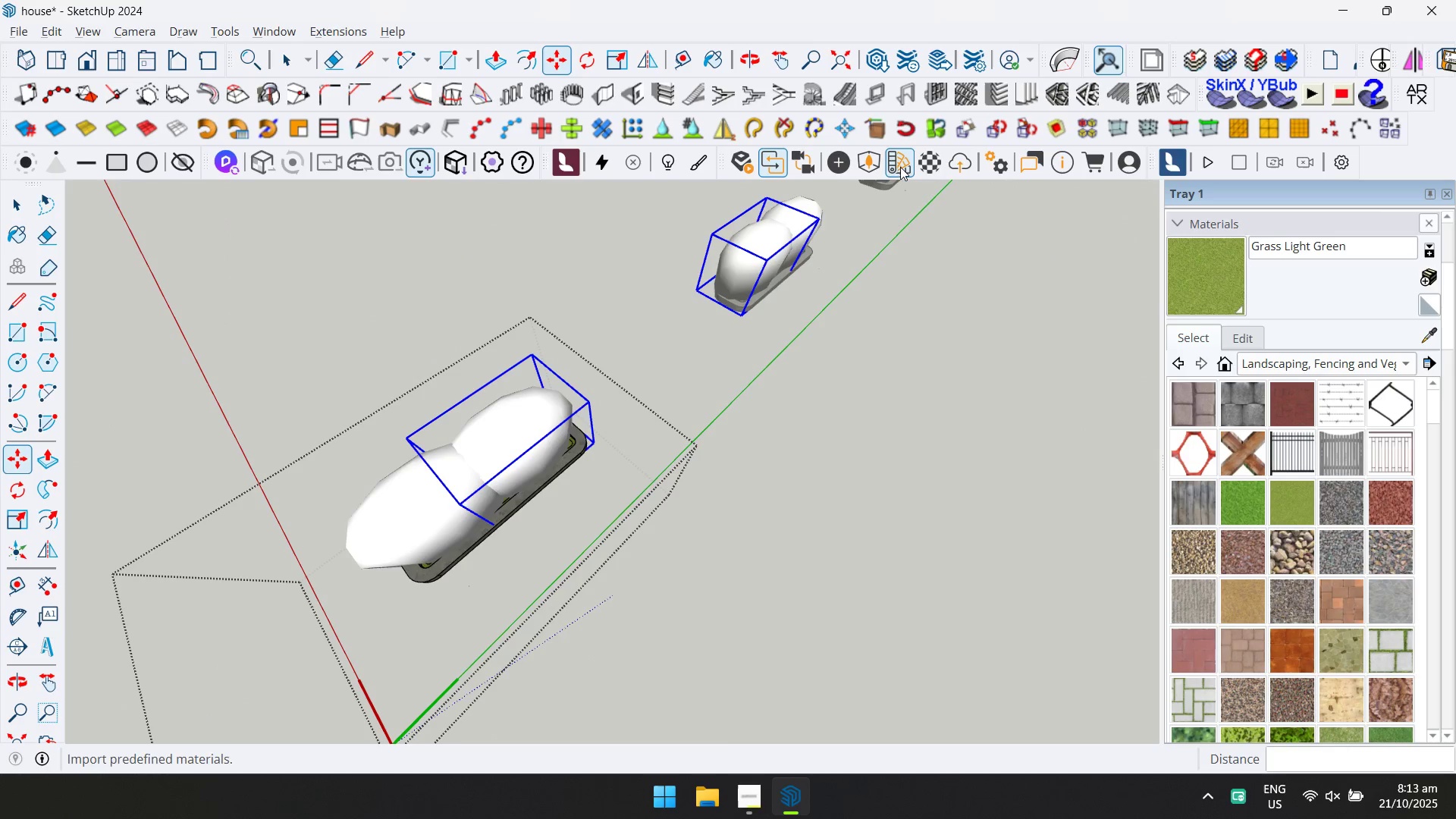 
left_click([871, 166])
 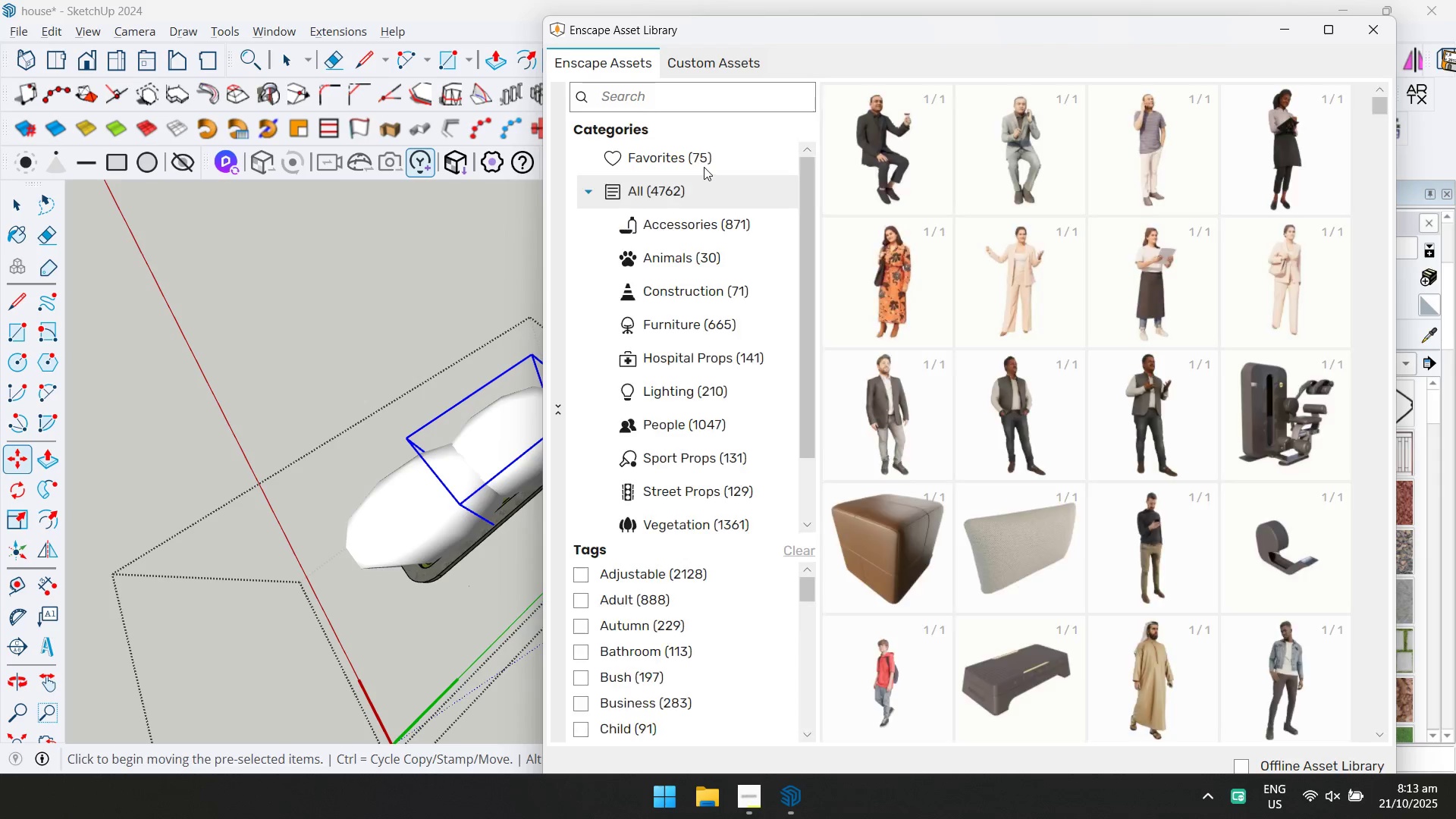 
wait(7.26)
 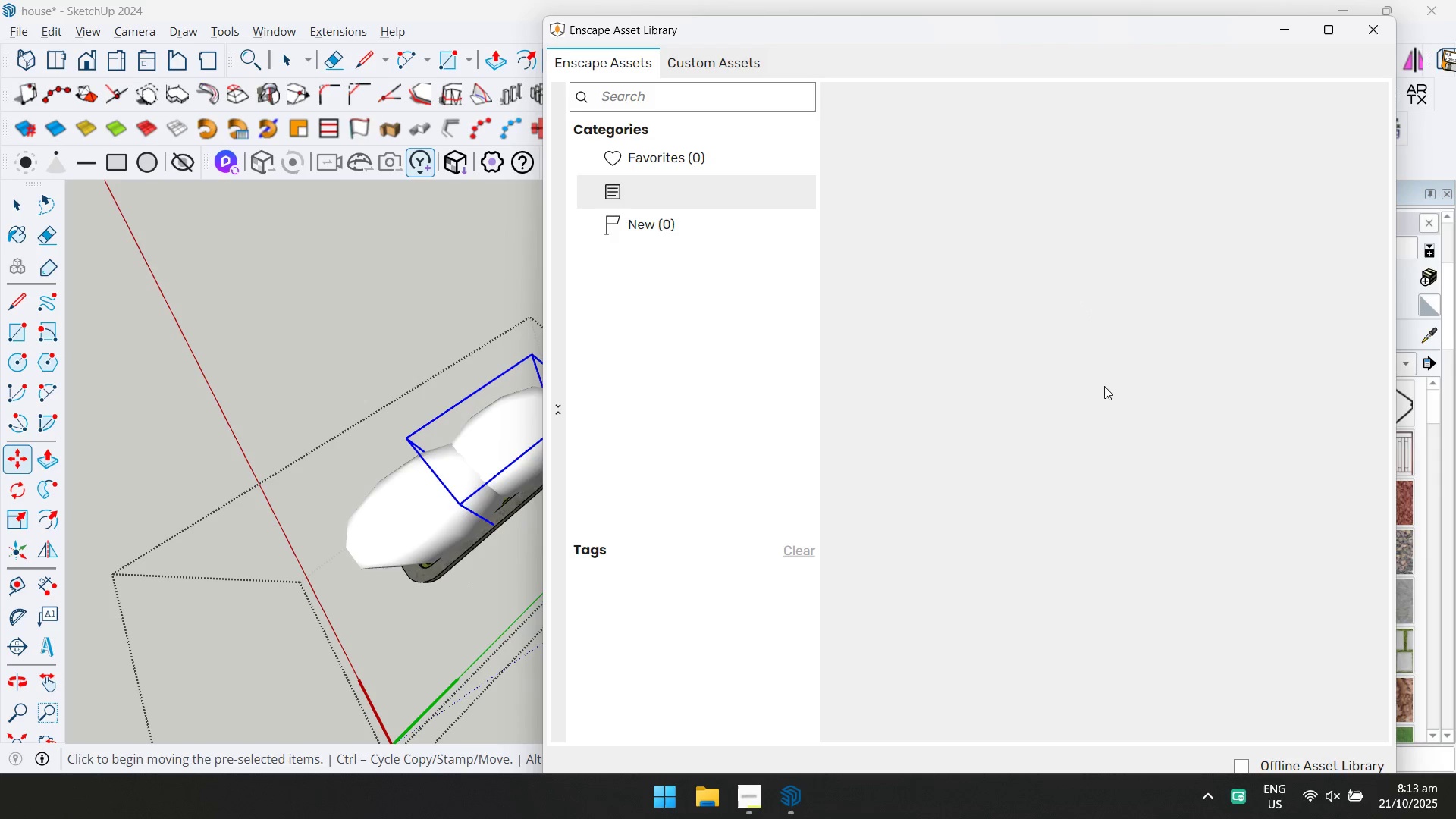 
left_click([700, 521])
 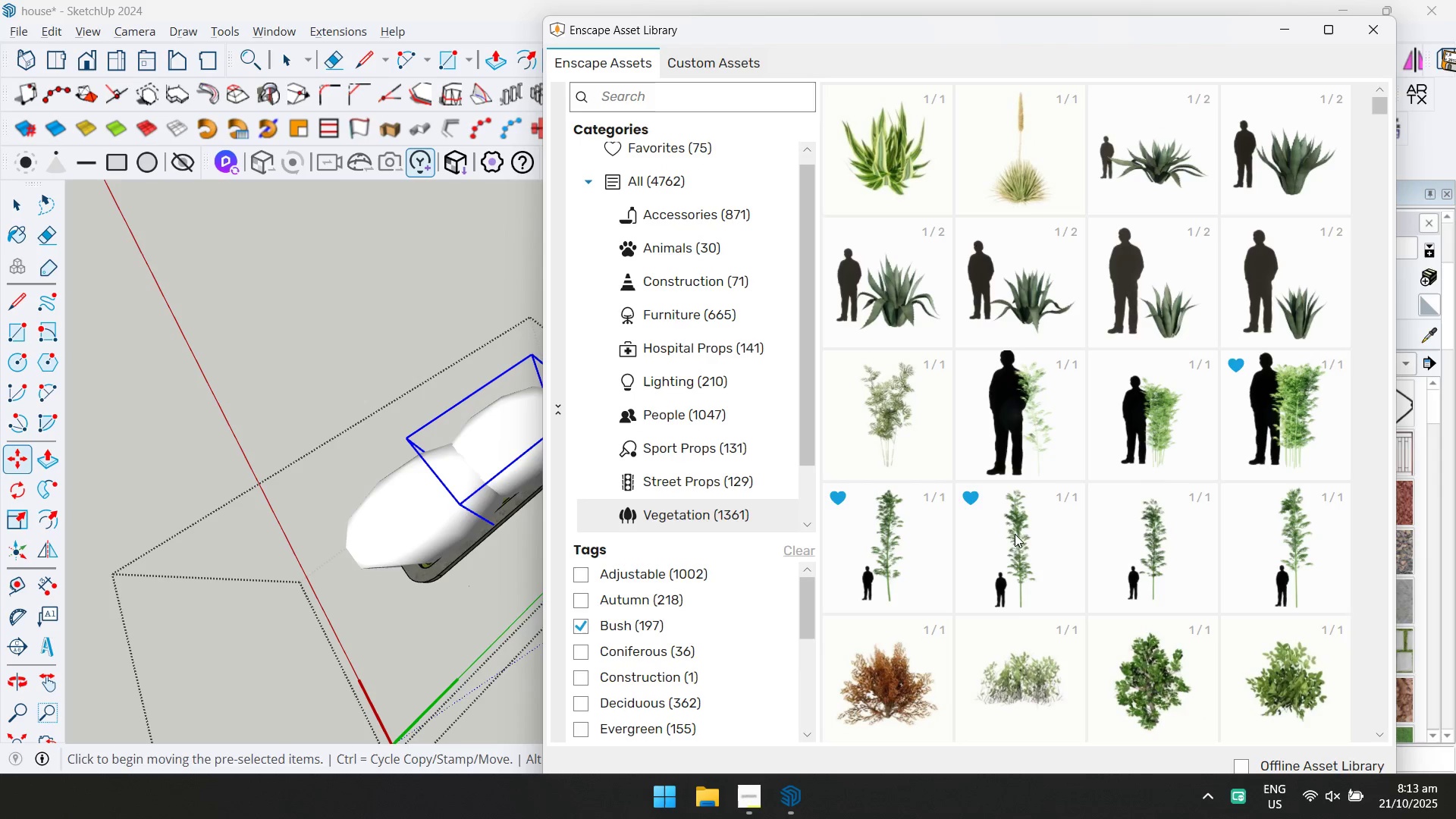 
wait(8.41)
 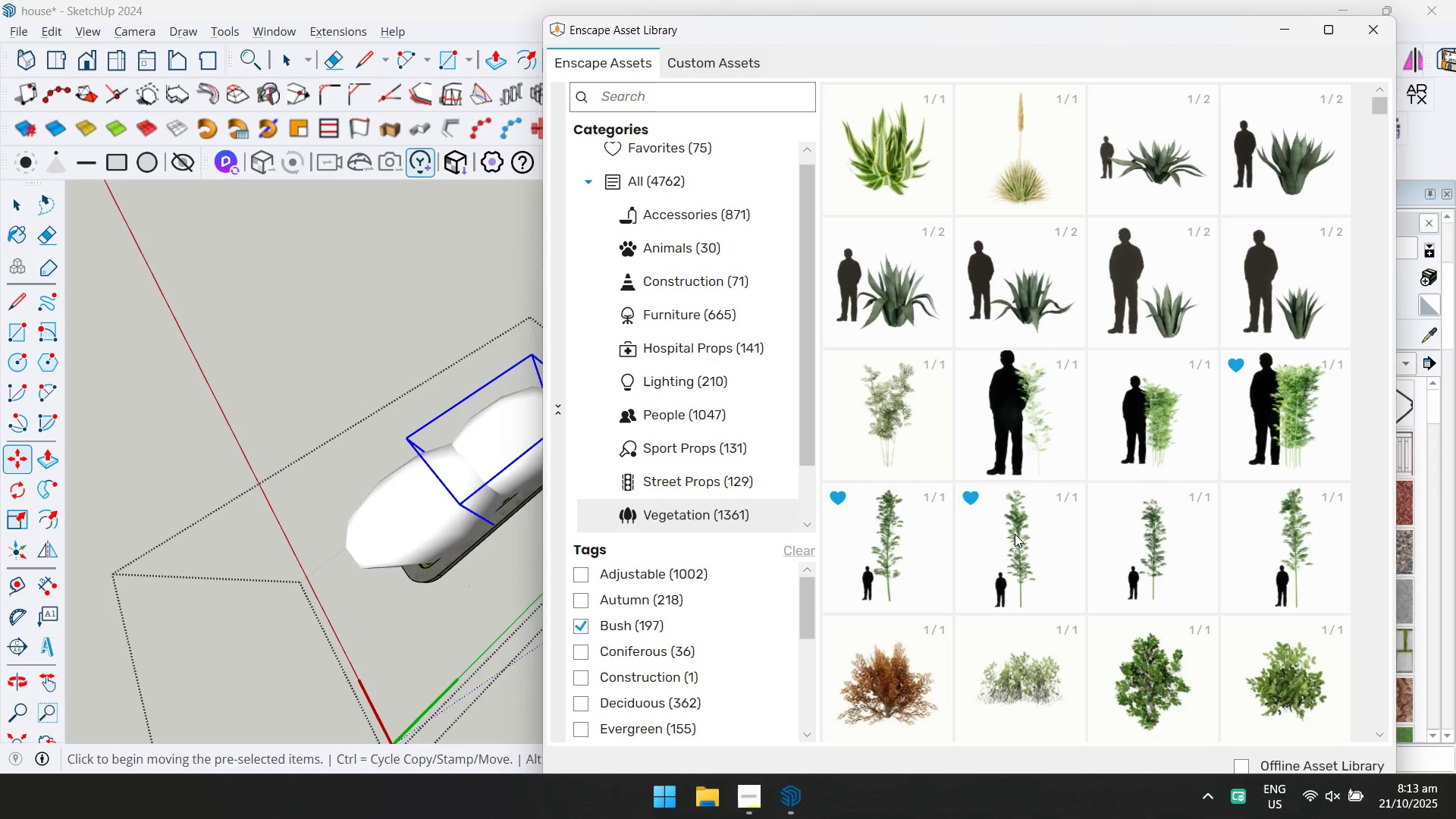 
scroll: coordinate [1087, 643], scroll_direction: down, amount: 3.0
 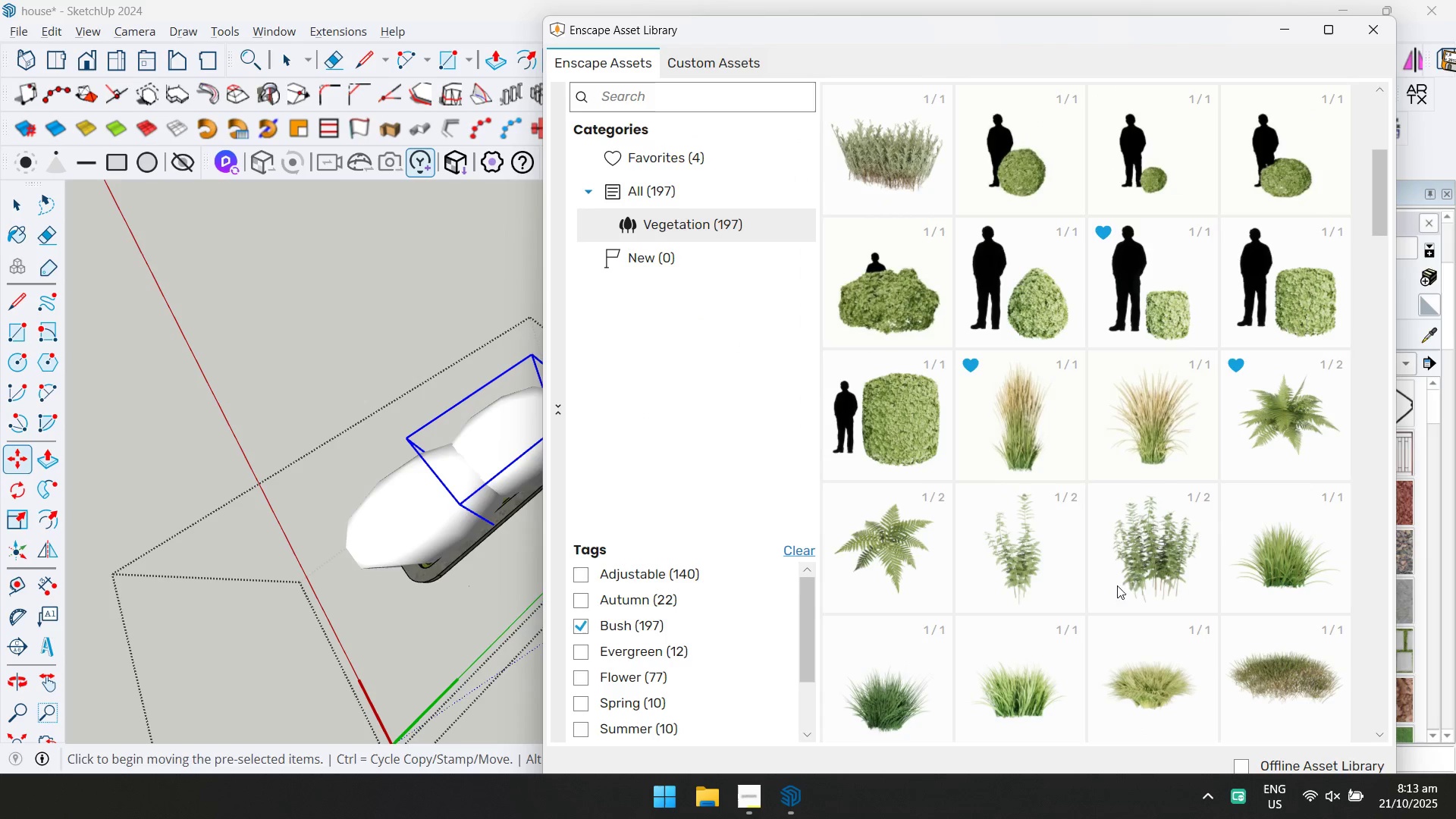 
left_click([1134, 573])
 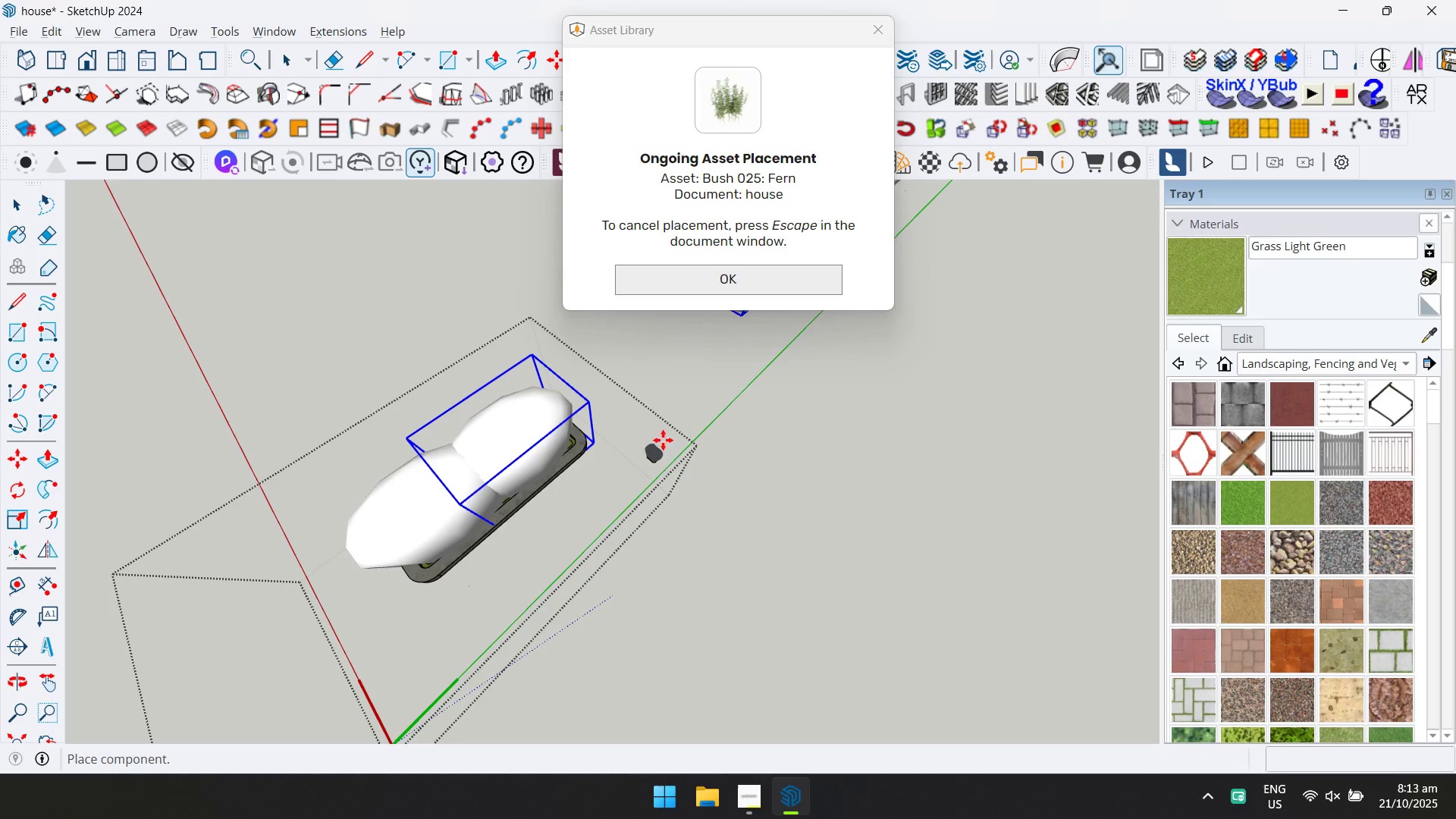 
key(Escape)
 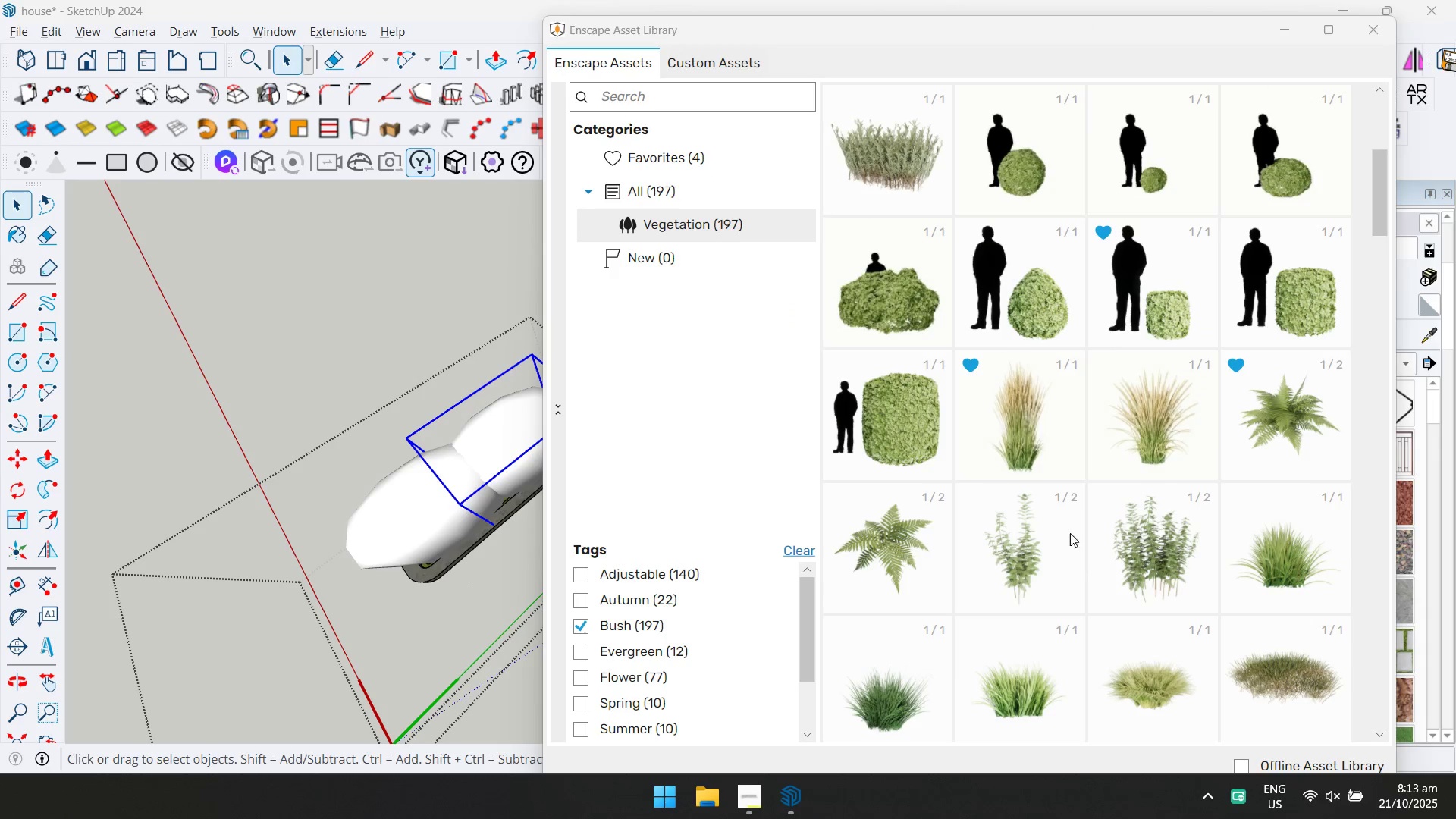 
scroll: coordinate [1080, 572], scroll_direction: down, amount: 5.0
 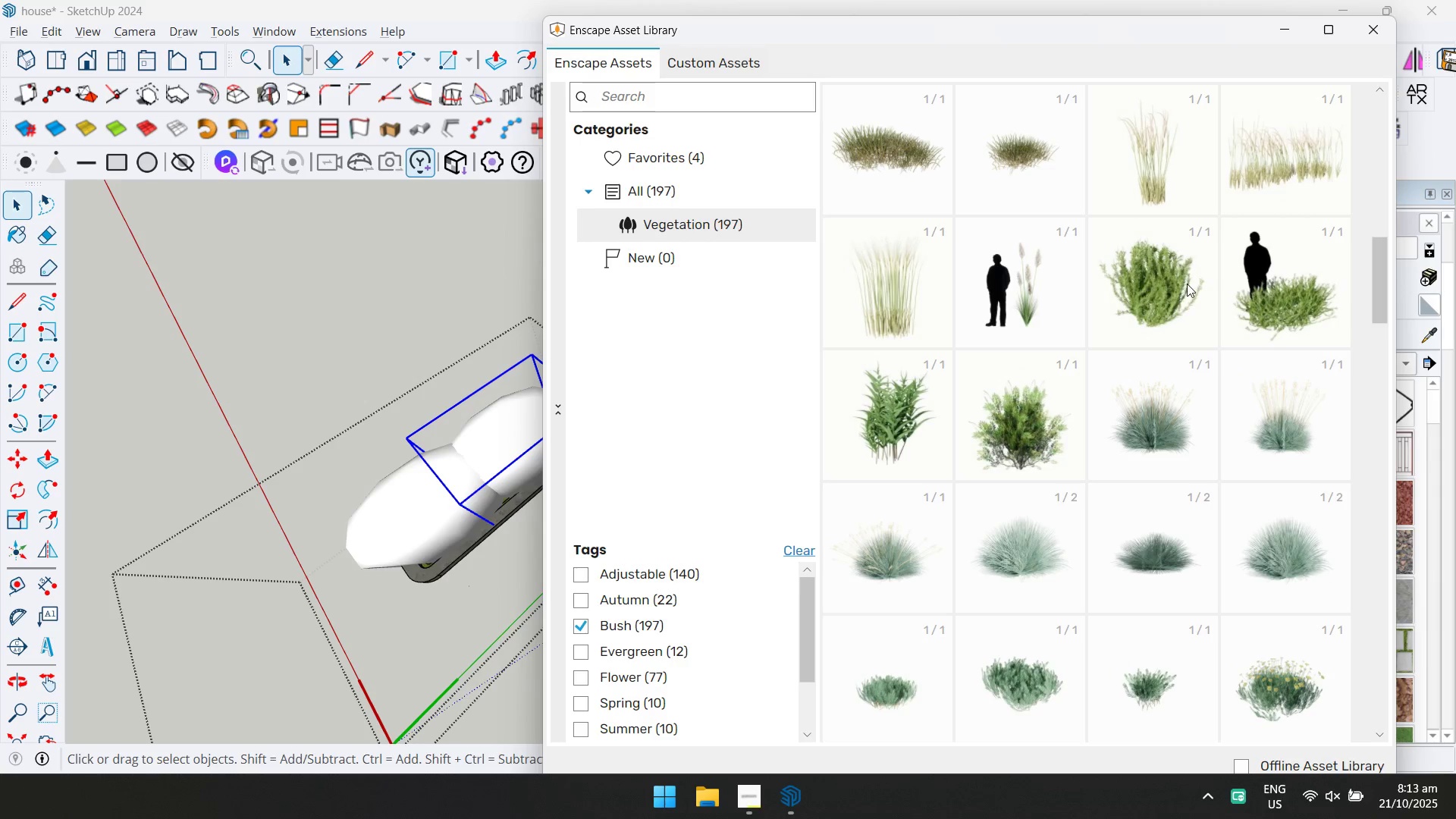 
scroll: coordinate [1273, 340], scroll_direction: up, amount: 3.0
 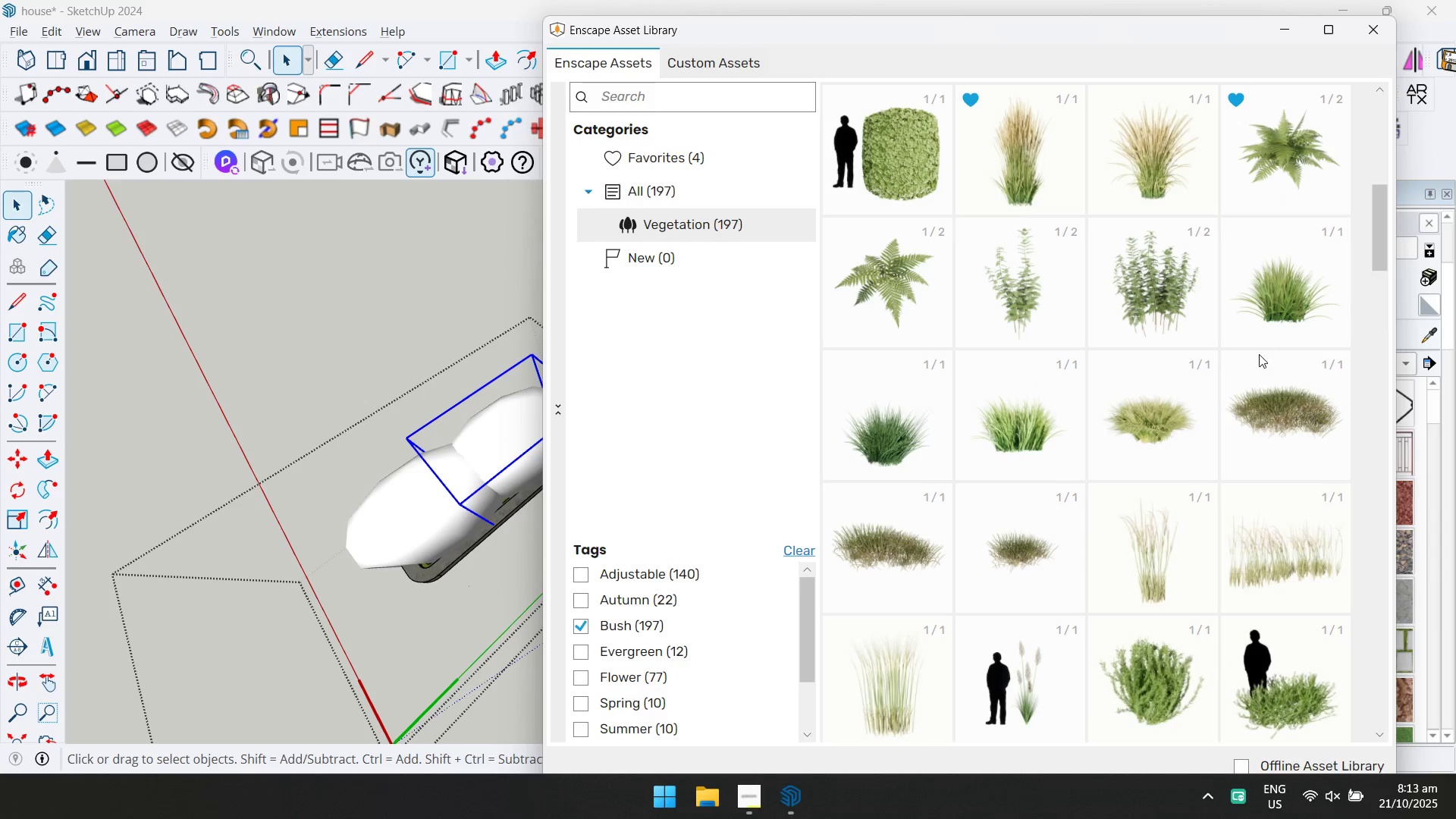 
scroll: coordinate [1202, 406], scroll_direction: down, amount: 2.0
 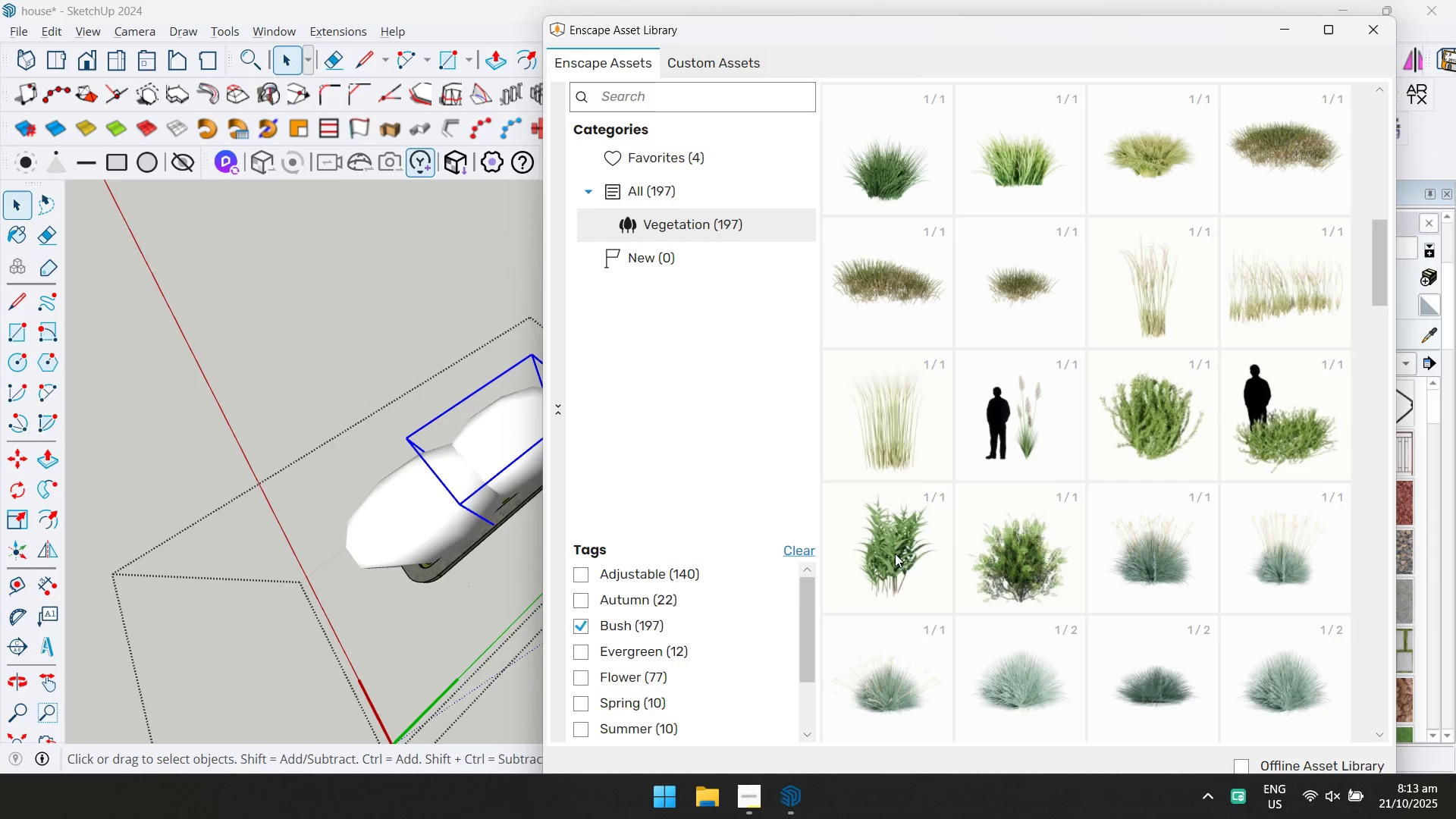 
left_click([857, 562])
 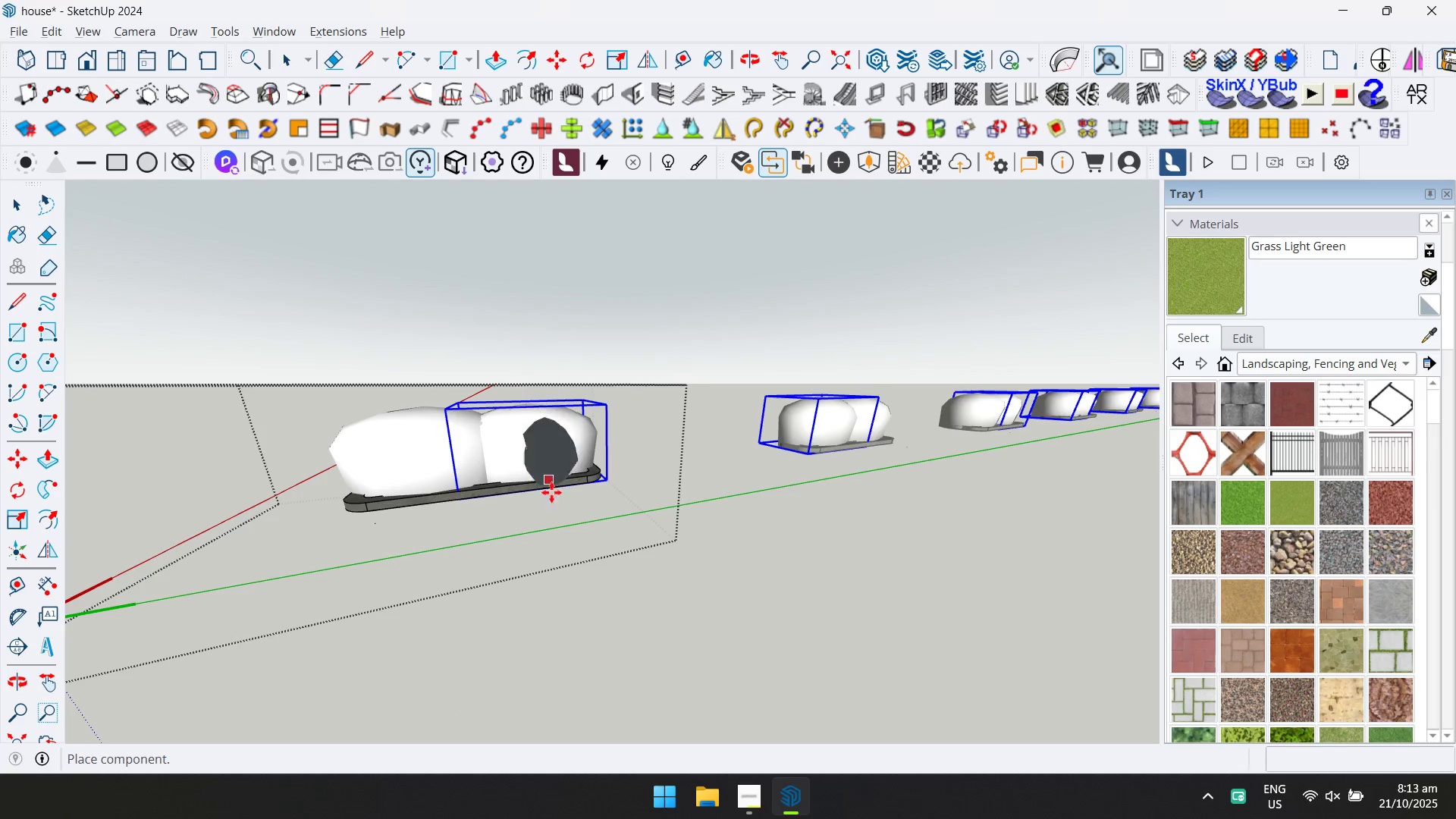 
key(Escape)
 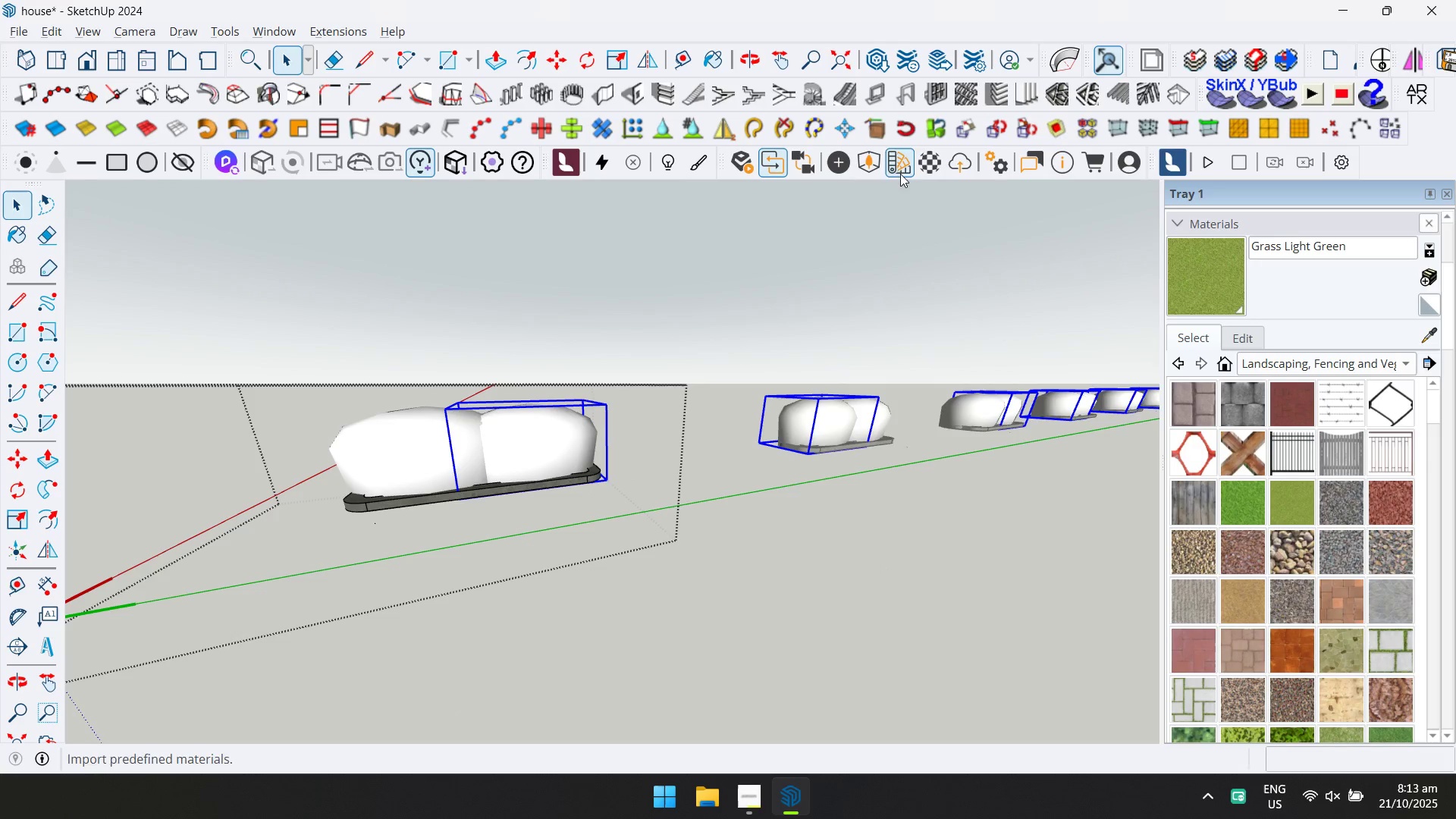 
left_click([877, 168])
 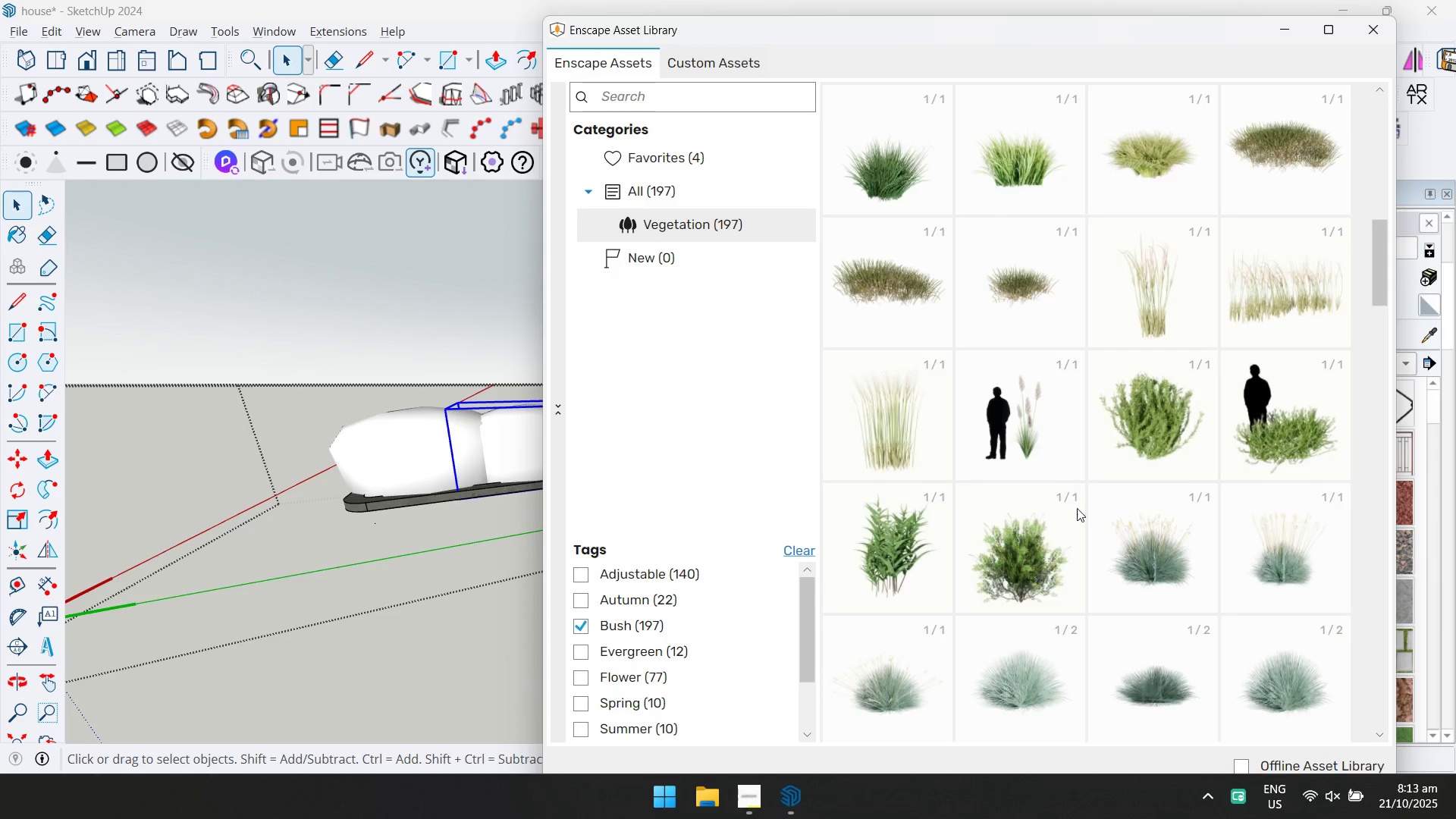 
scroll: coordinate [1115, 491], scroll_direction: up, amount: 17.0
 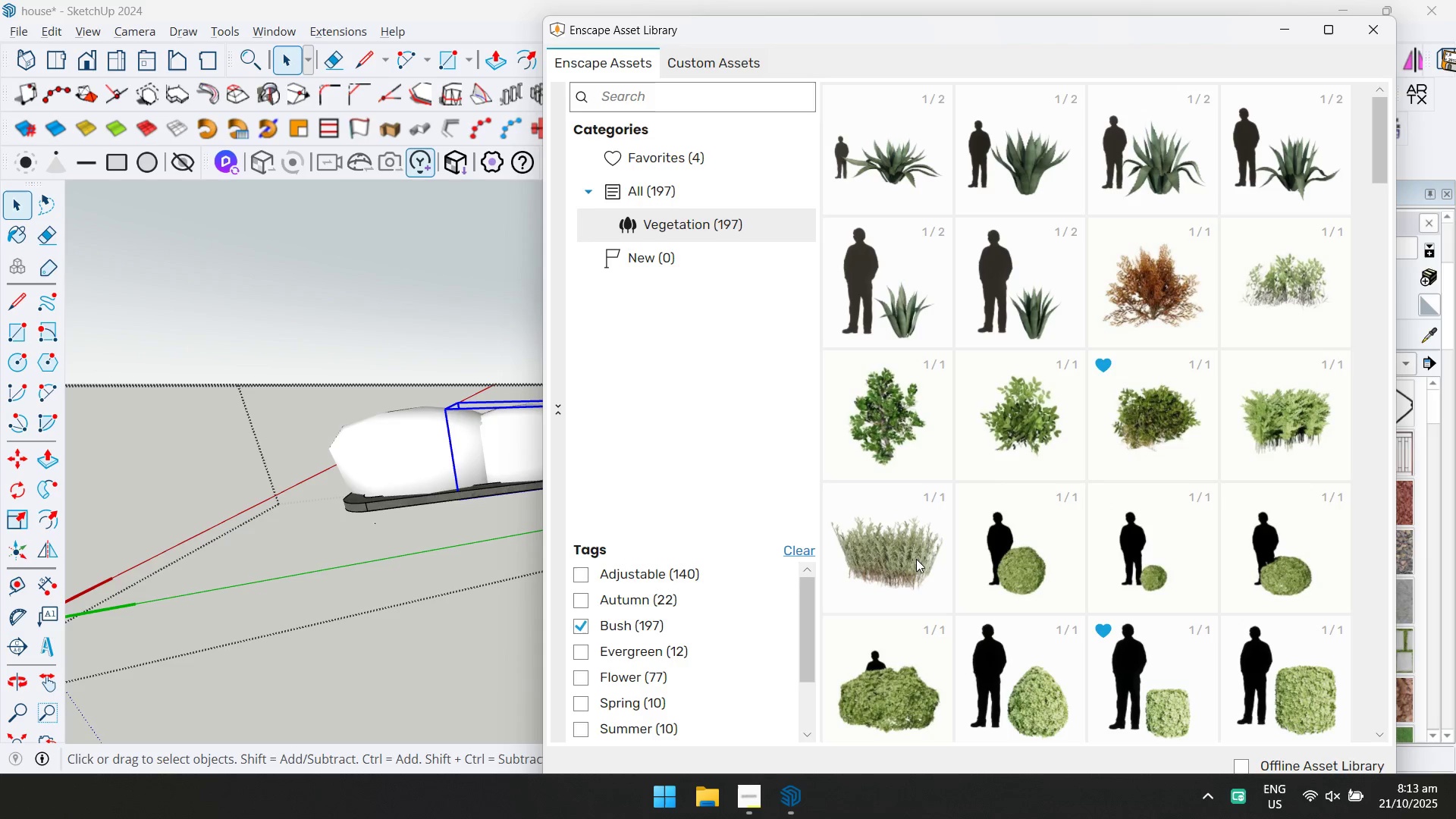 
scroll: coordinate [1060, 535], scroll_direction: down, amount: 3.0
 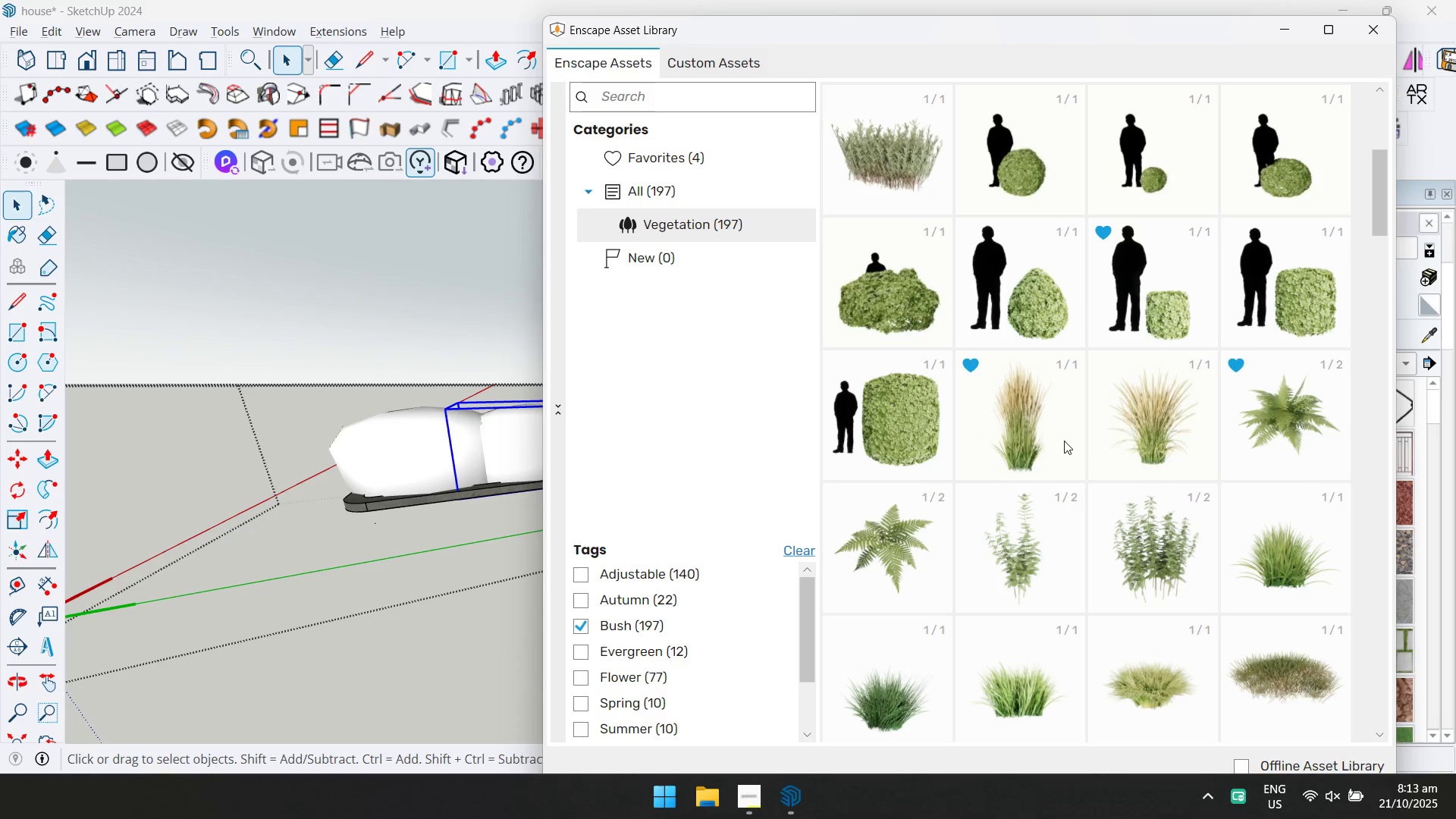 
double_click([1045, 447])
 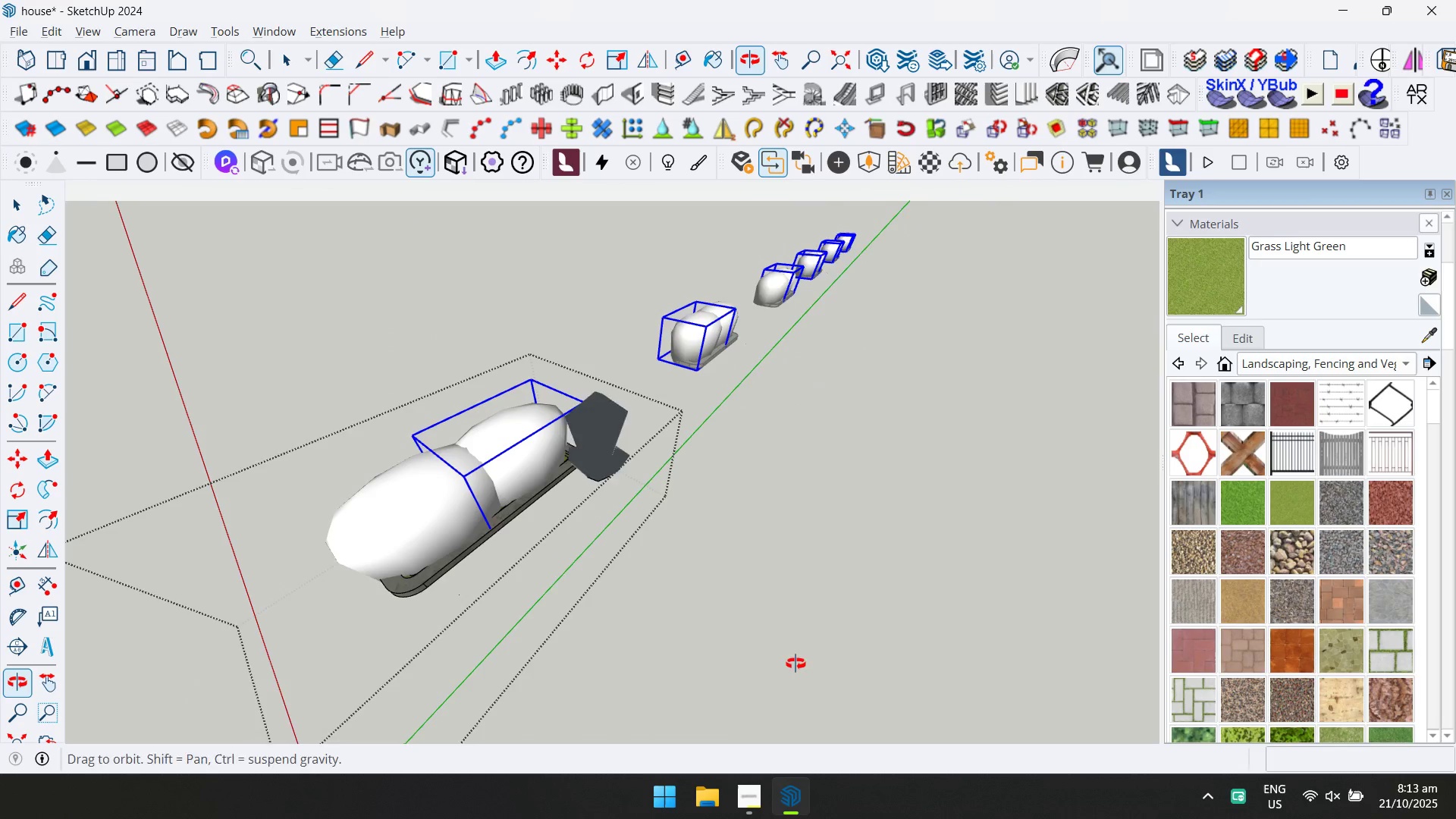 
scroll: coordinate [583, 405], scroll_direction: up, amount: 7.0
 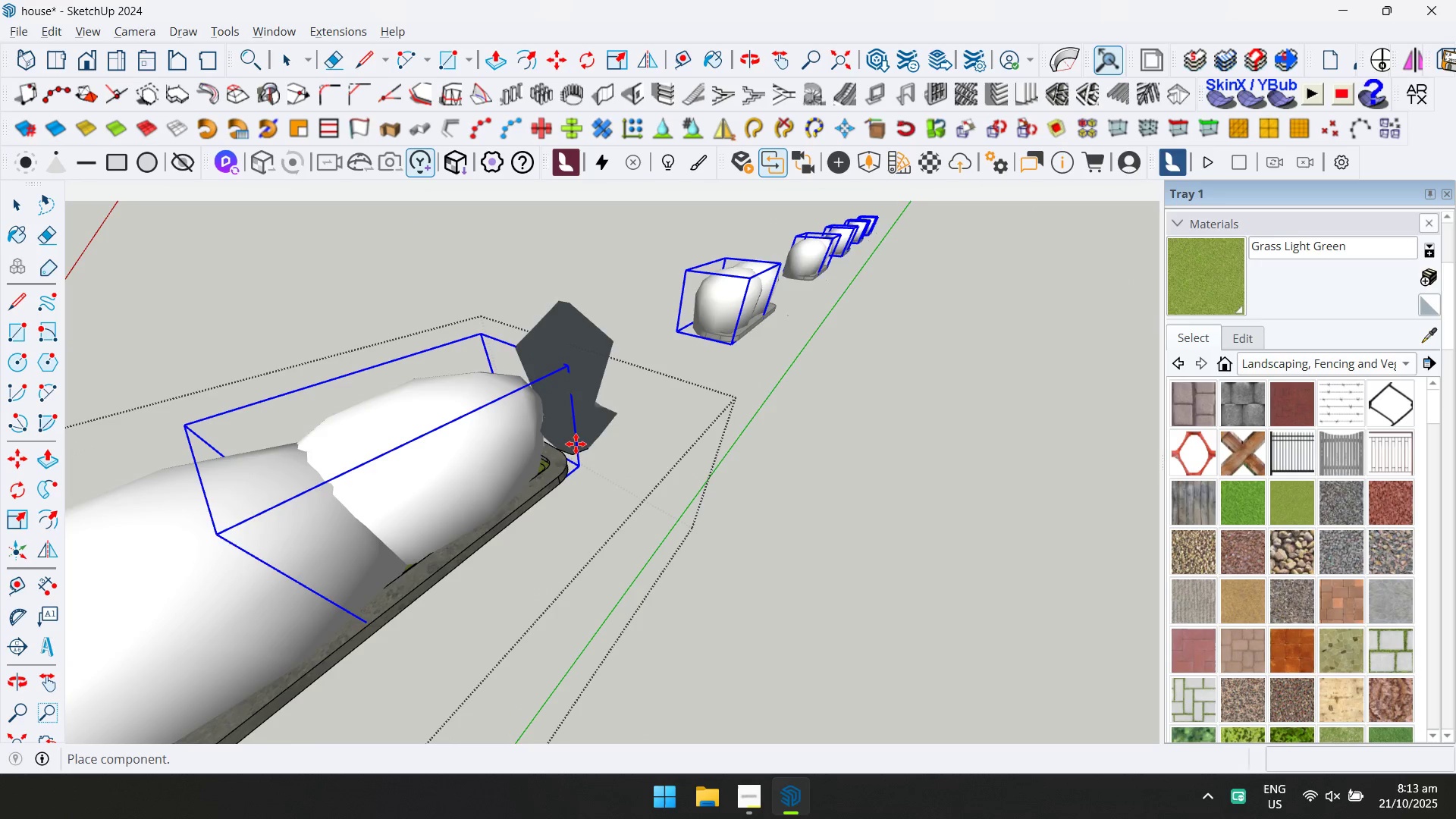 
left_click([577, 444])
 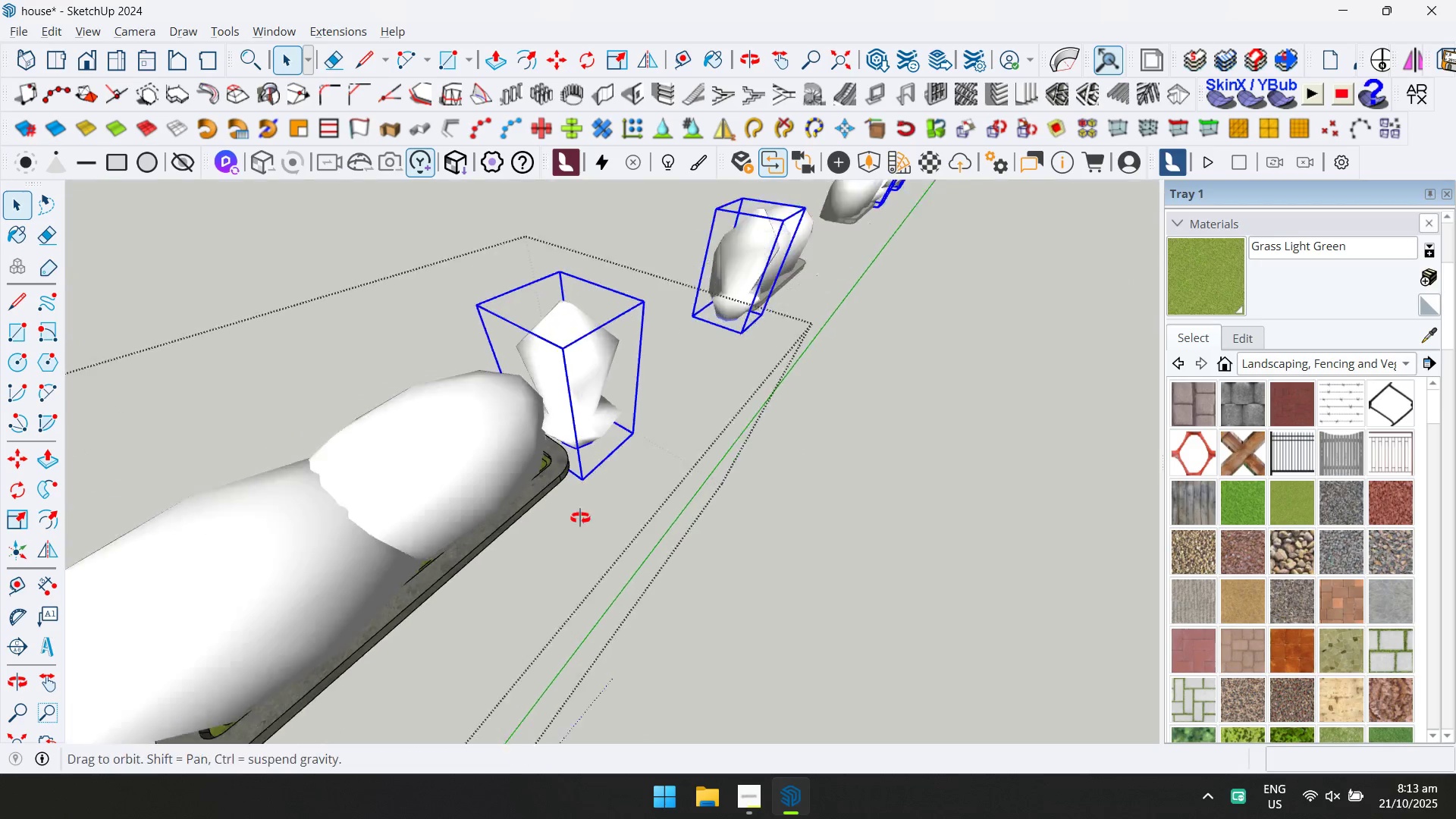 
key(M)
 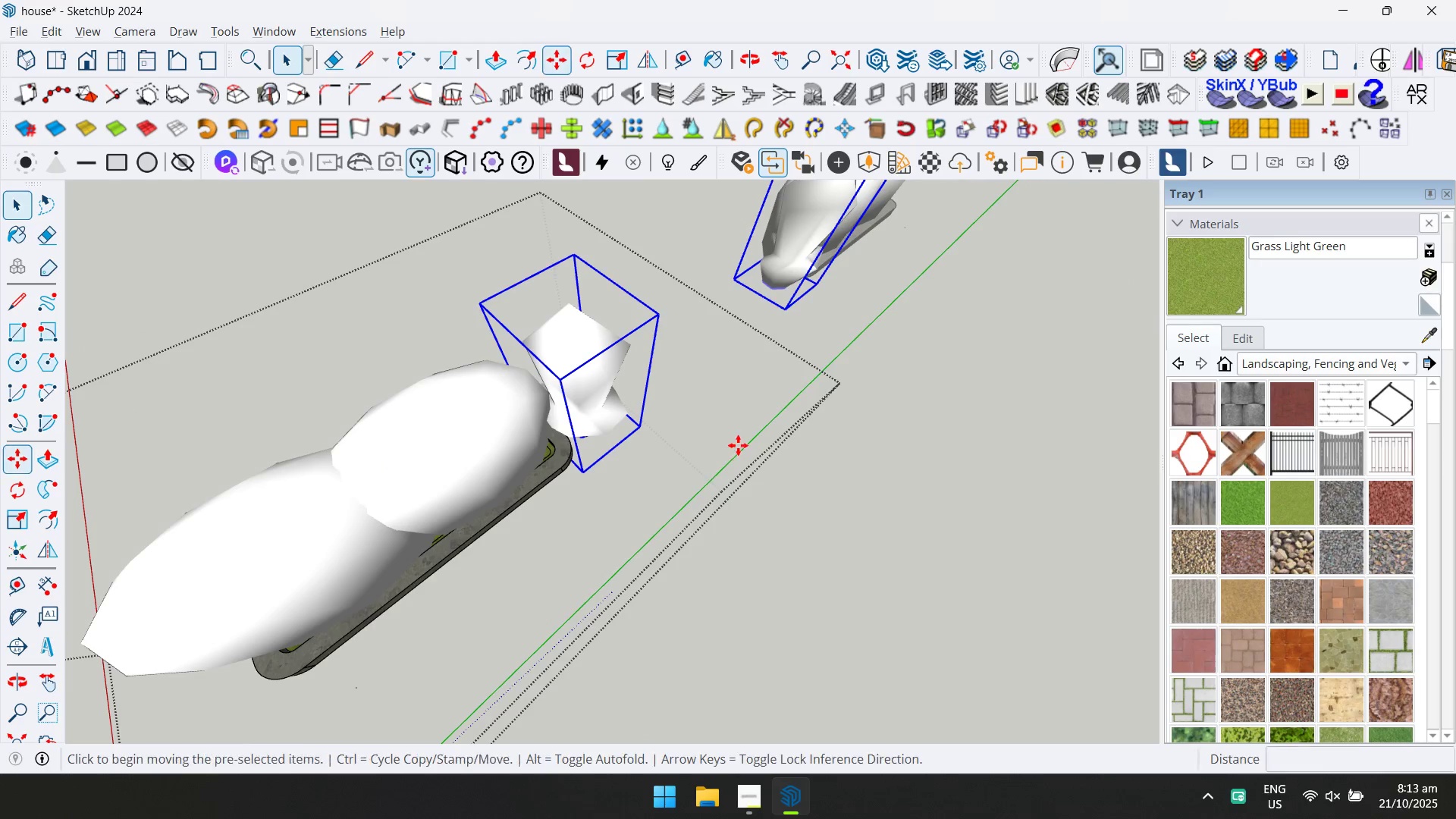 
left_click_drag(start_coordinate=[738, 445], to_coordinate=[720, 451])
 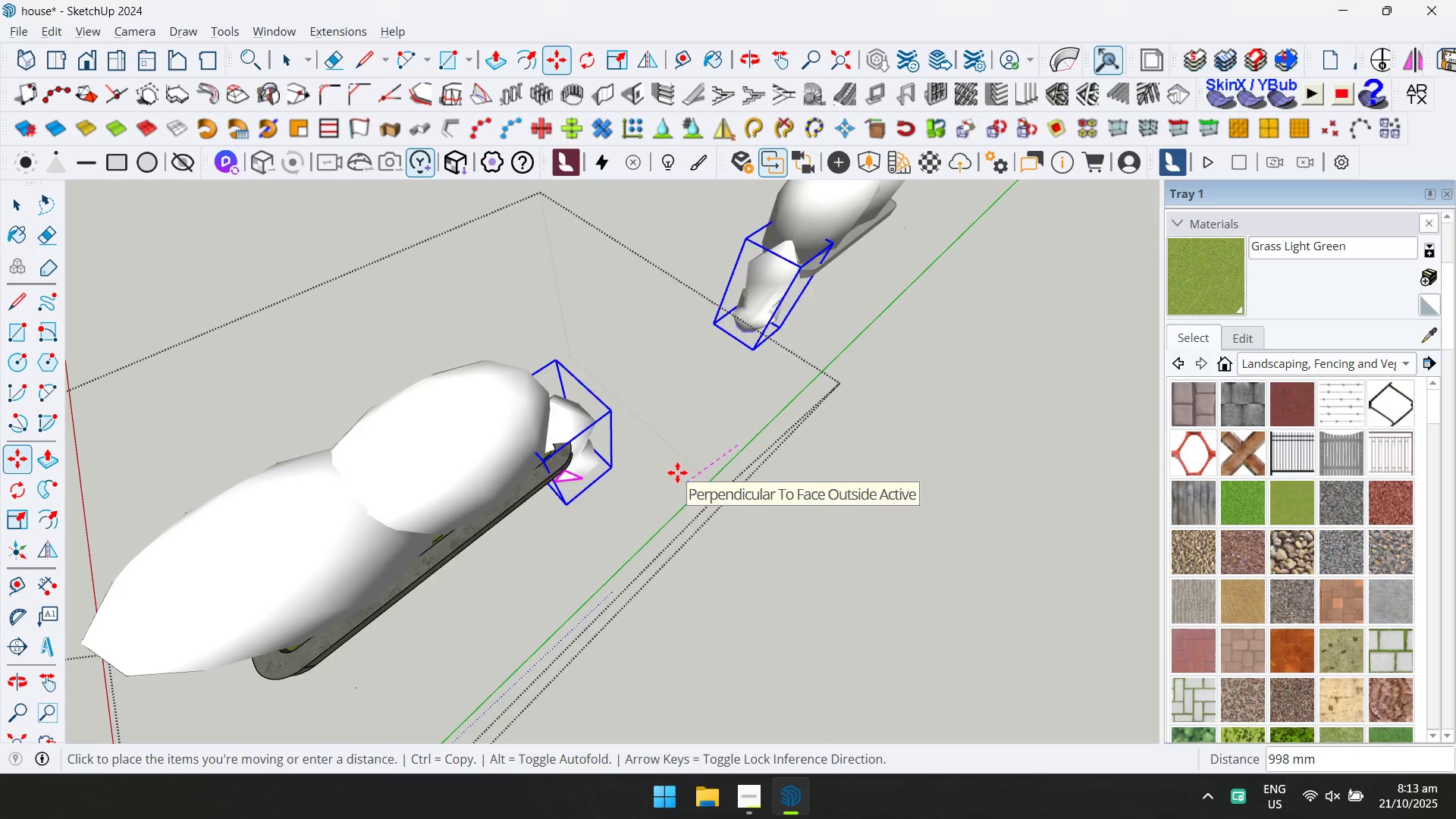 
left_click([674, 472])
 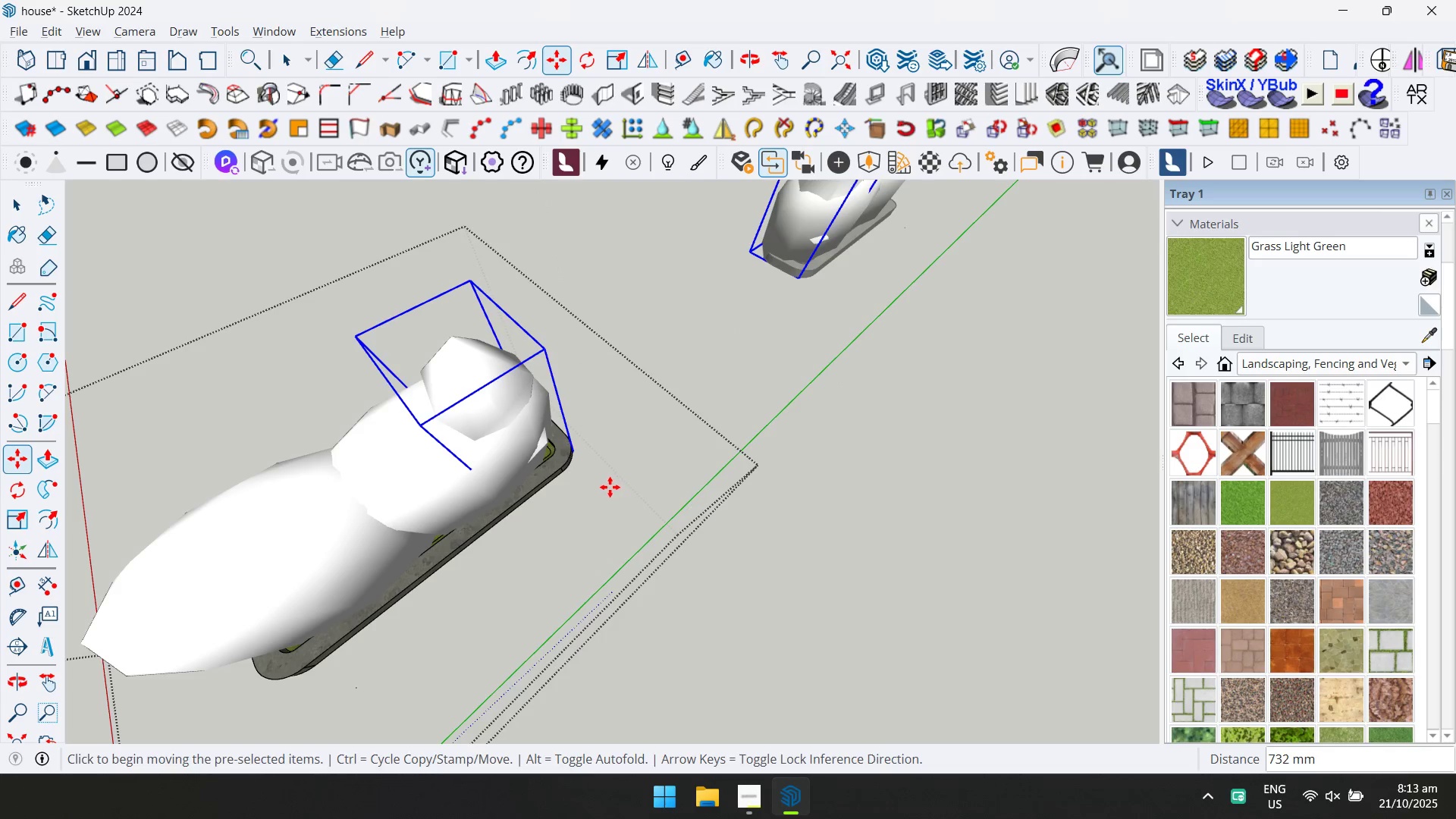 
key(Control+ControlLeft)
 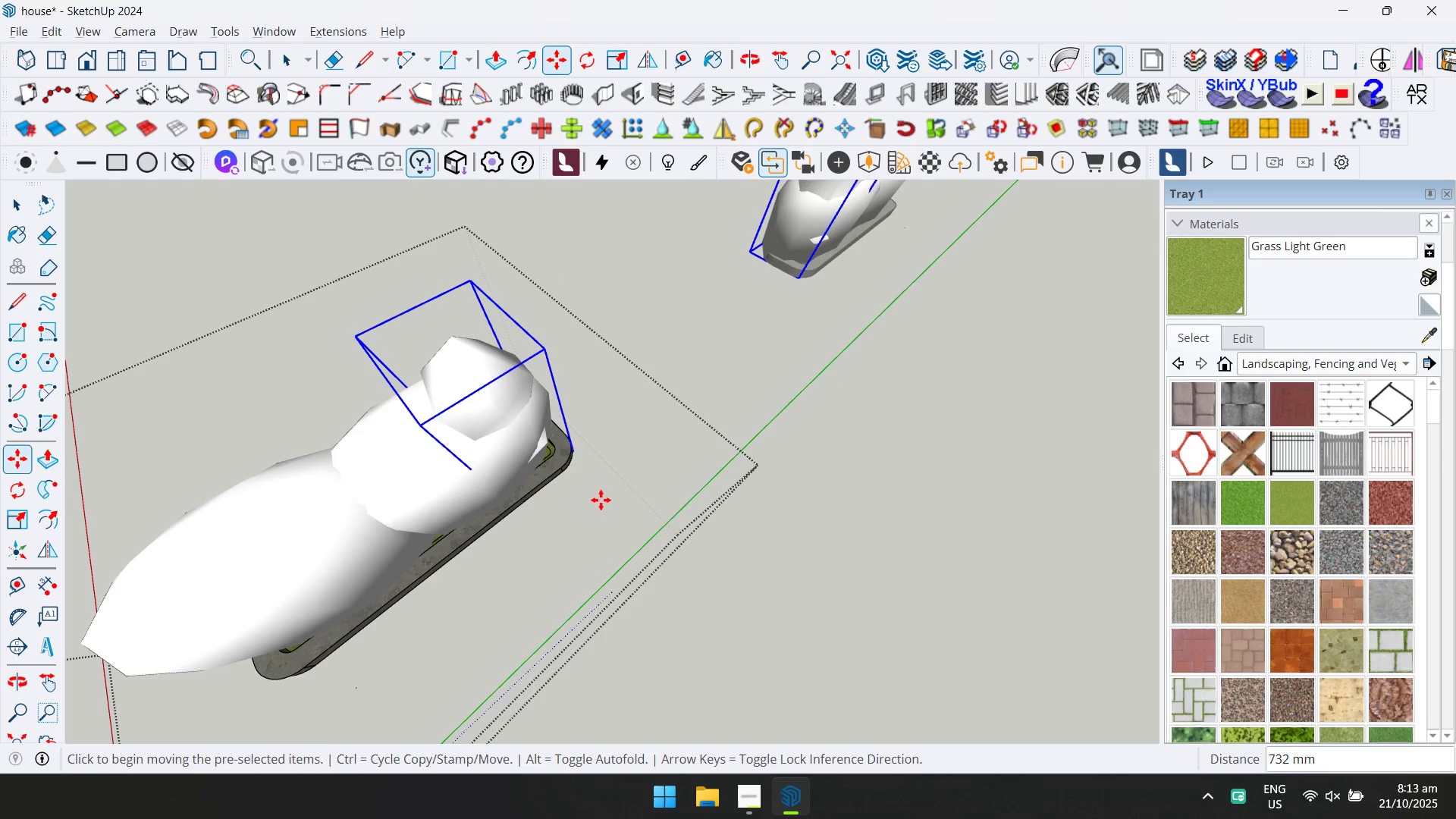 
left_click_drag(start_coordinate=[601, 500], to_coordinate=[596, 504])
 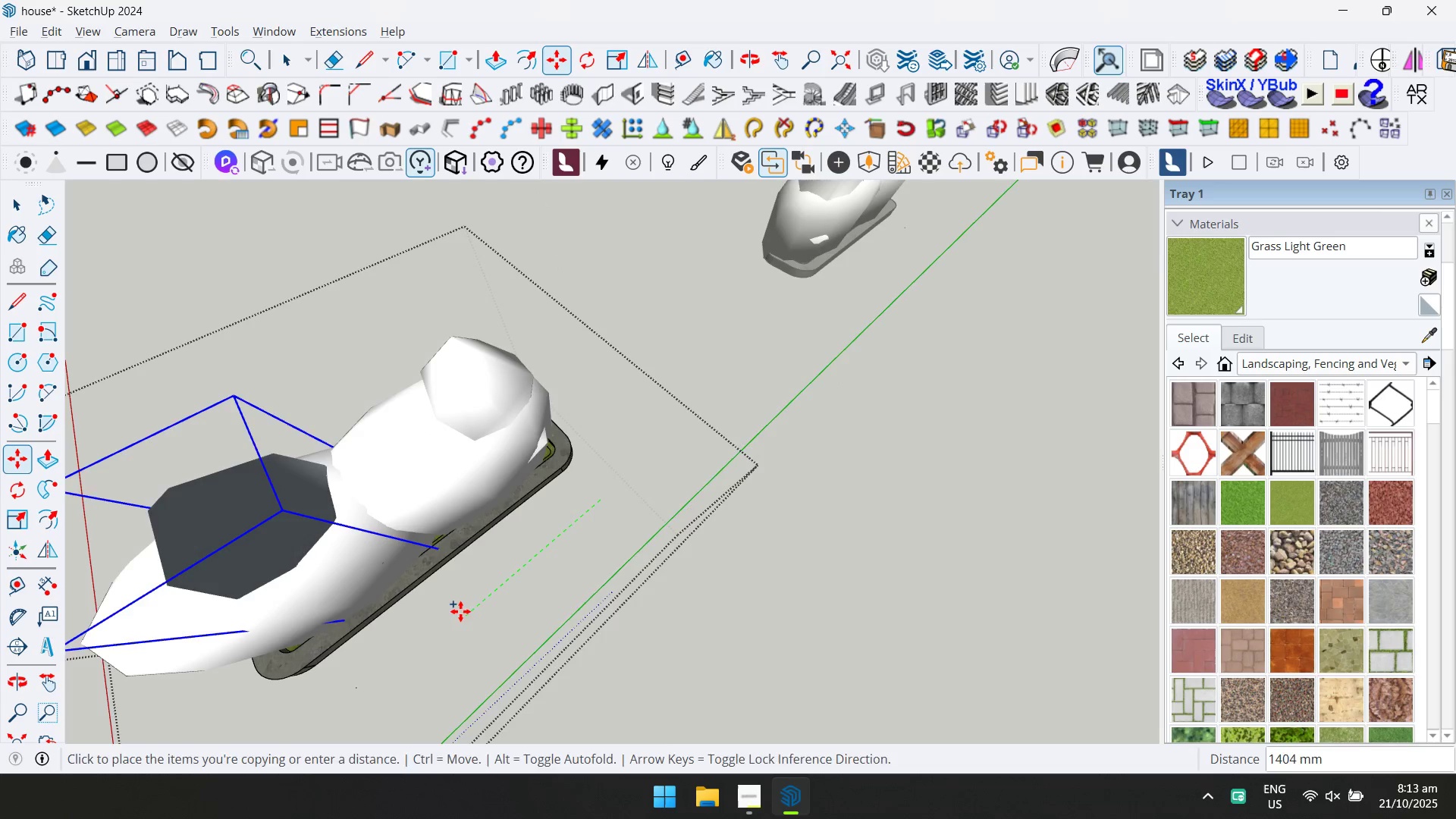 
key(Shift+ShiftLeft)
 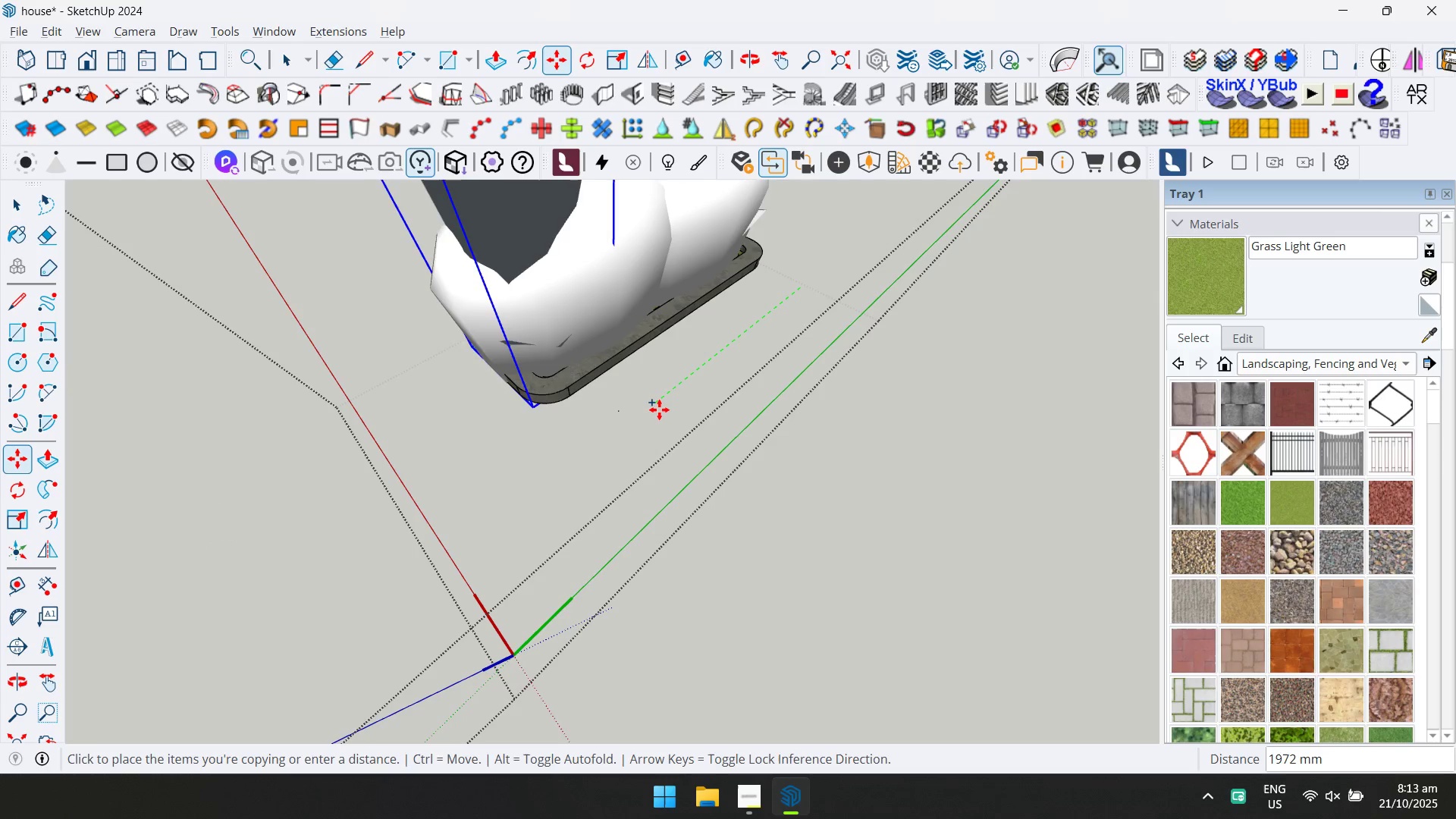 
left_click([663, 408])
 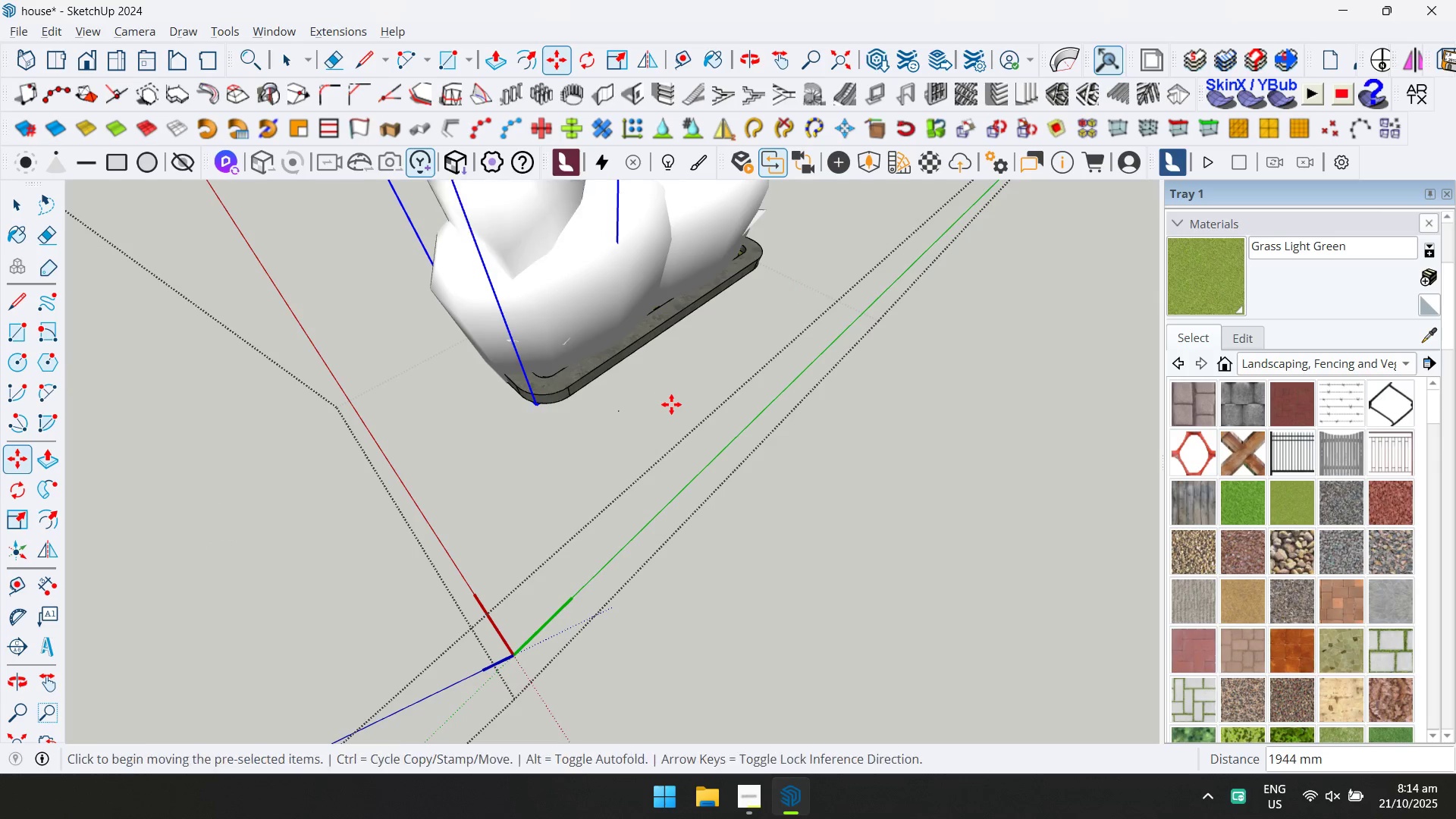 
key(Slash)
 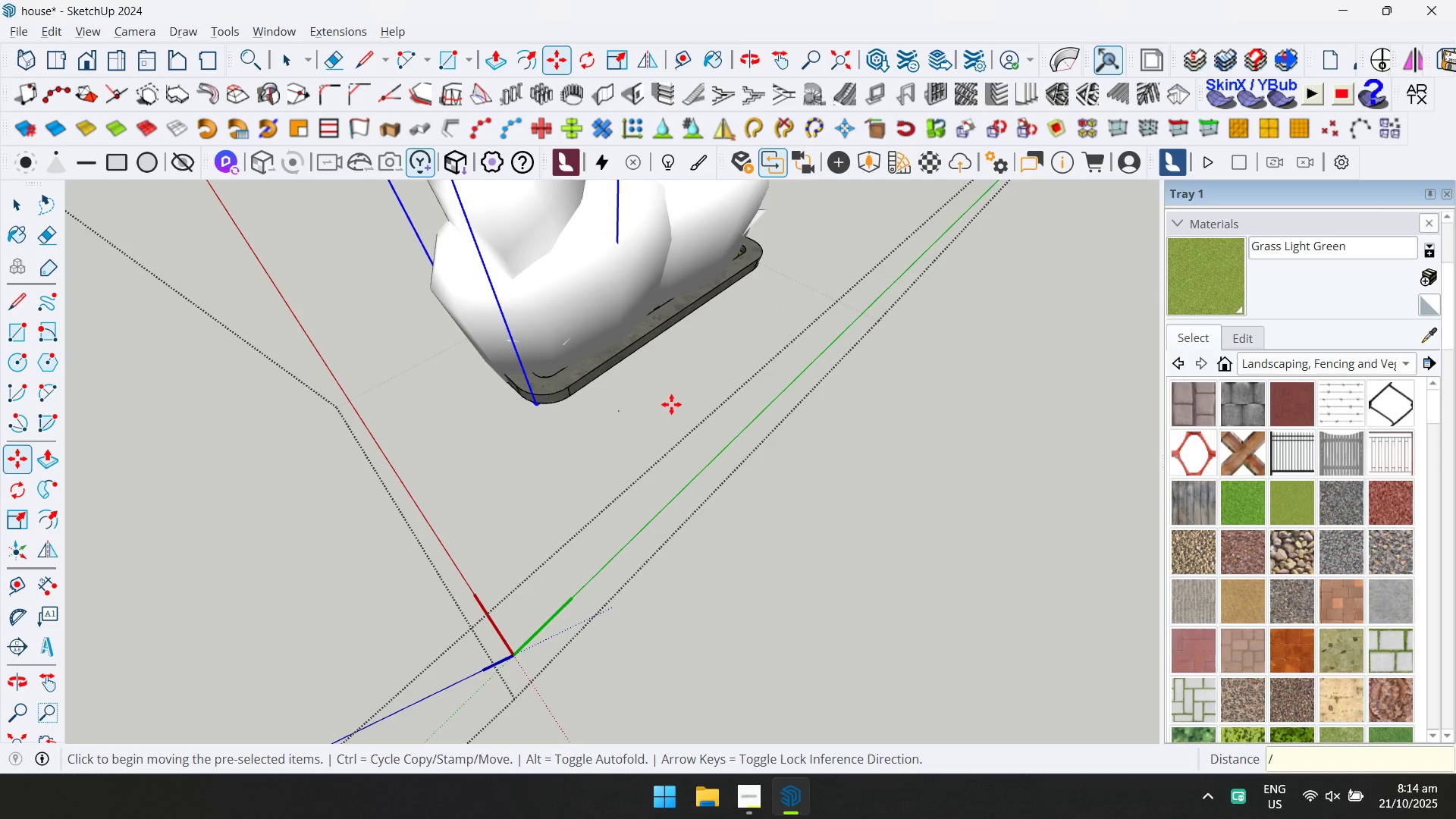 
key(4)
 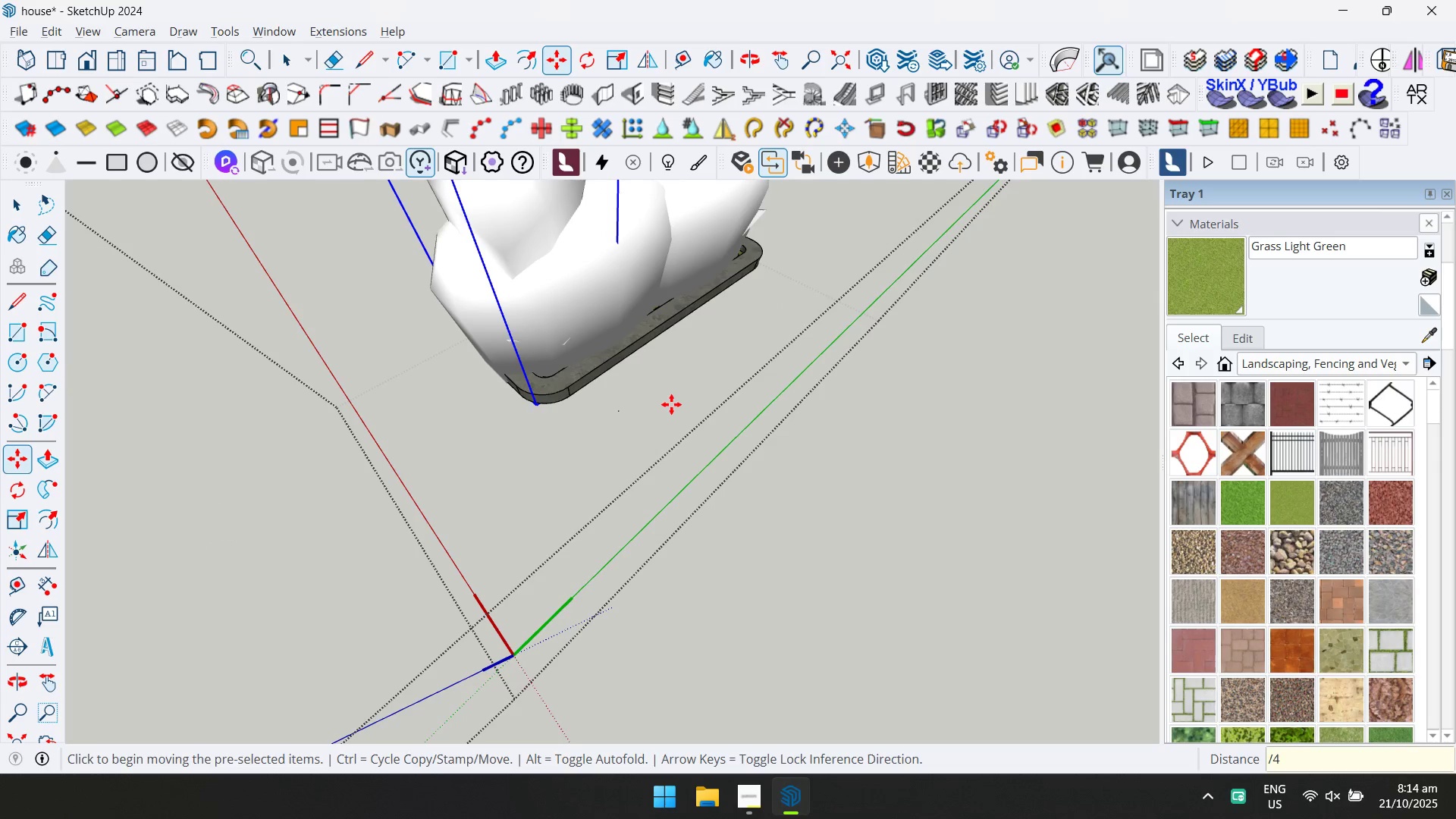 
key(Enter)
 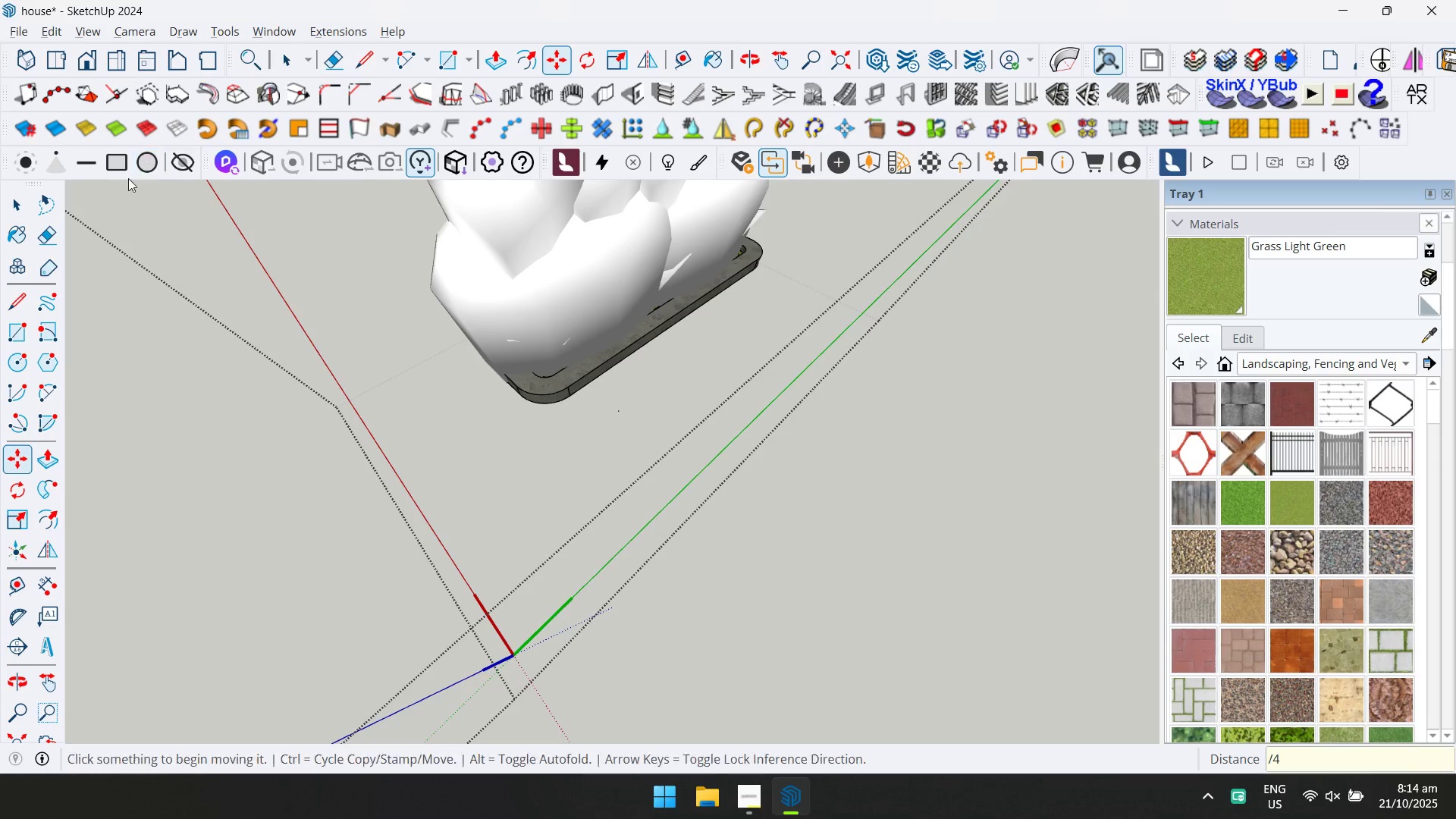 
left_click([20, 215])
 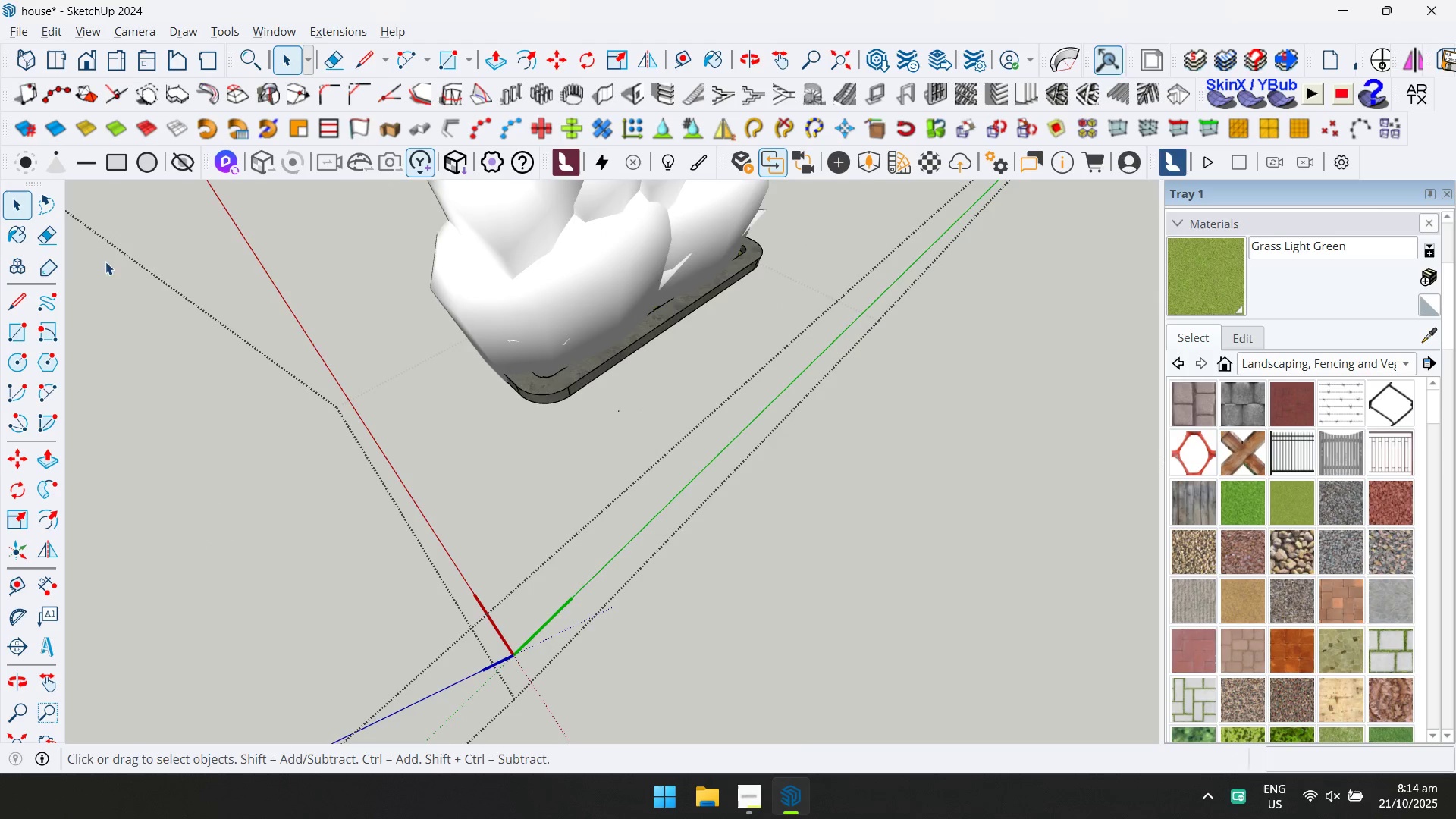 
scroll: coordinate [598, 318], scroll_direction: down, amount: 7.0
 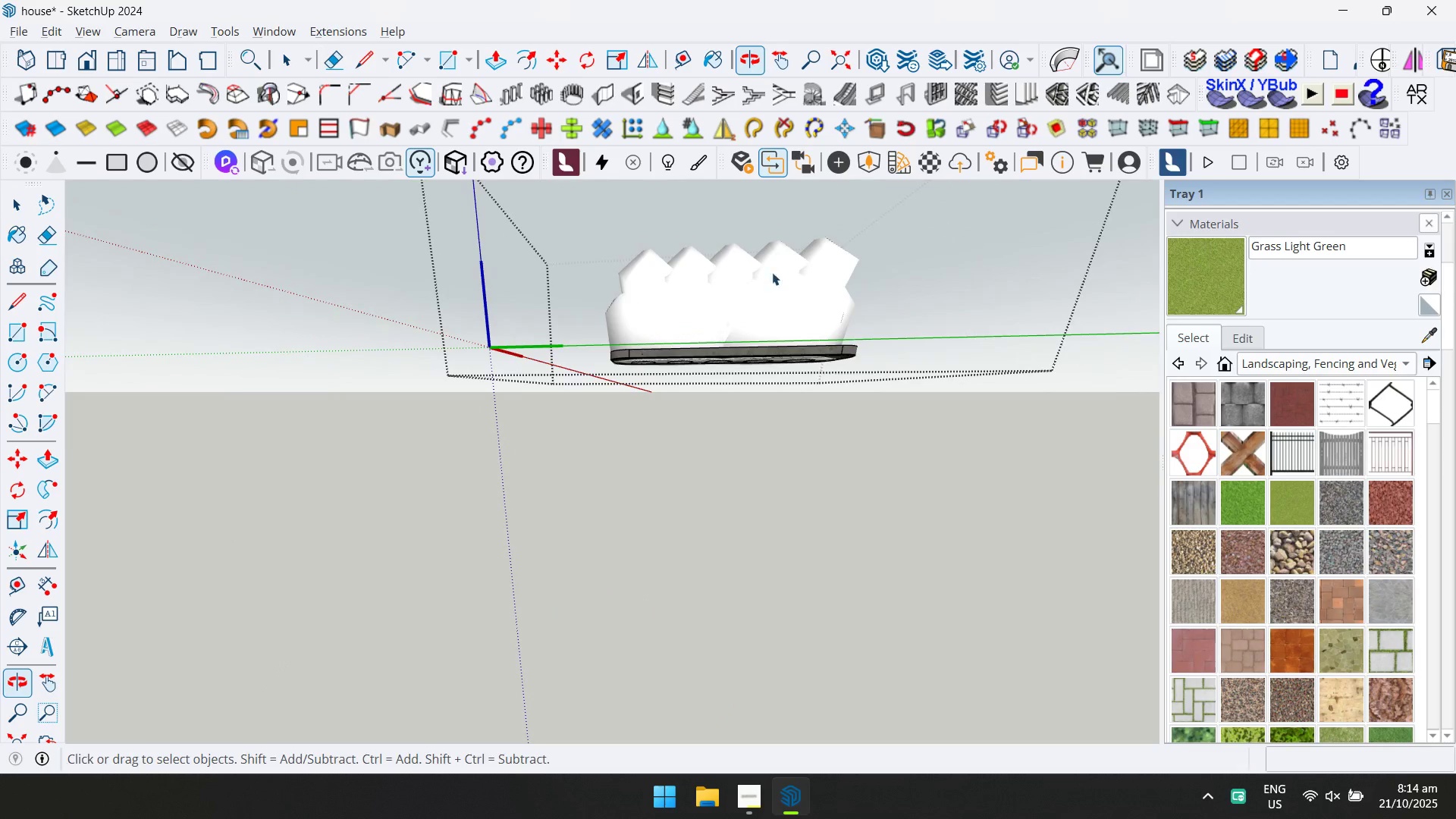 
left_click_drag(start_coordinate=[859, 297], to_coordinate=[479, 203])
 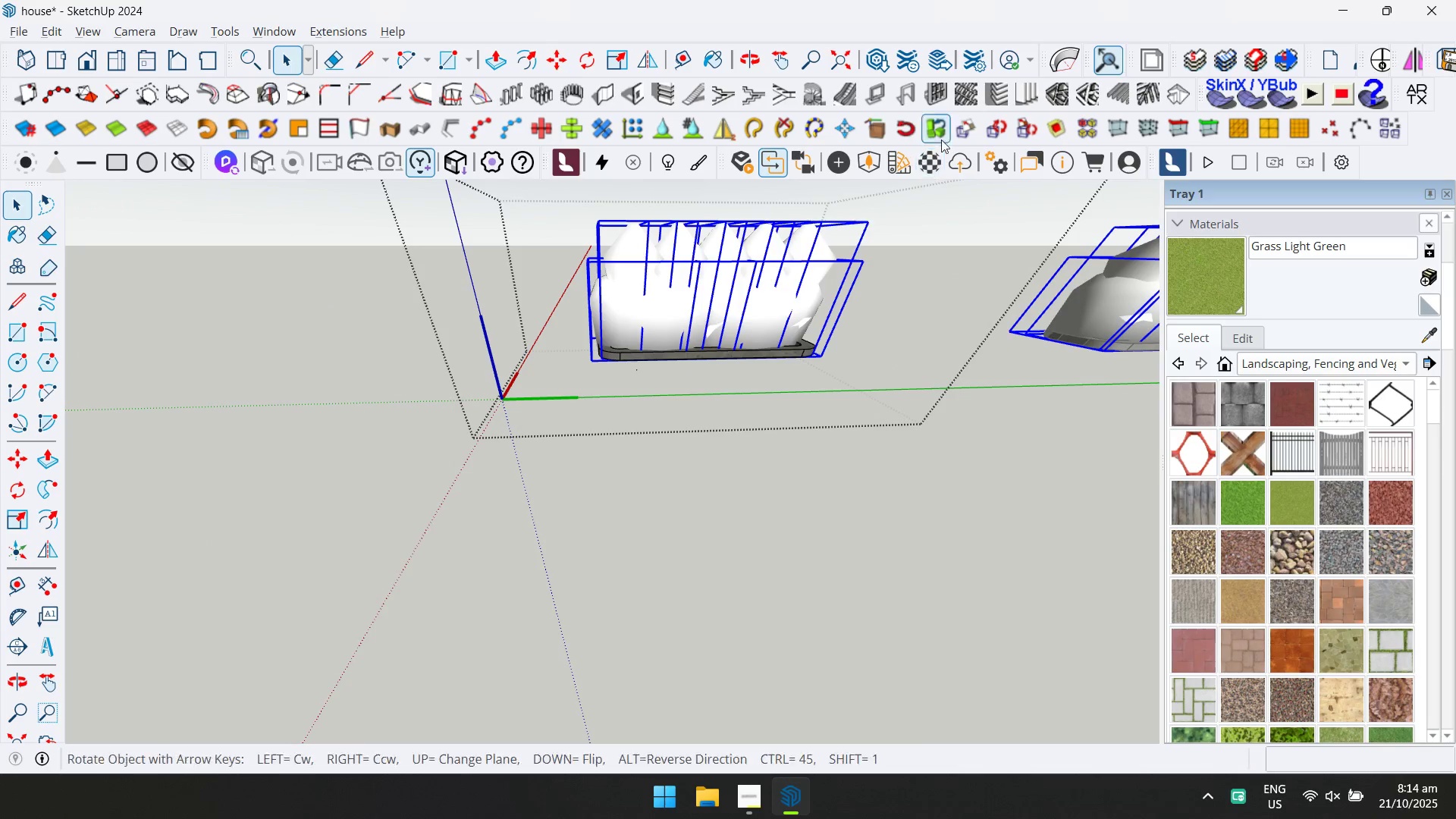 
left_click([968, 132])
 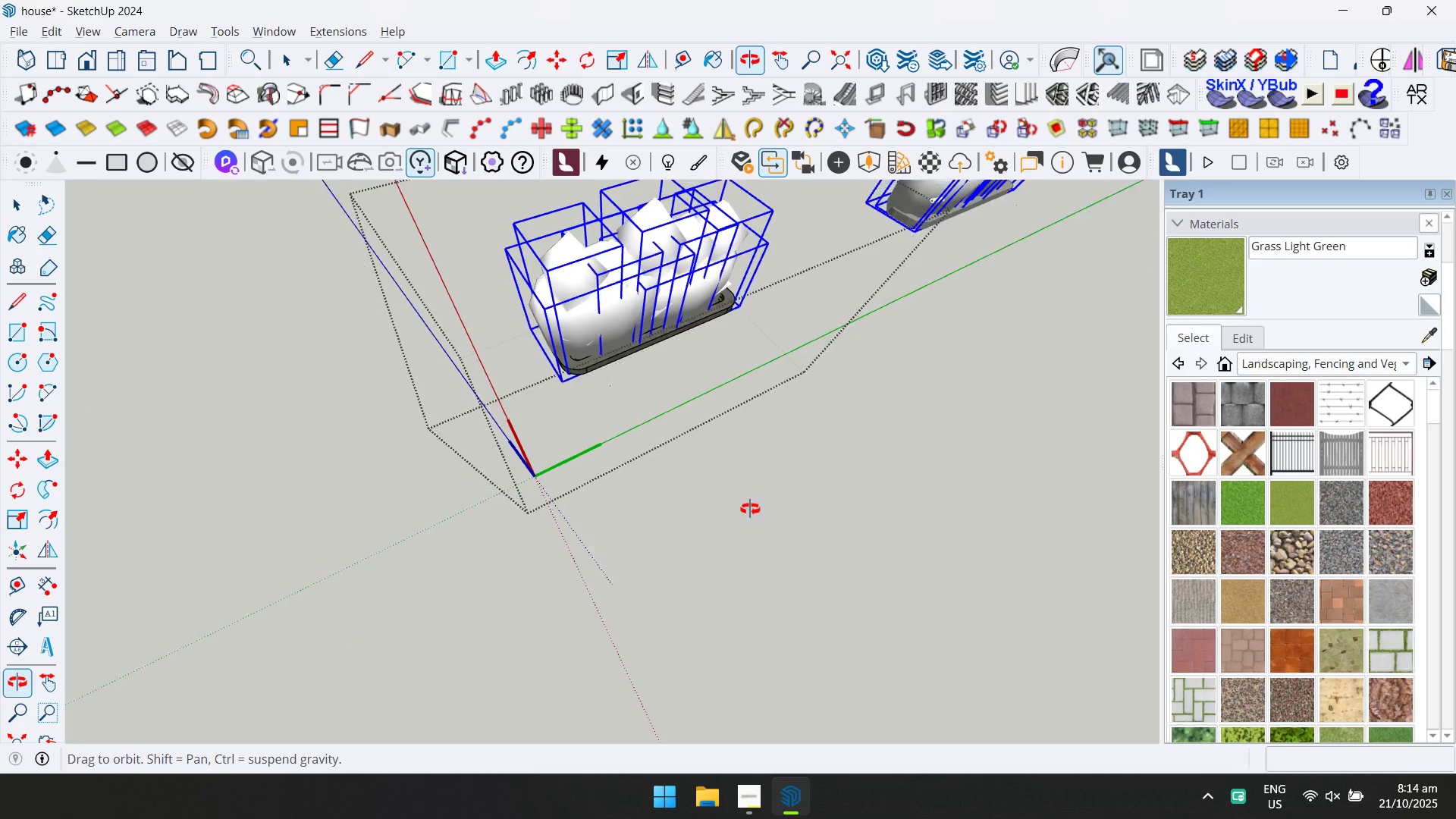 
key(Escape)
 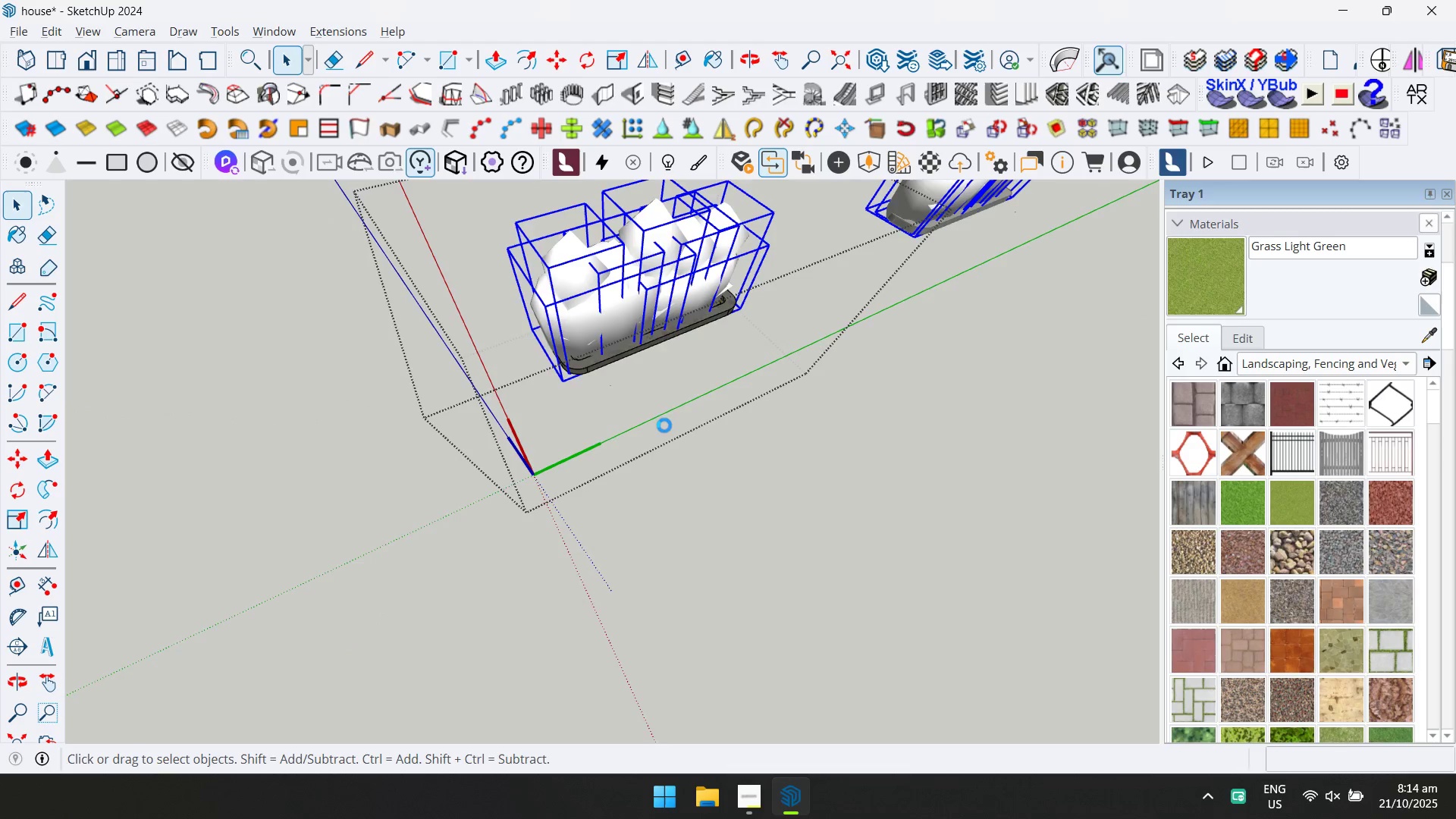 
scroll: coordinate [702, 403], scroll_direction: down, amount: 15.0
 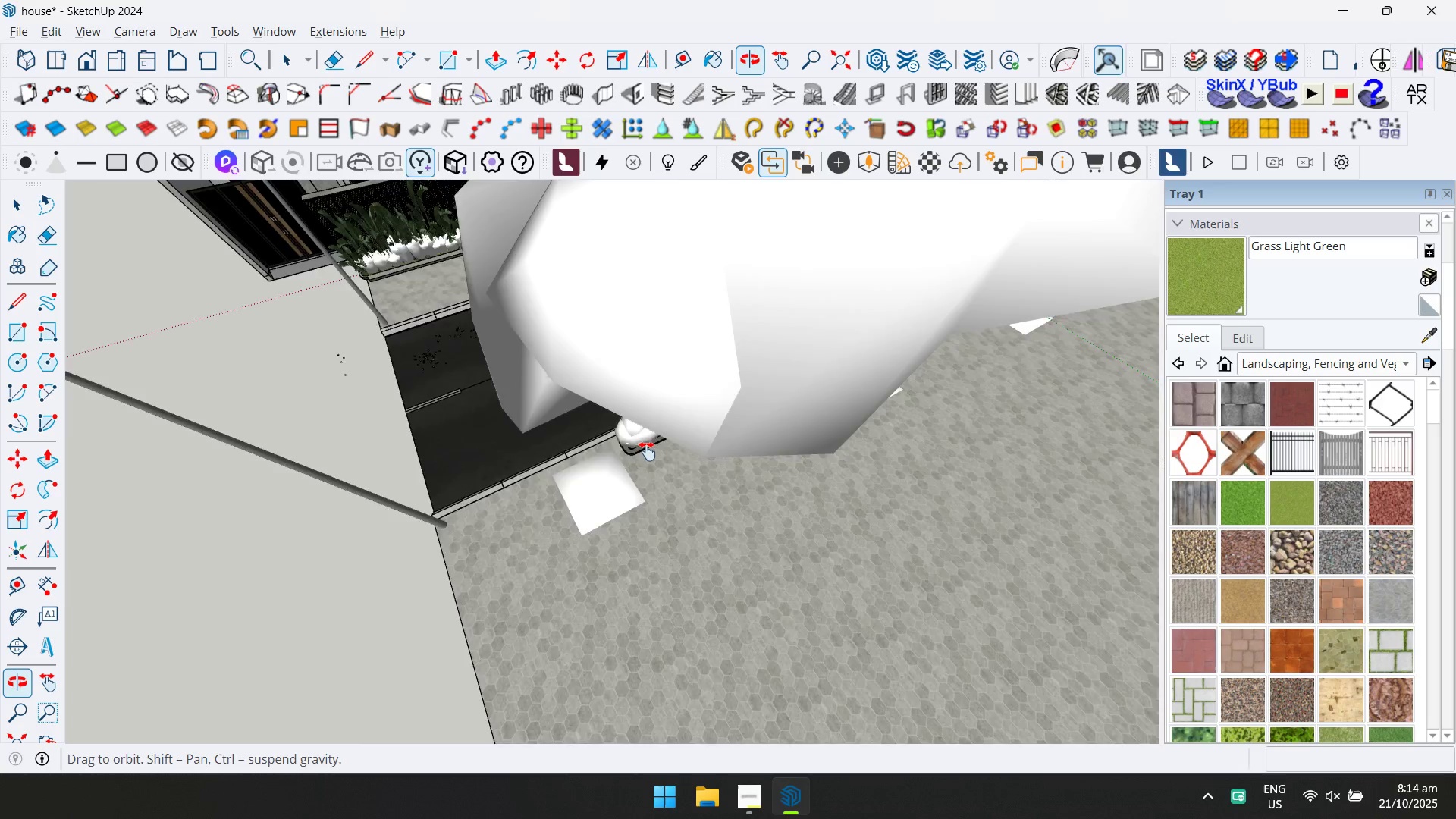 
key(Escape)
 